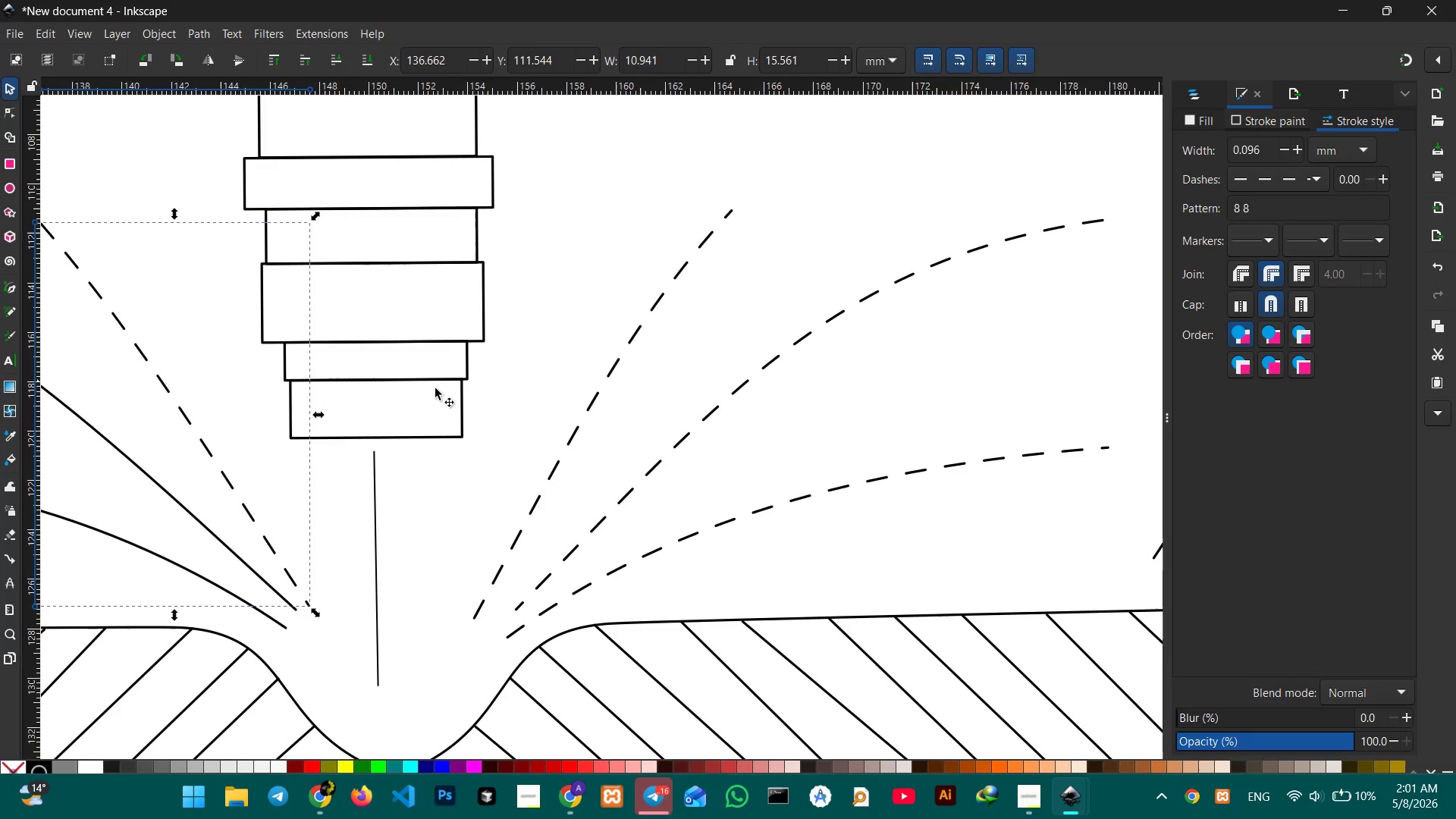 
hold_key(key=Space, duration=1.55)
 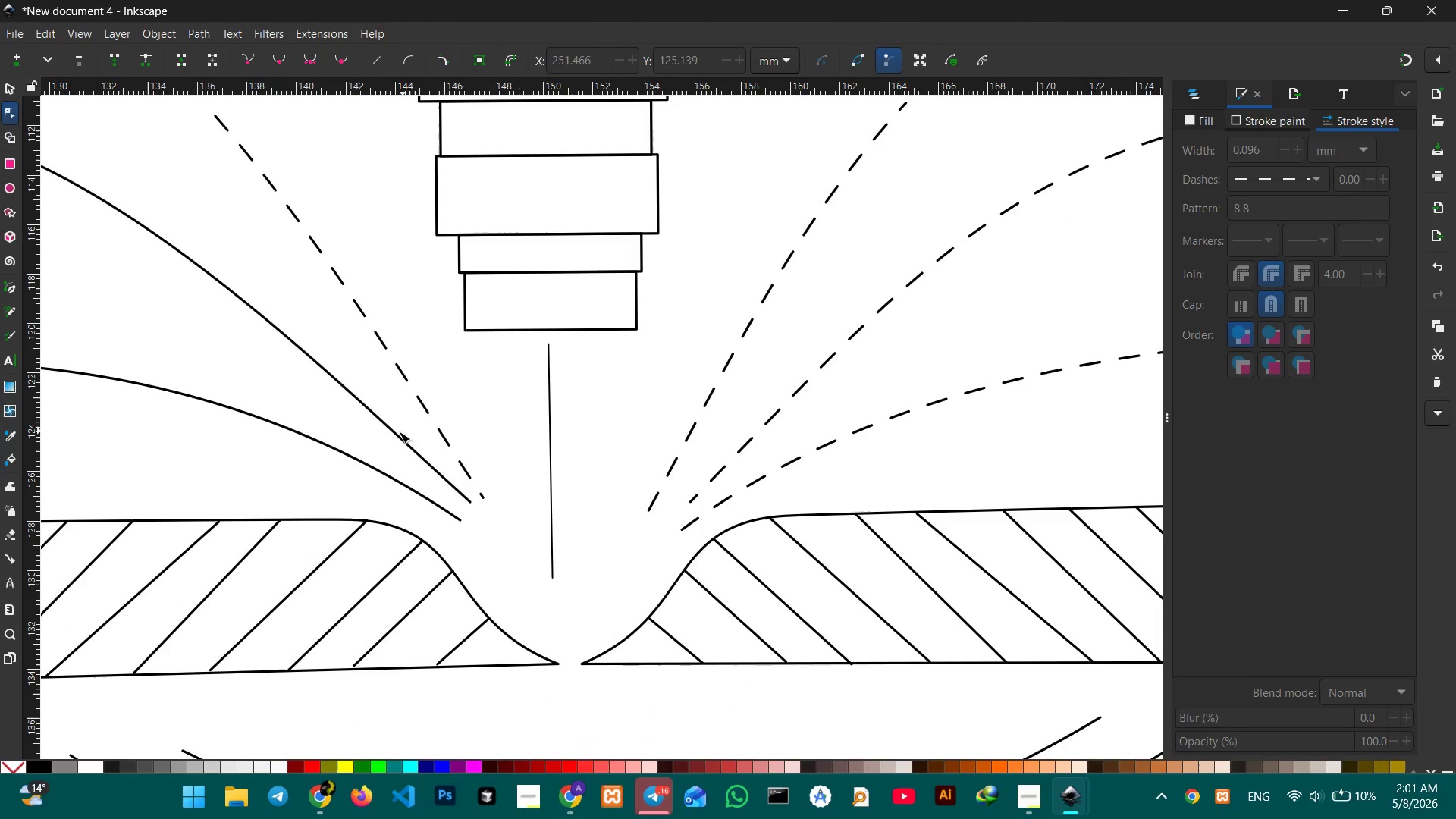 
left_click([451, 395])
 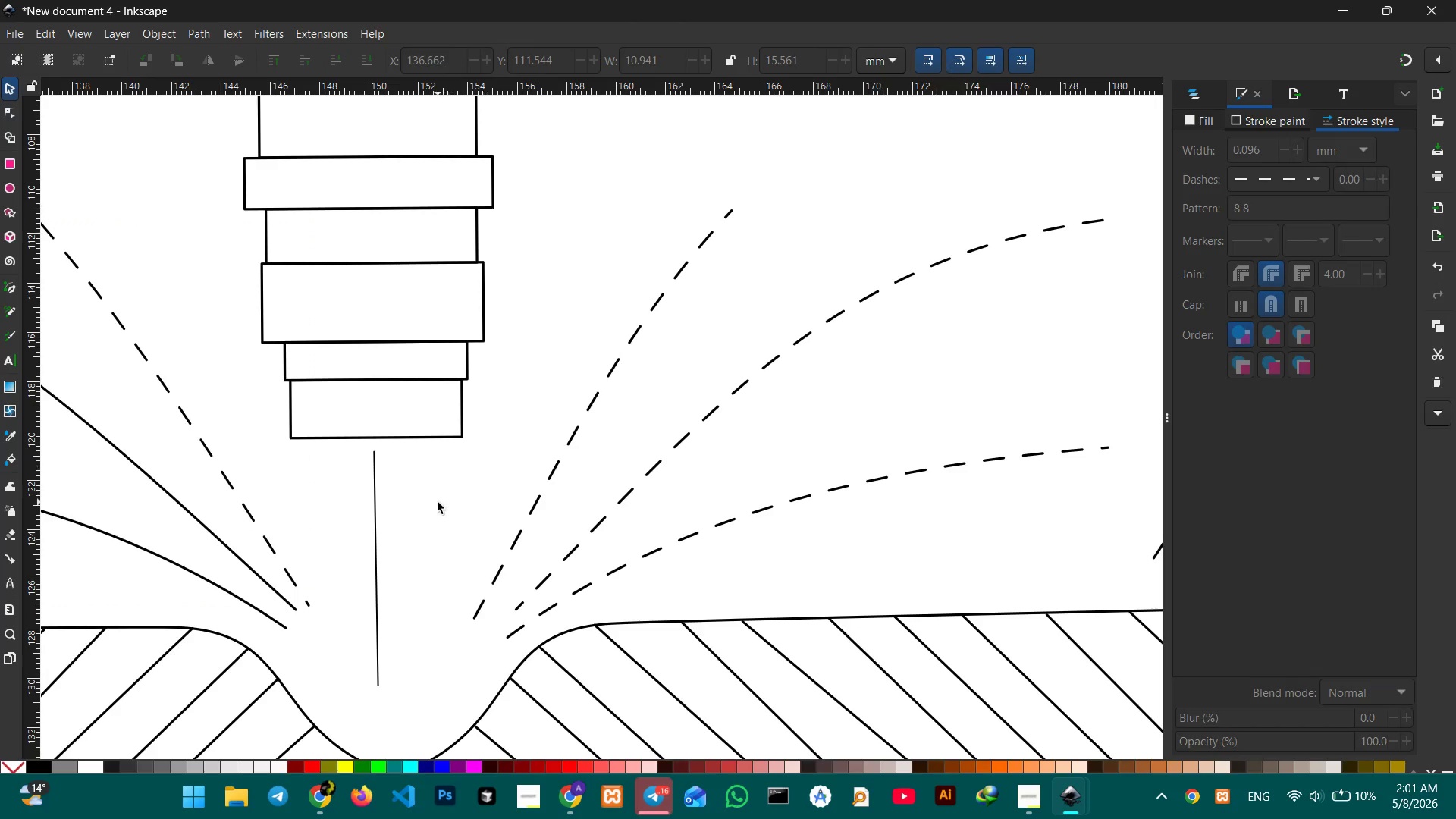 
left_click_drag(start_coordinate=[438, 502], to_coordinate=[612, 394])
 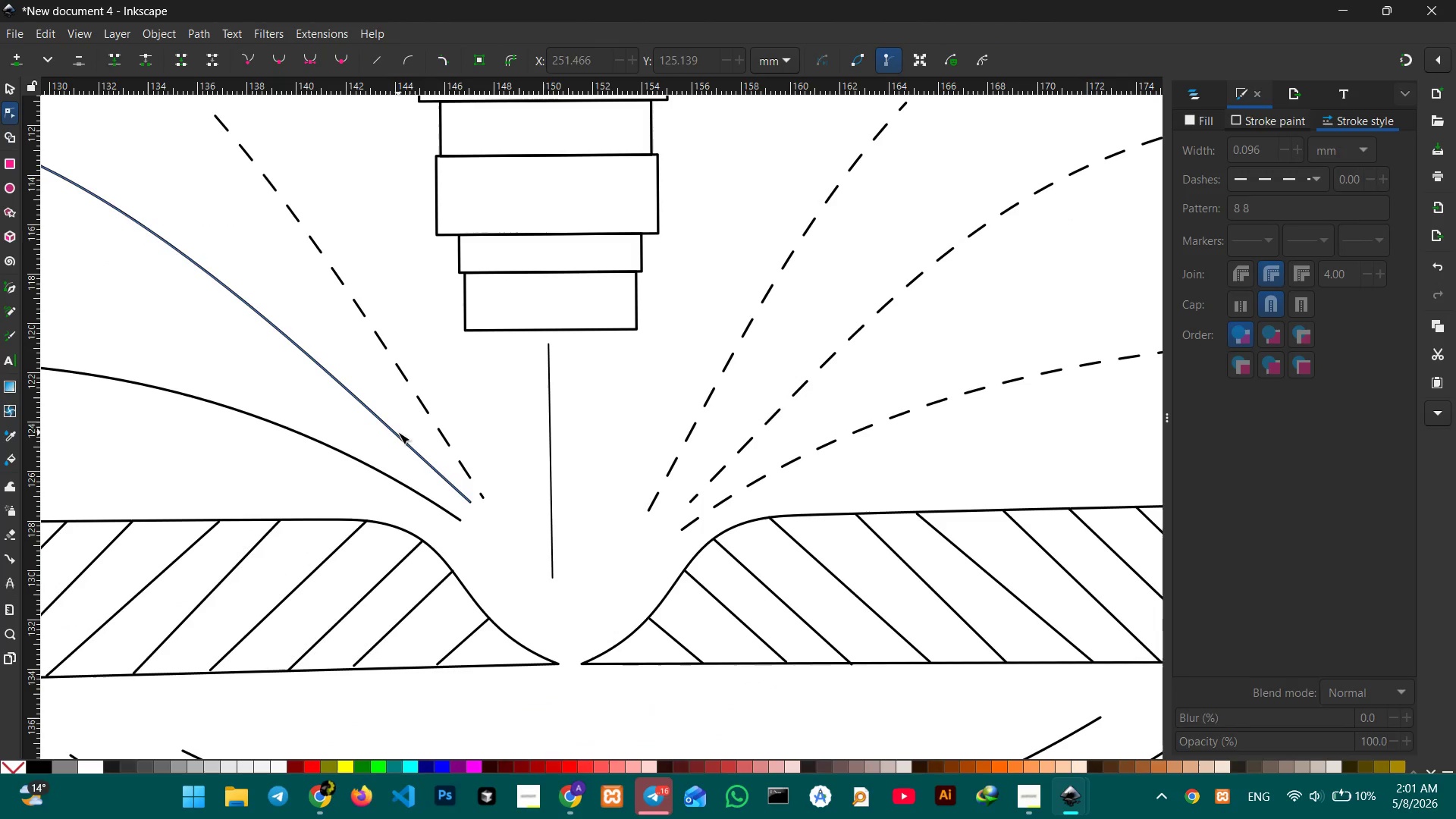 
key(Space)
 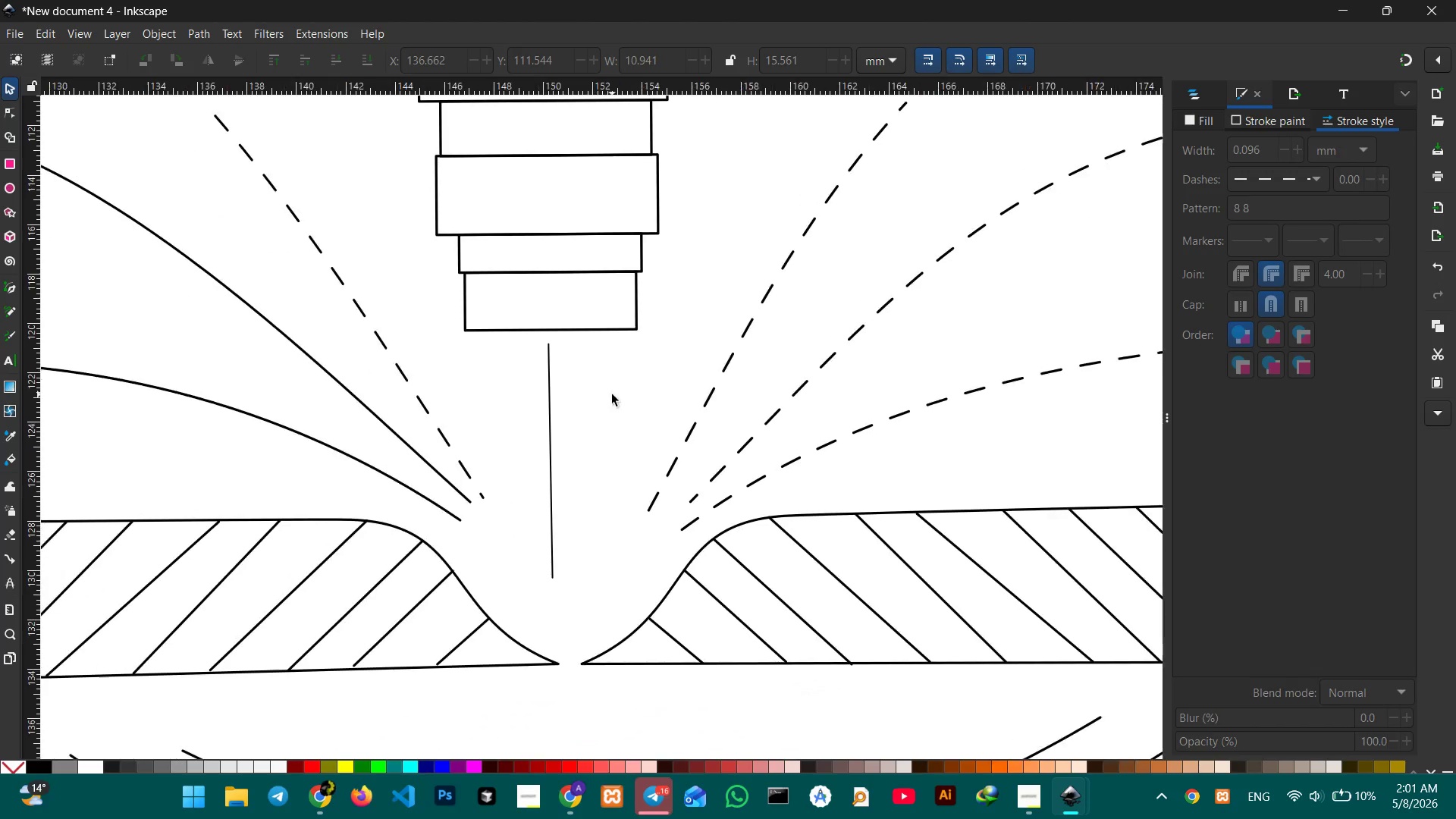 
key(Space)
 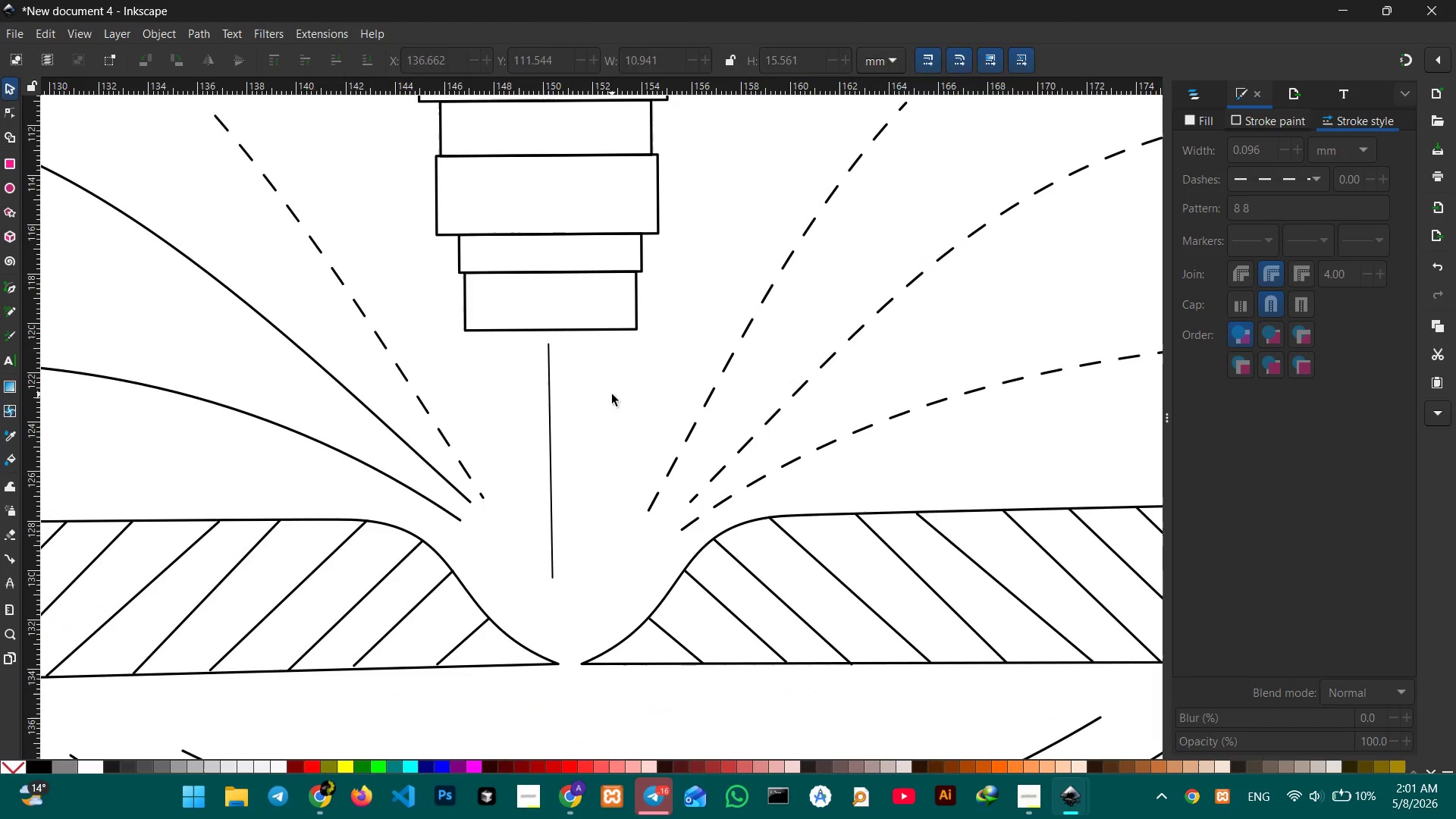 
key(Space)
 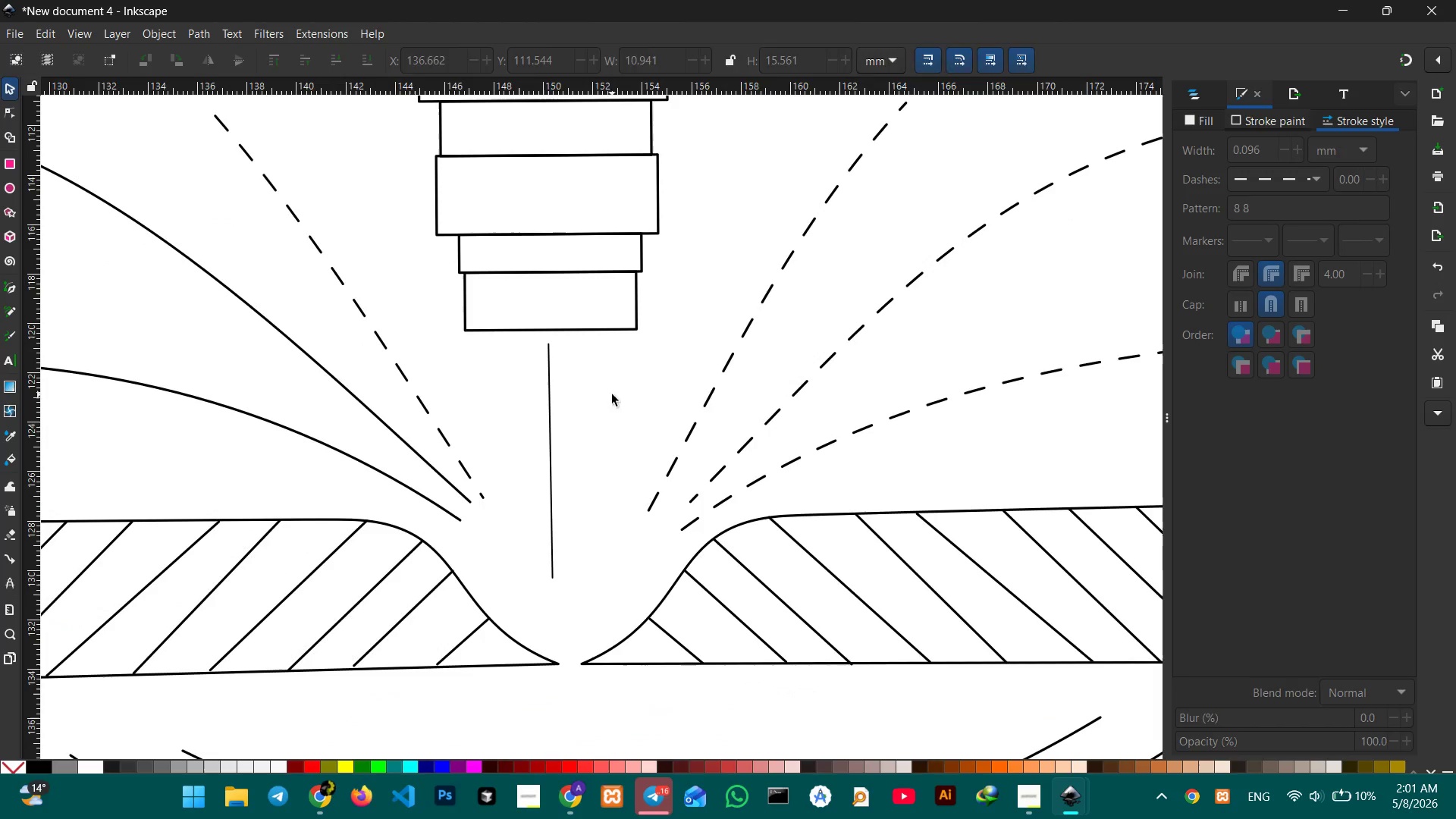 
key(Space)
 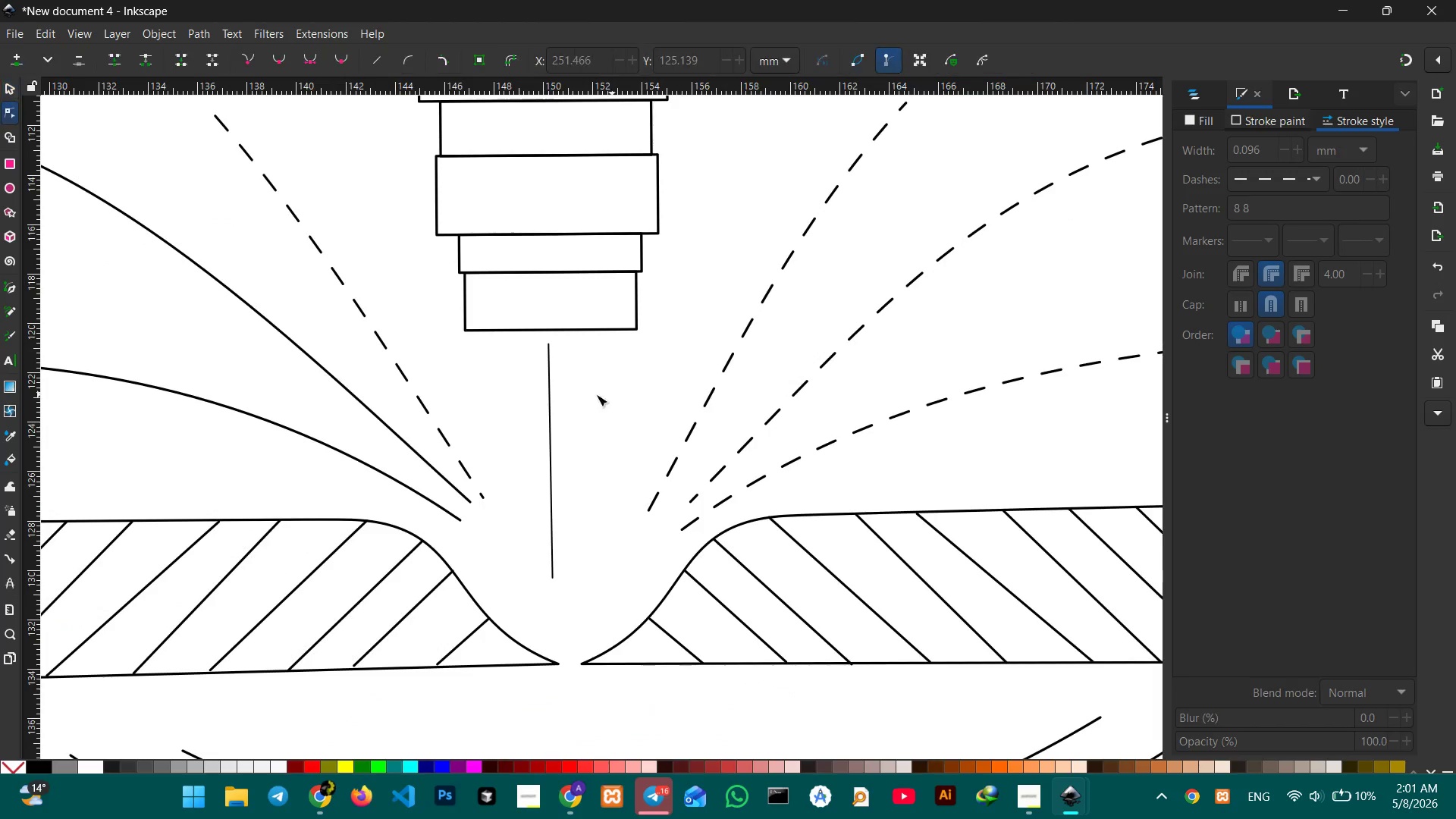 
key(Space)
 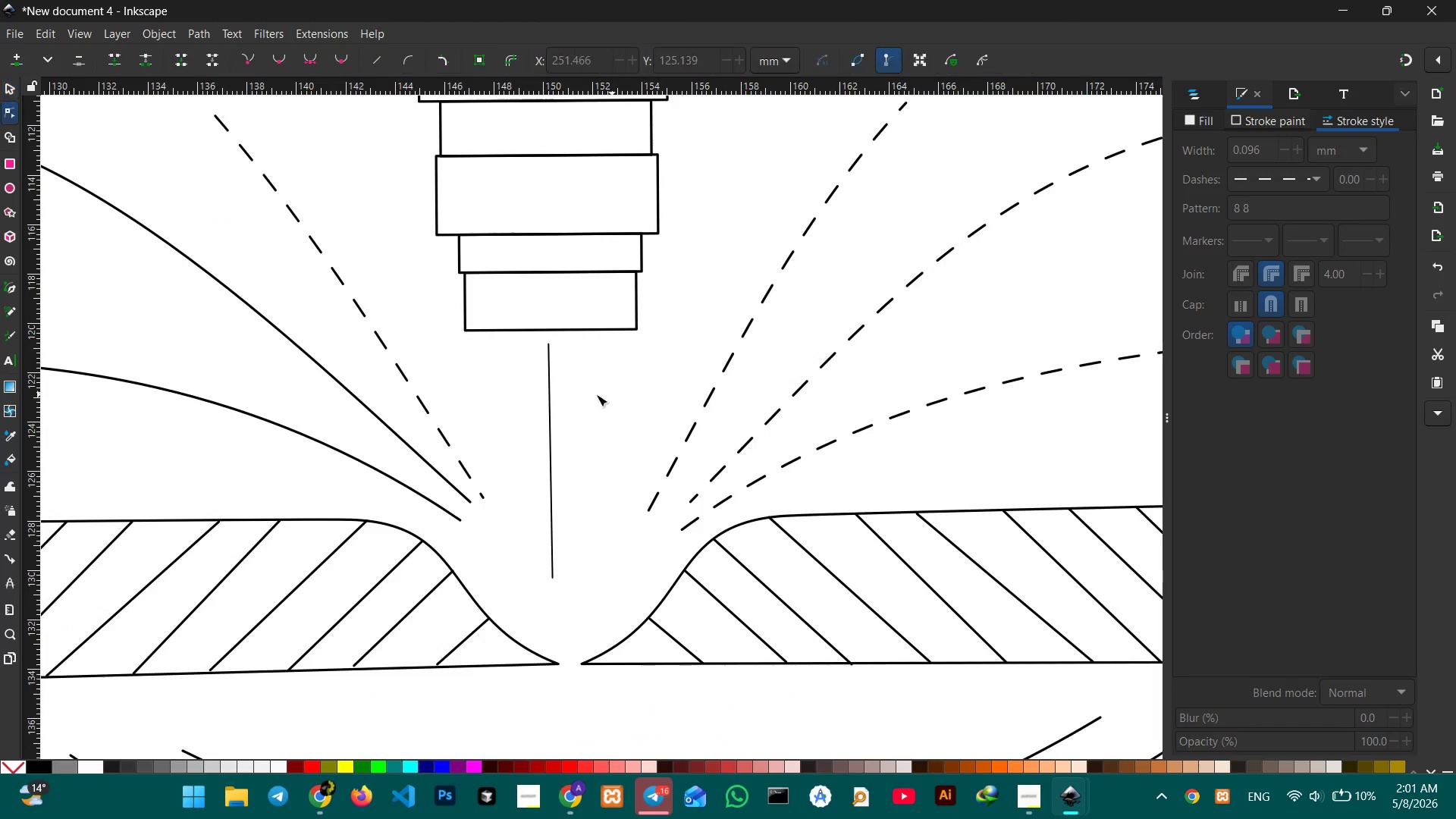 
key(Space)
 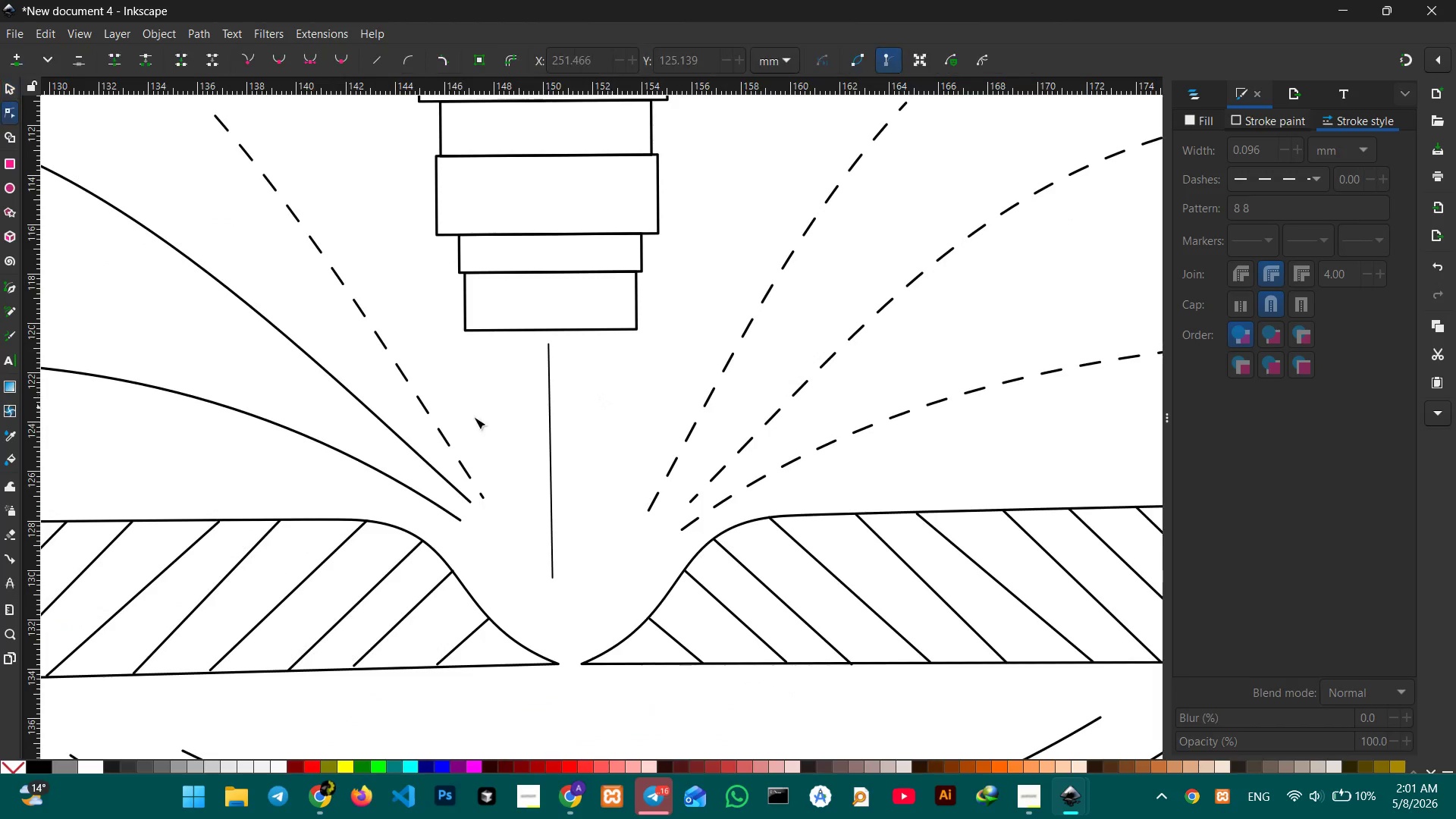 
key(Space)
 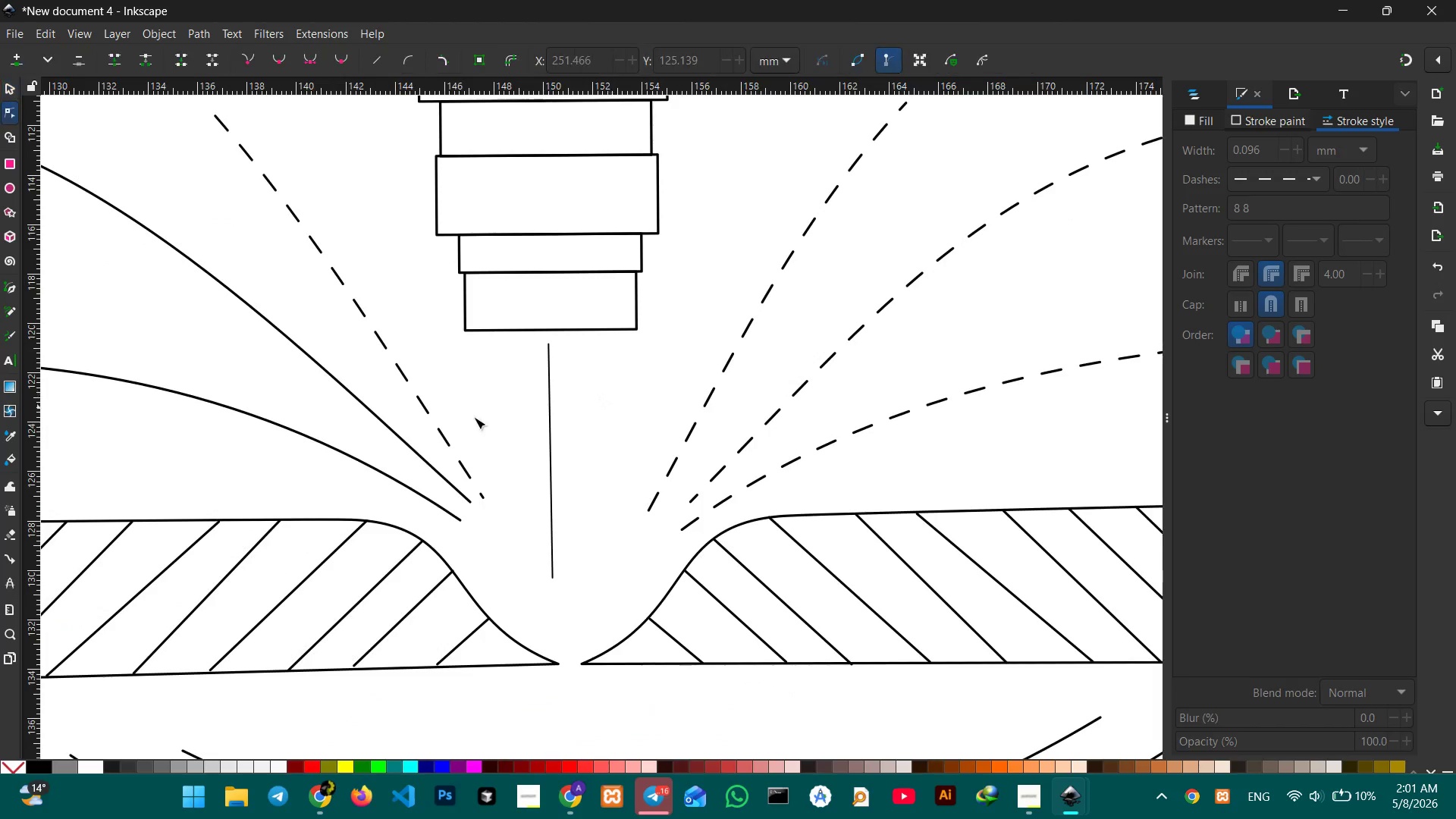 
hold_key(key=Space, duration=21.95)
 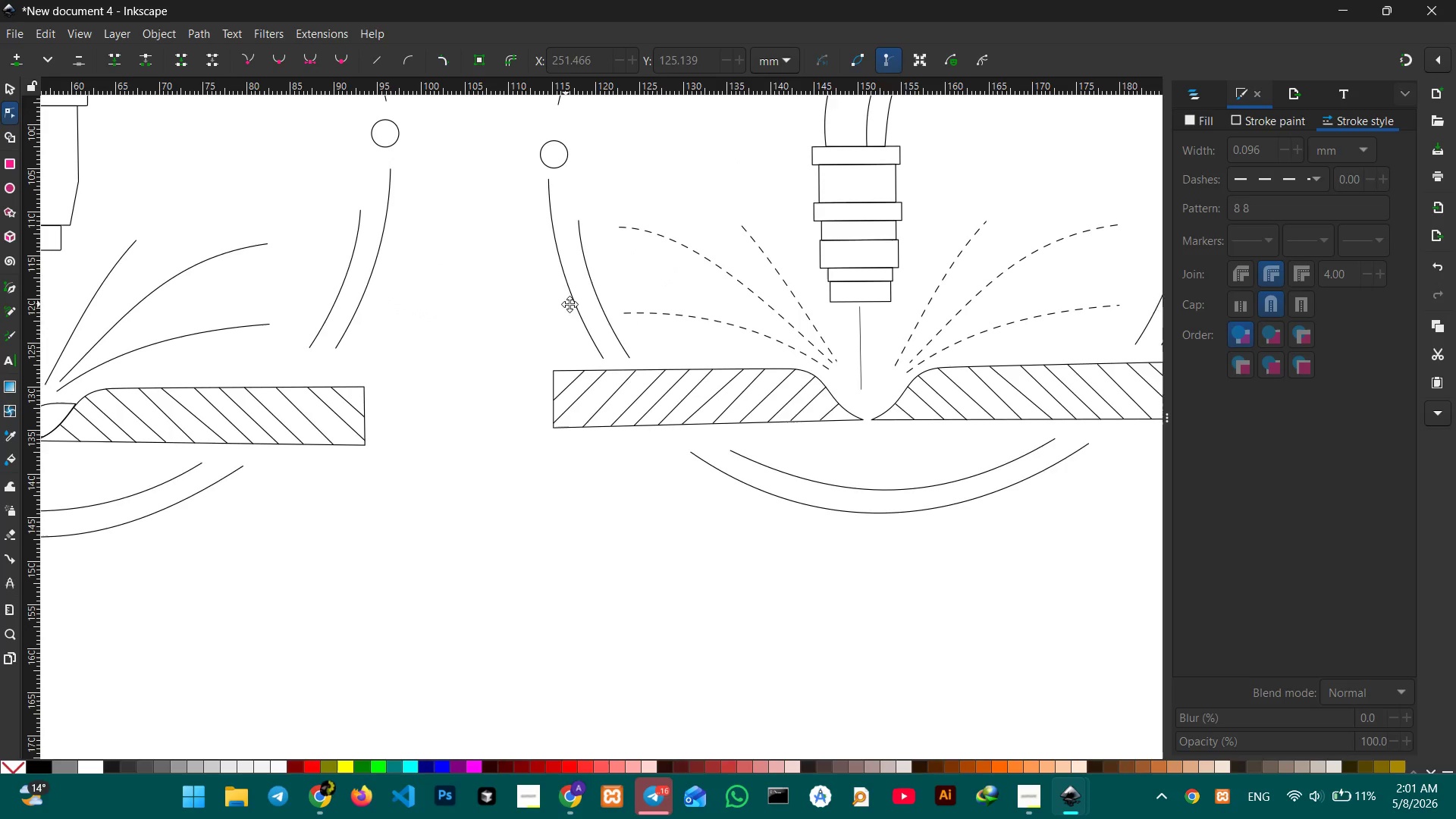 
left_click([398, 432])
 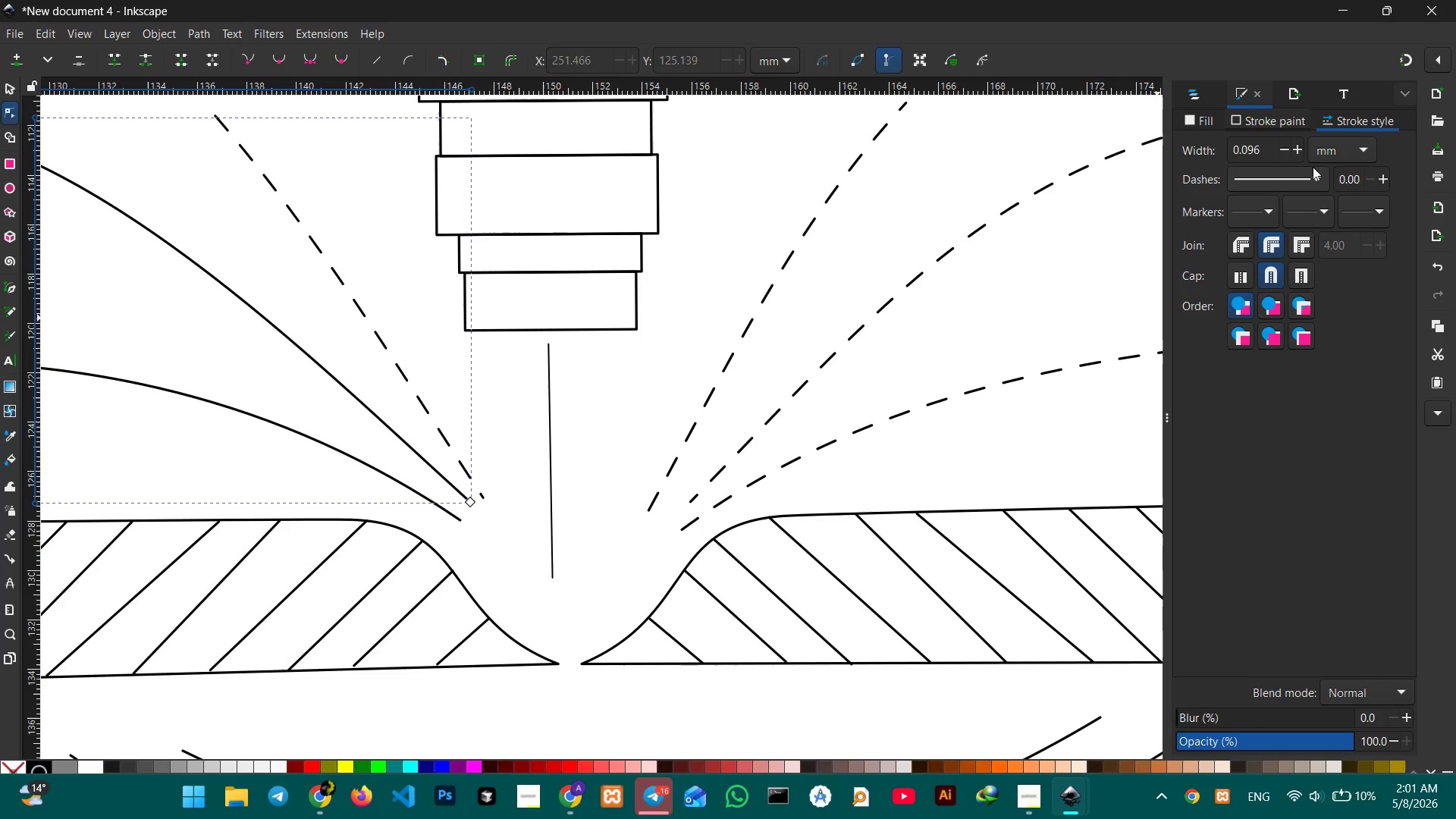 
left_click([1317, 184])
 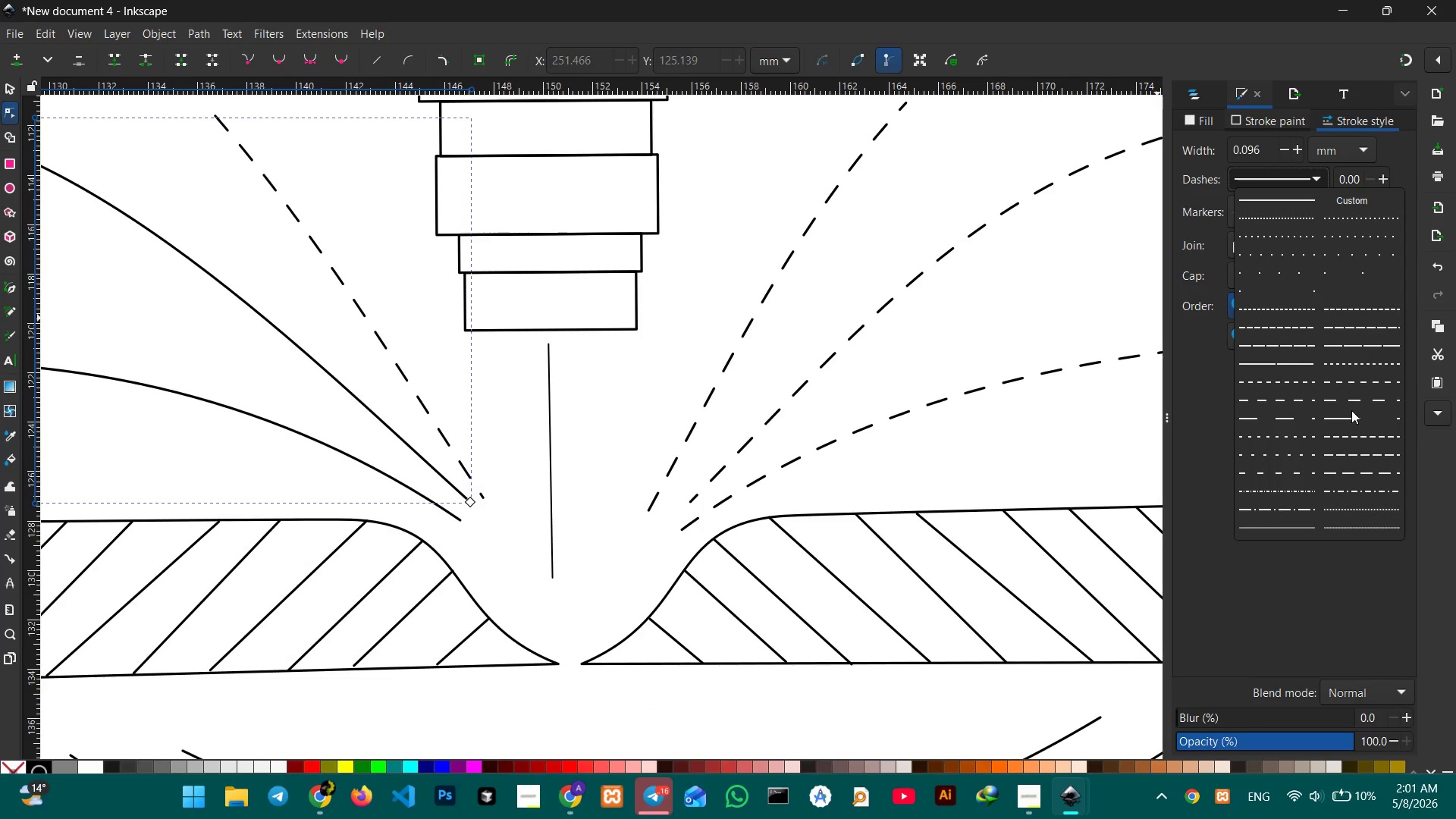 
left_click([1351, 401])
 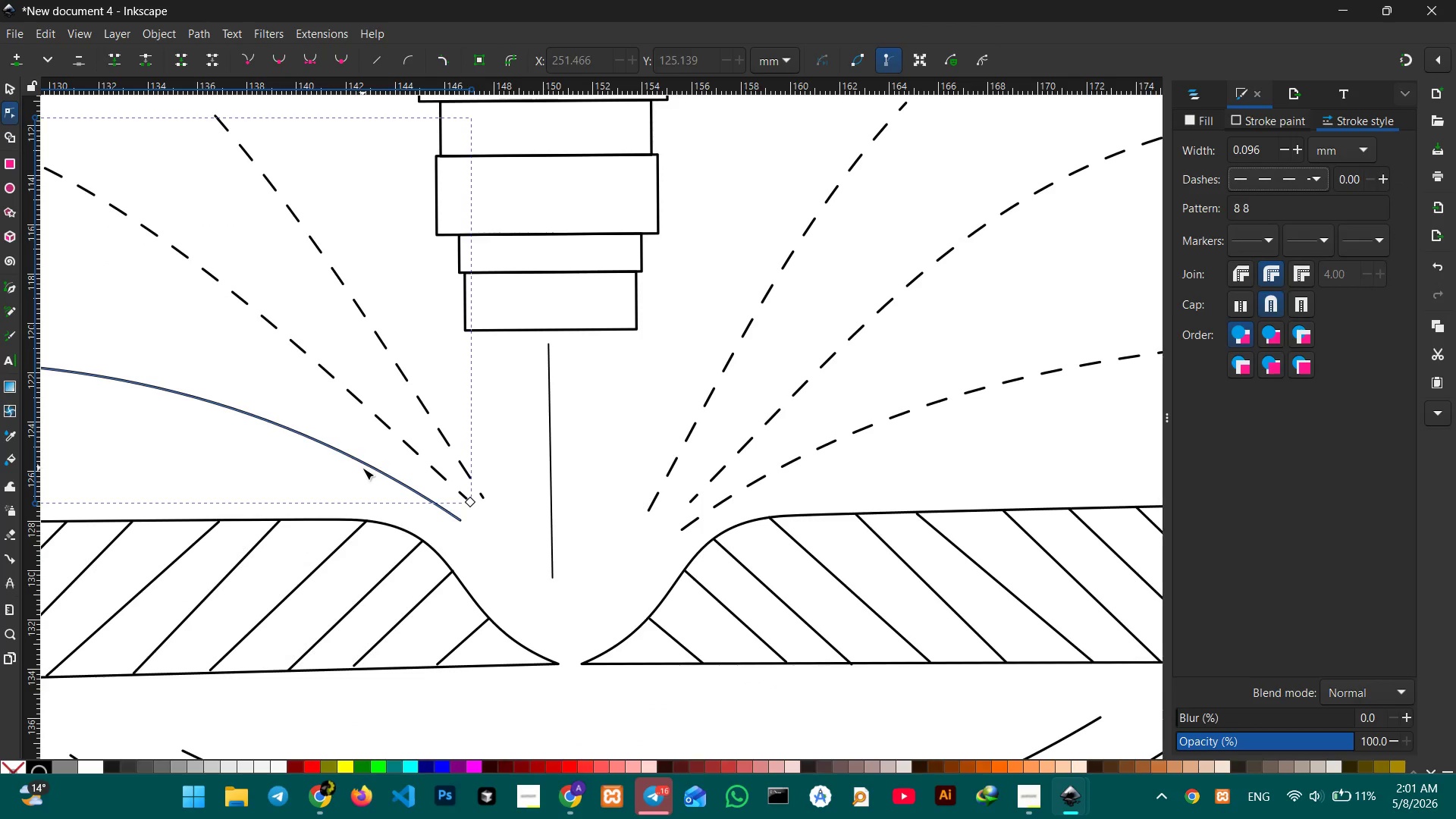 
left_click([362, 468])
 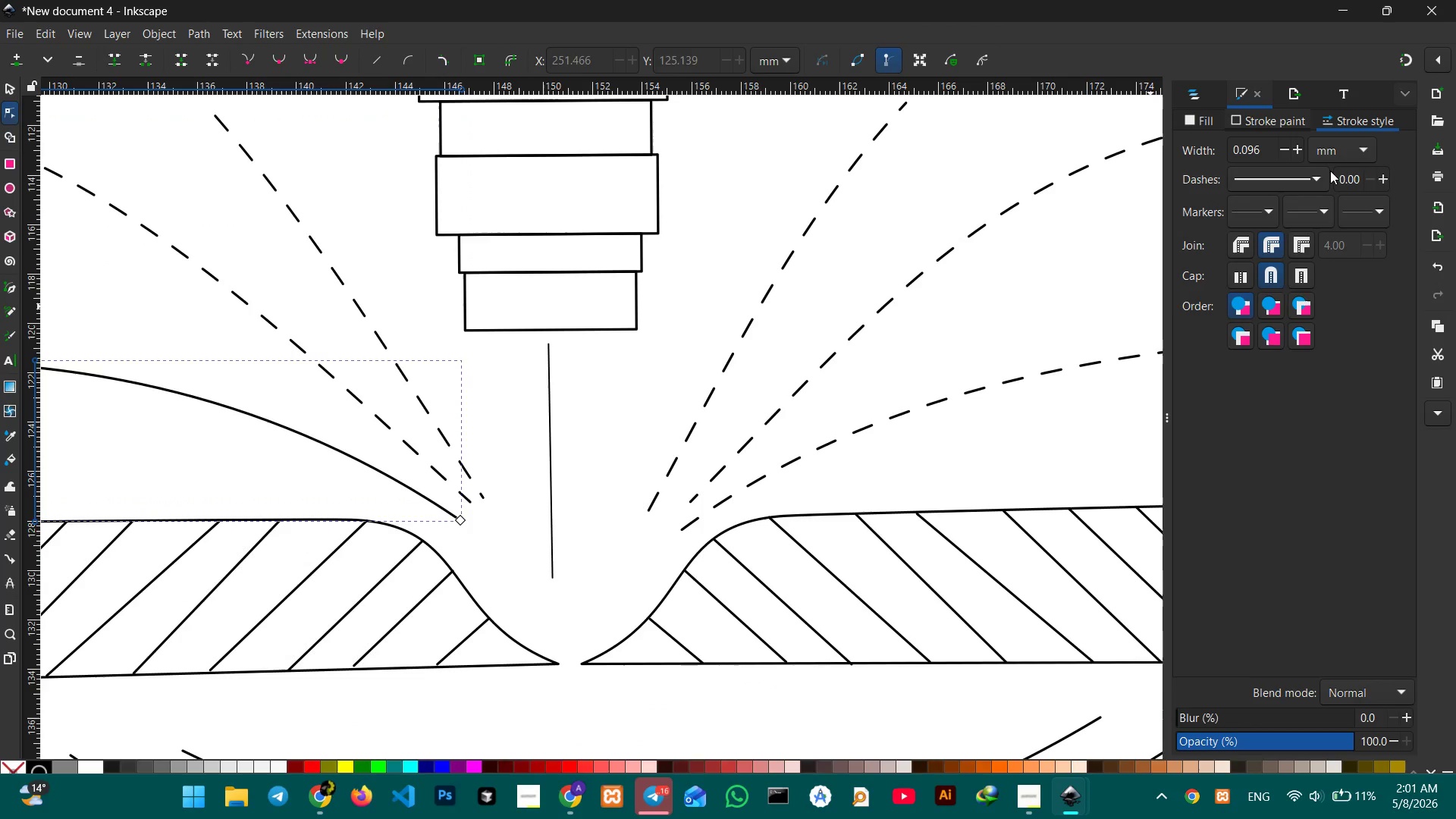 
left_click([1315, 173])
 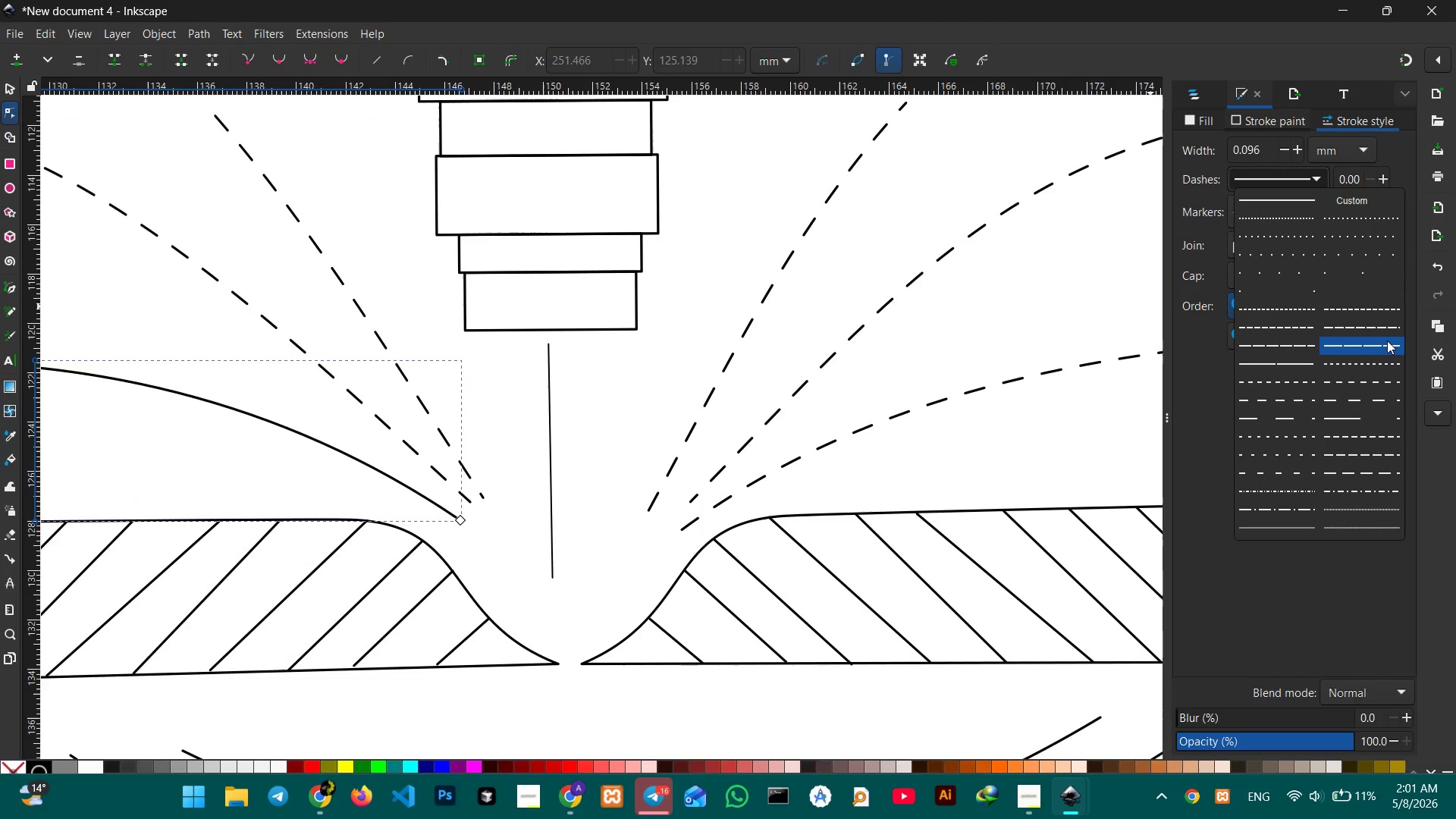 
left_click([1387, 340])
 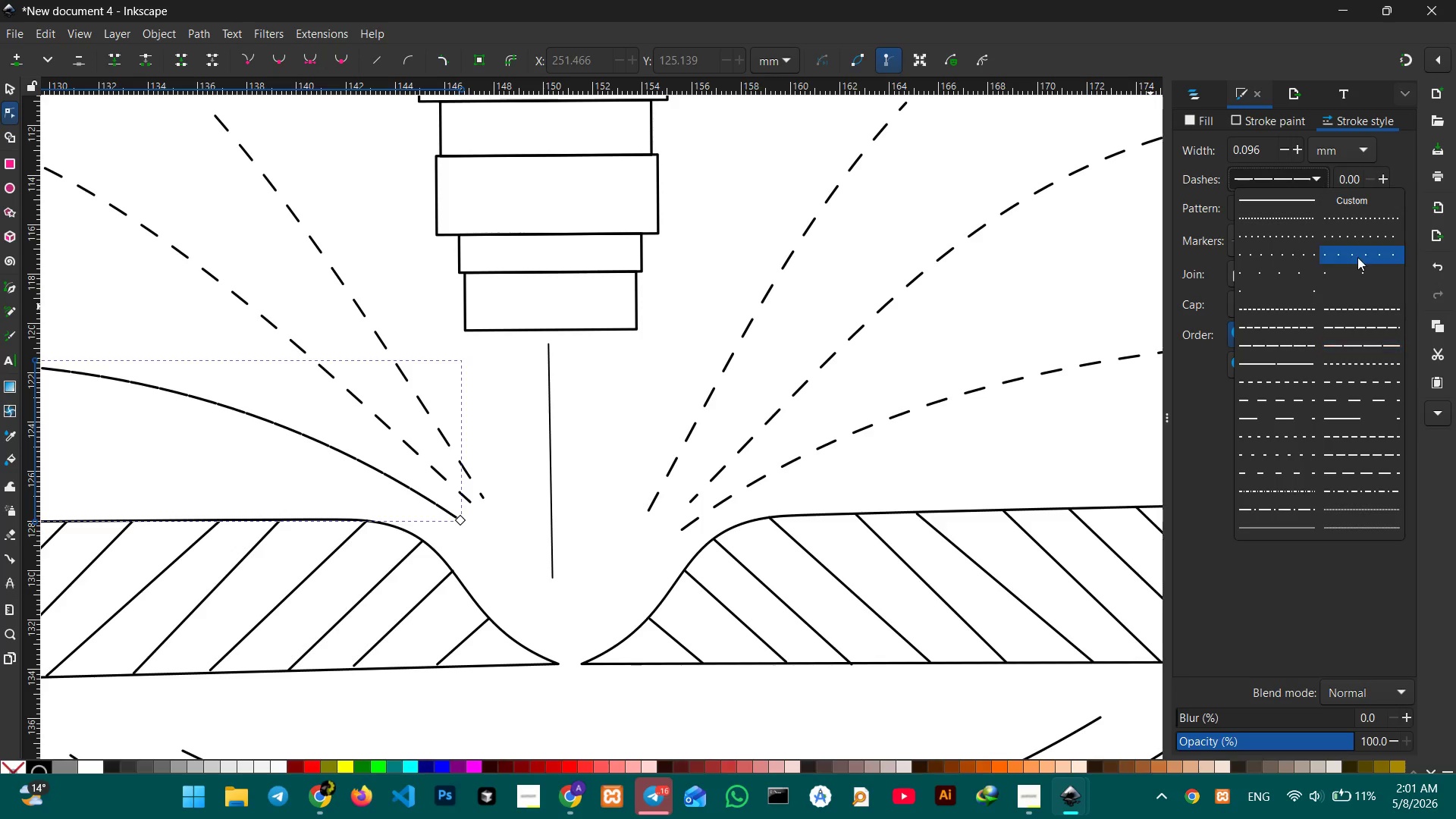 
left_click([1376, 384])
 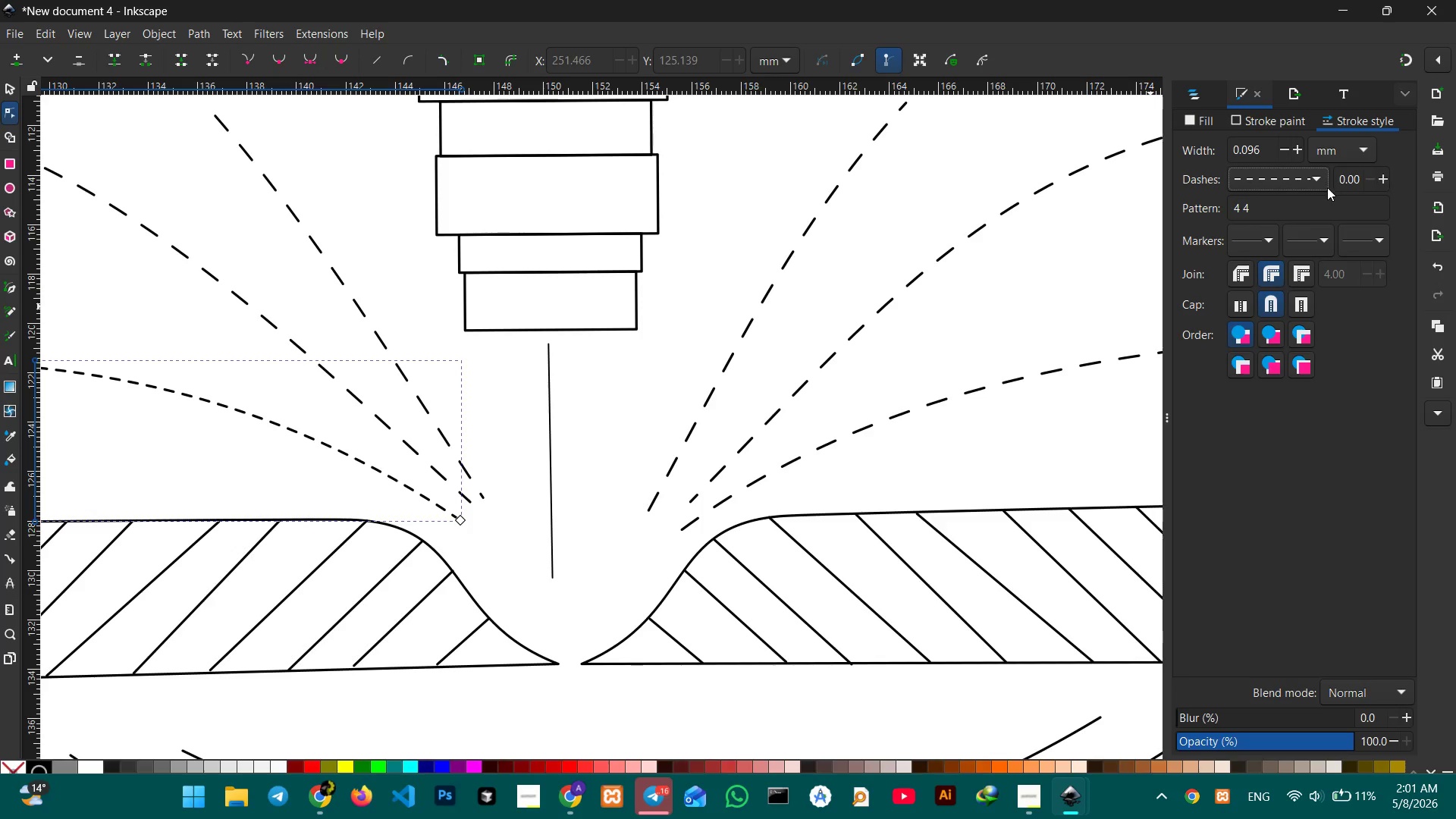 
left_click([1320, 187])
 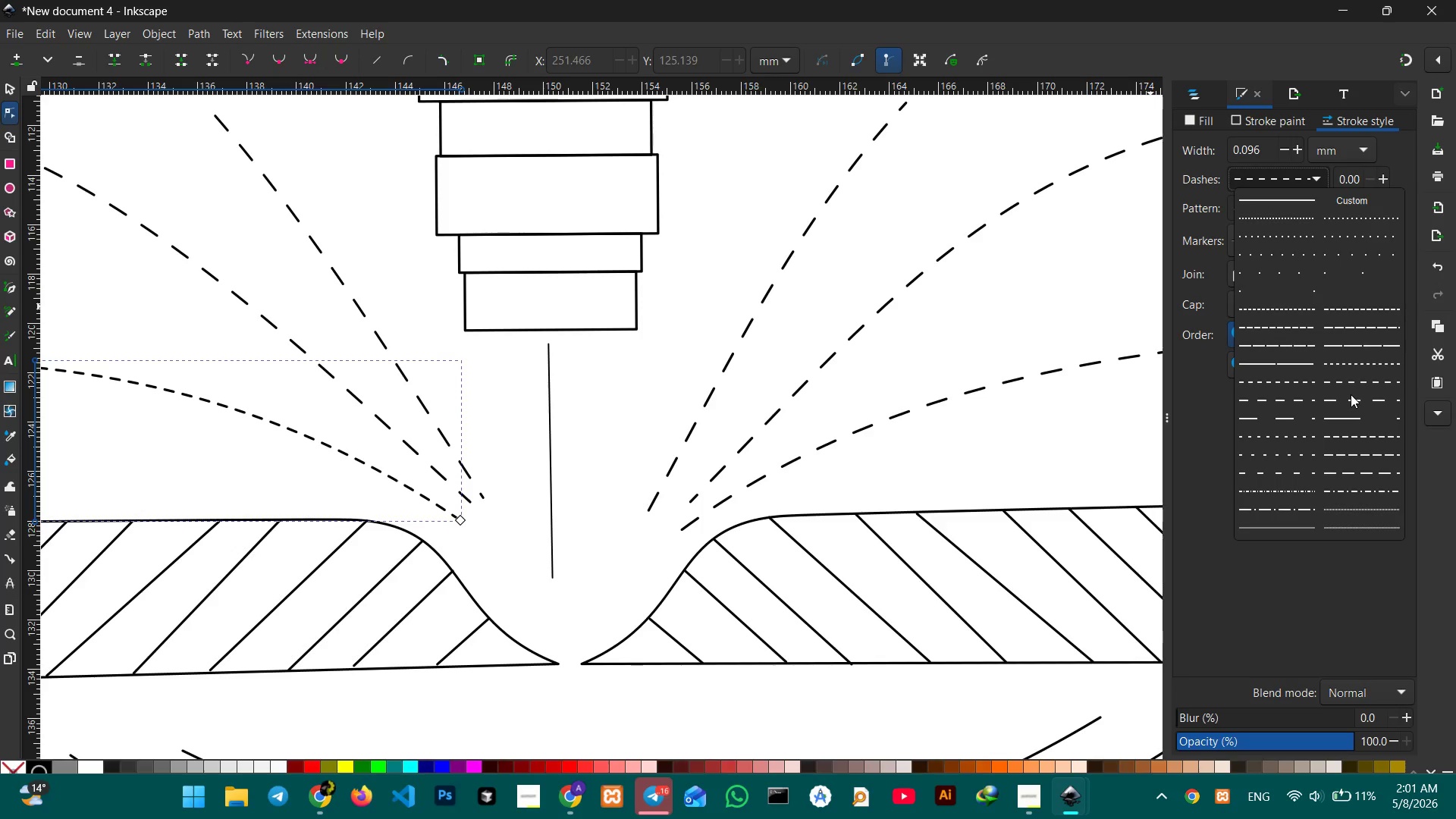 
left_click([1351, 394])
 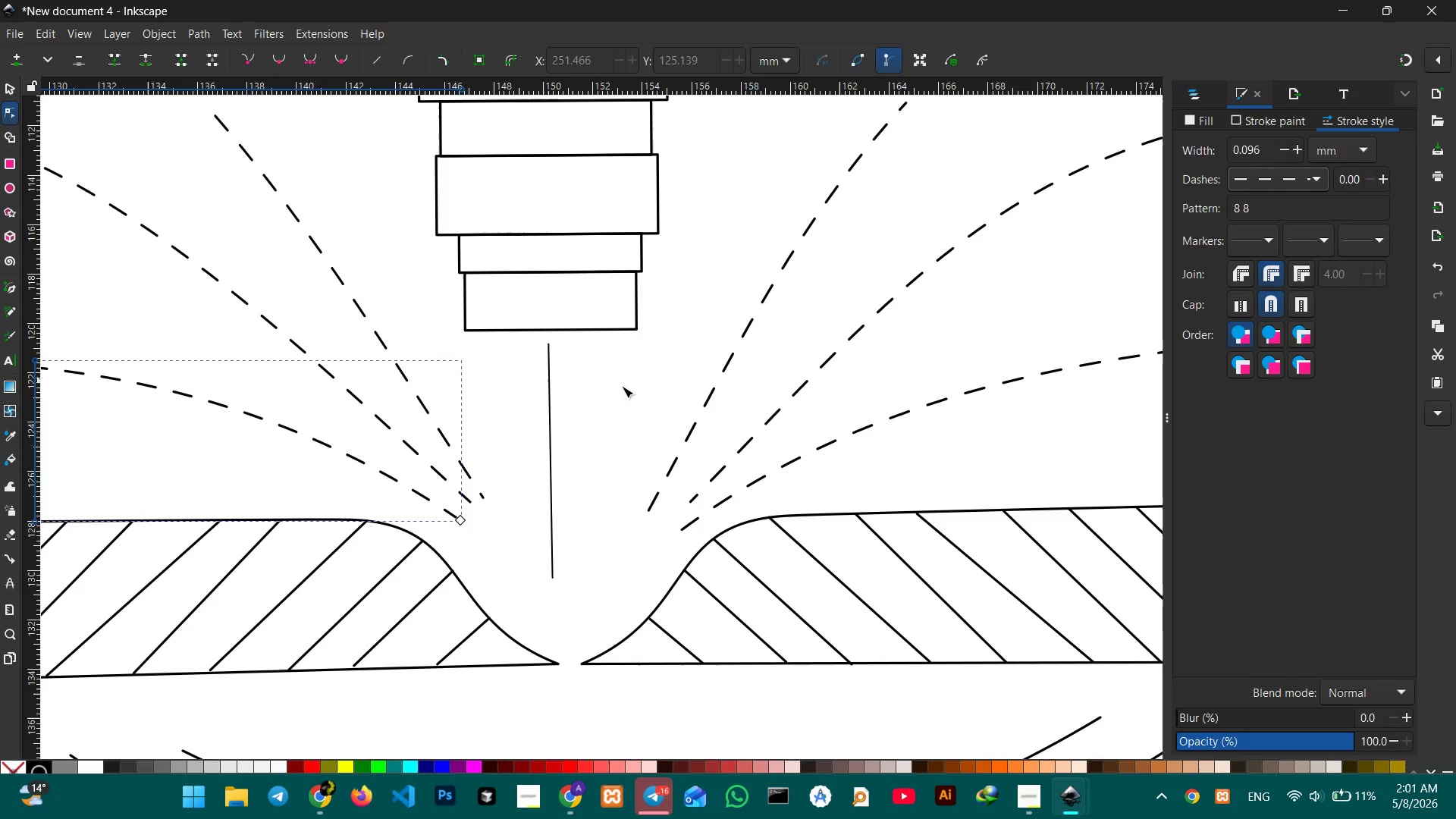 
left_click([618, 391])
 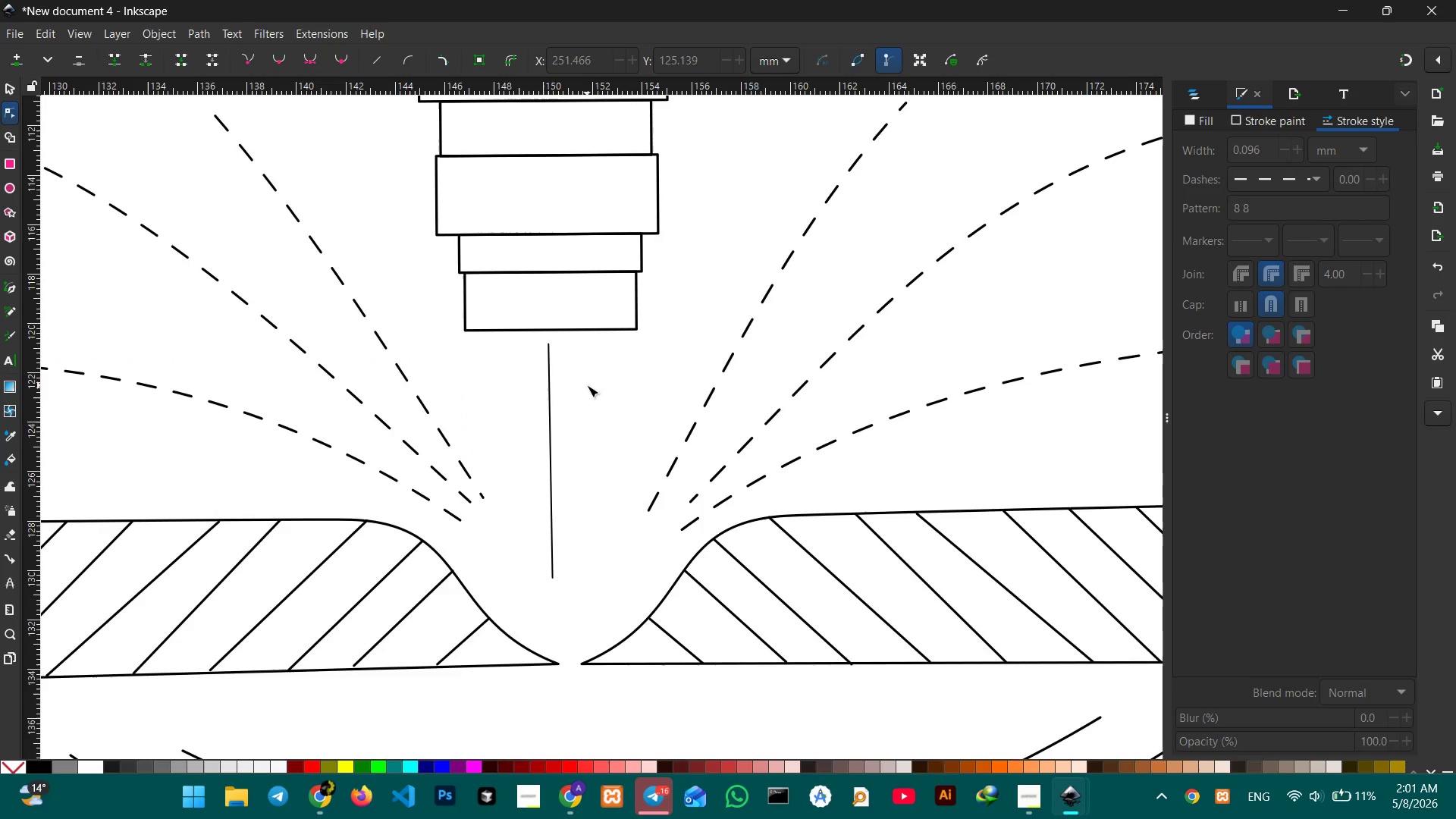 
scroll: coordinate [584, 376], scroll_direction: down, amount: 5.0
 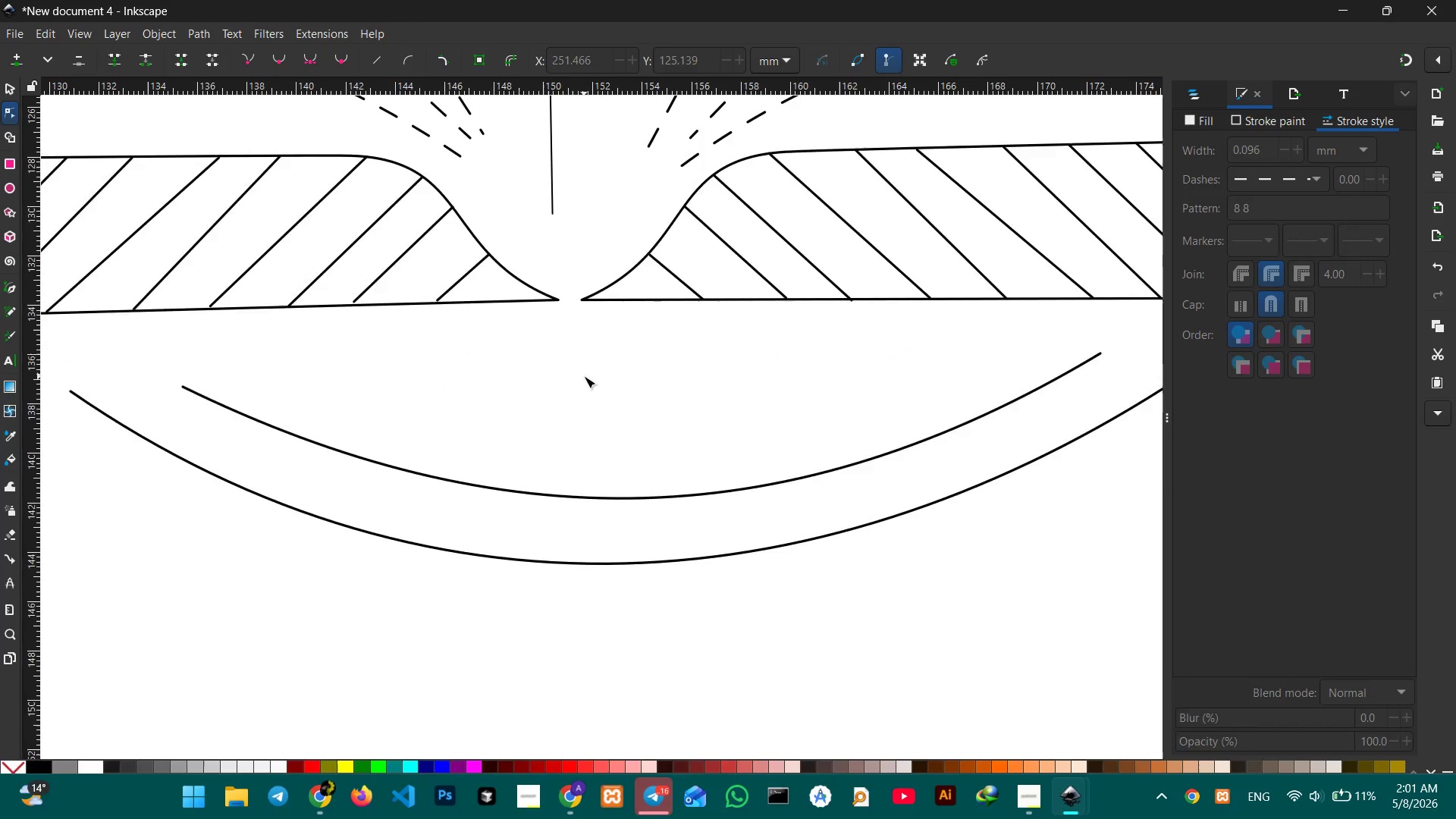 
scroll: coordinate [584, 376], scroll_direction: up, amount: 2.0
 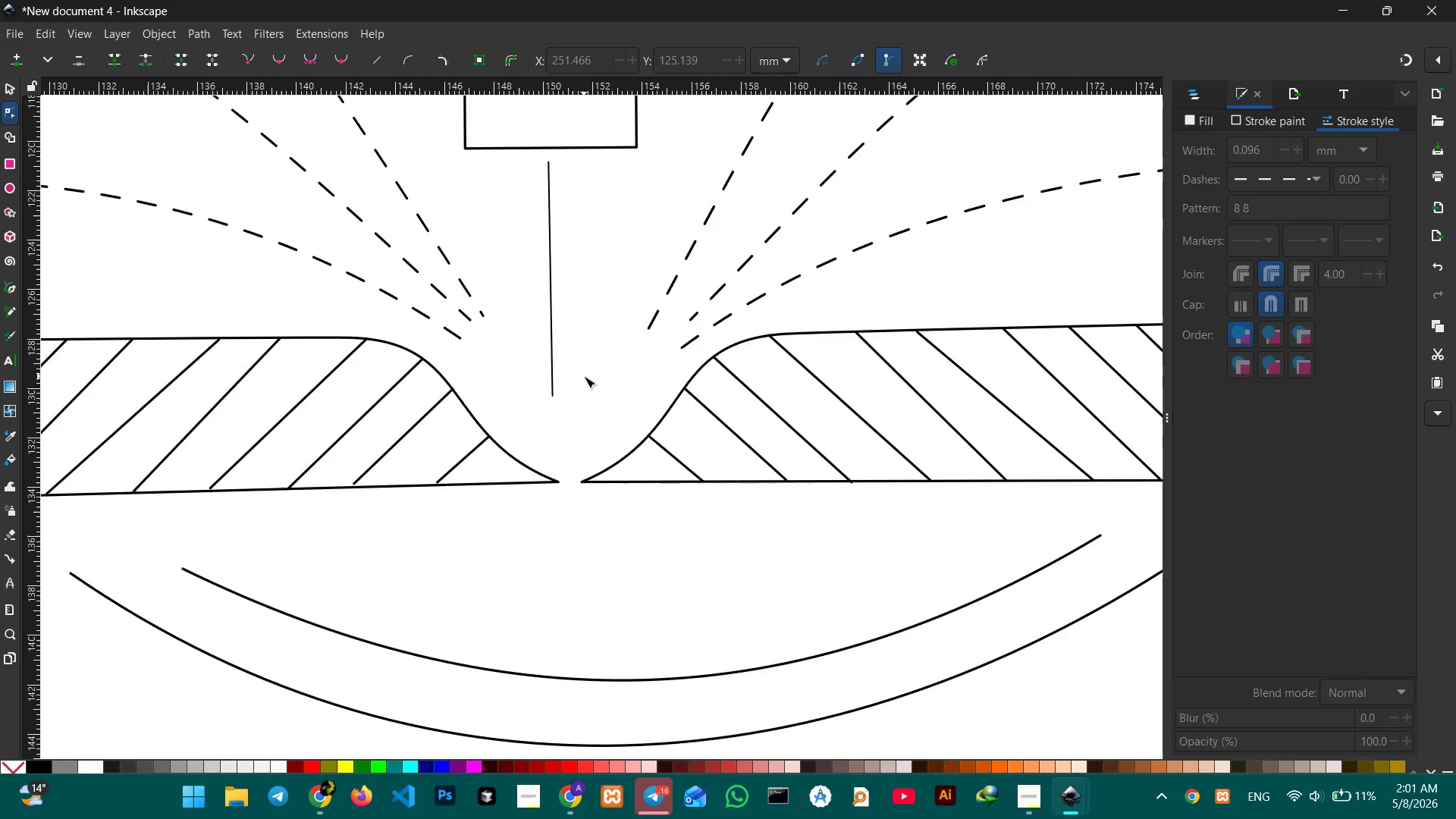 
hold_key(key=ControlLeft, duration=0.33)
scroll: coordinate [584, 376], scroll_direction: down, amount: 2.0
 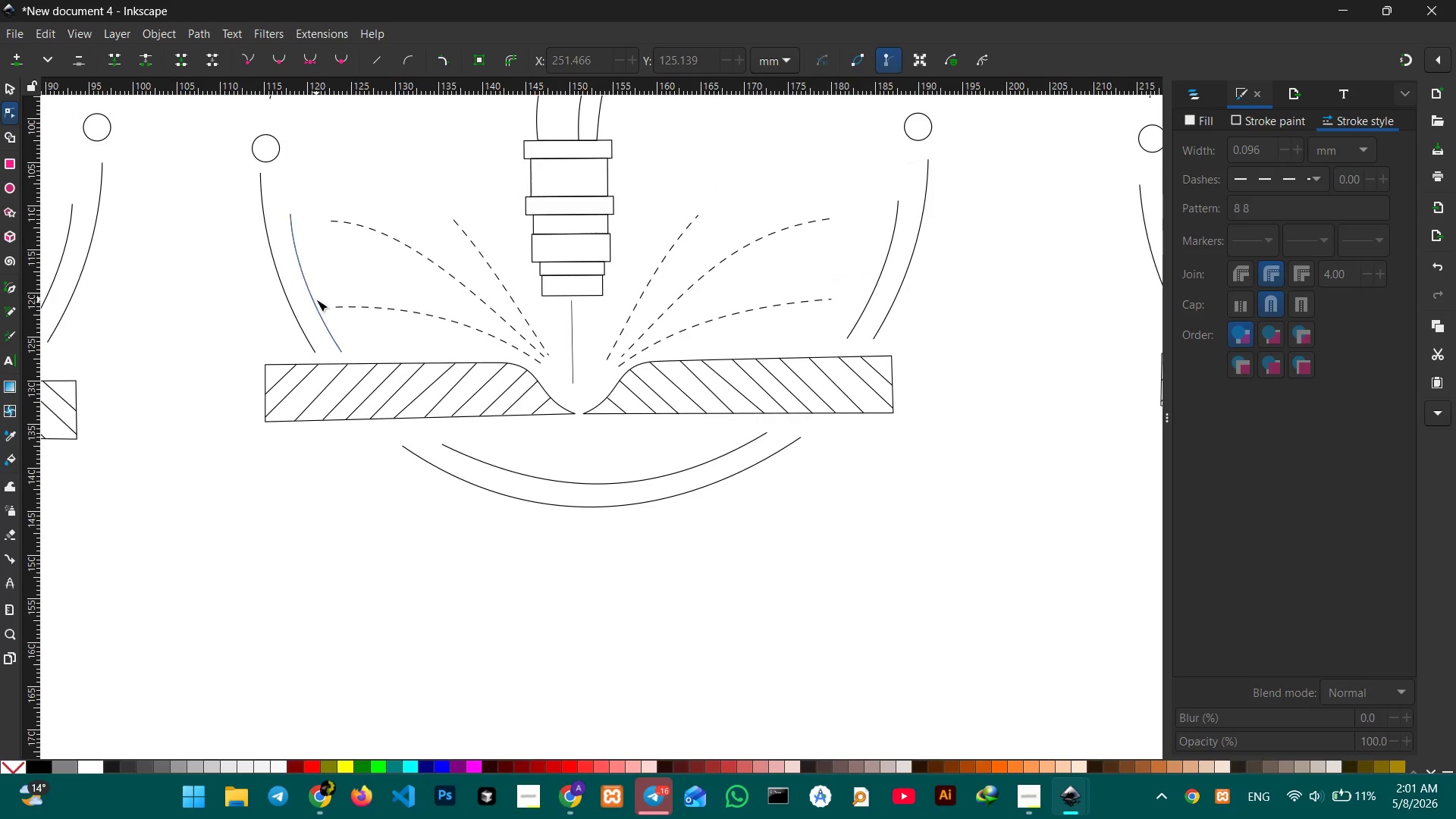 
hold_key(key=Space, duration=1.5)
 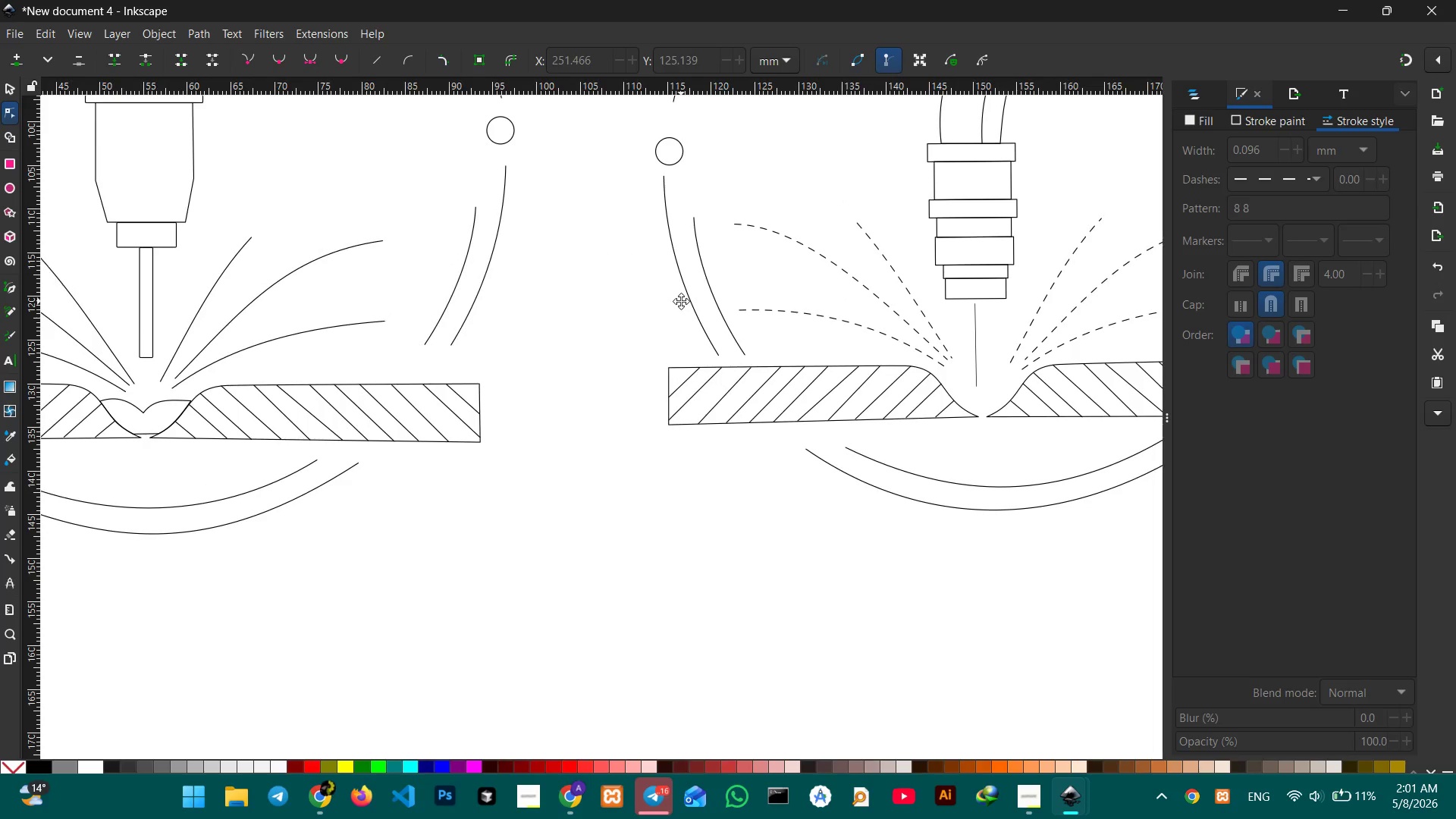 
left_click_drag(start_coordinate=[273, 297], to_coordinate=[683, 301])
 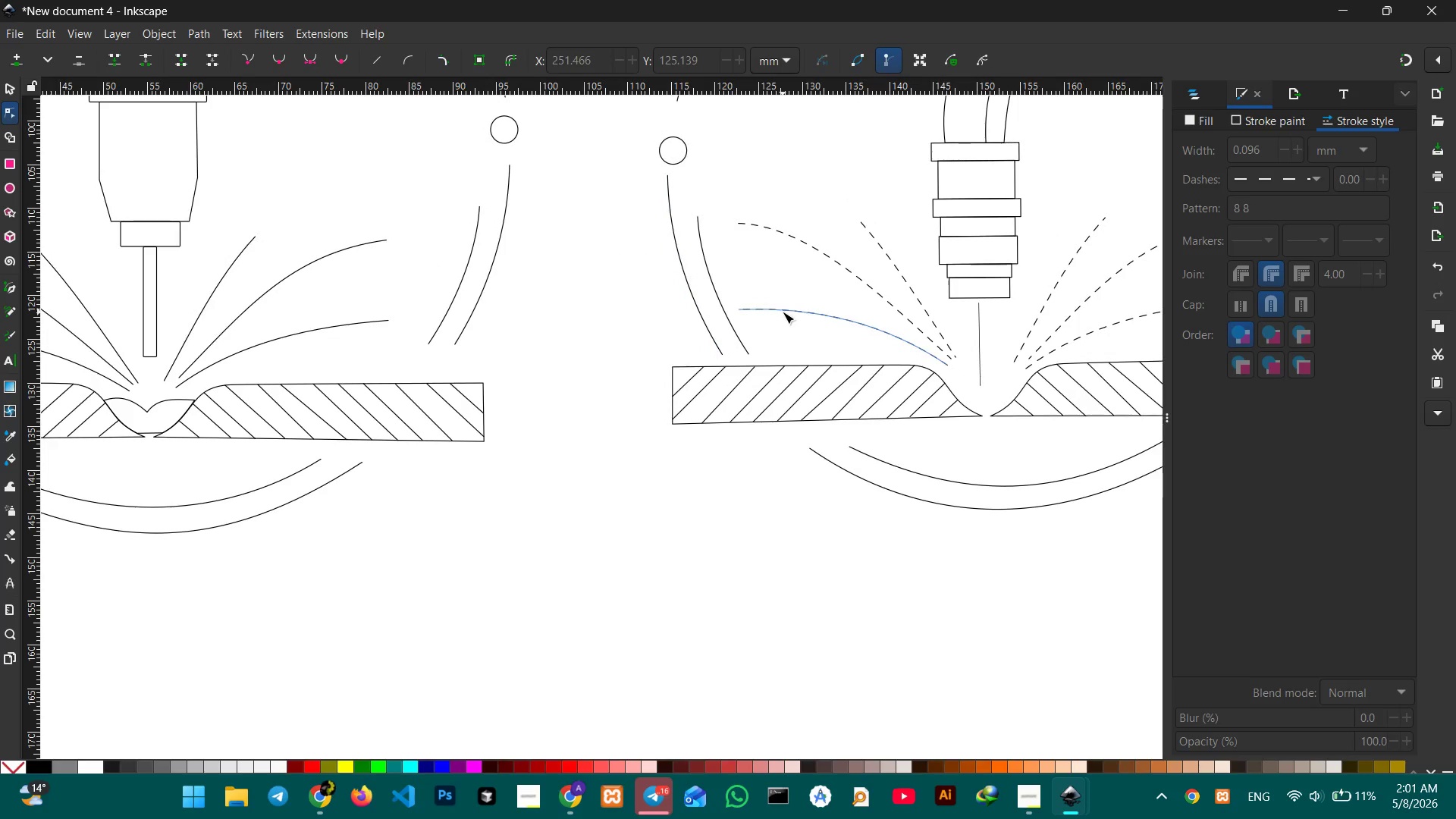 
hold_key(key=Space, duration=0.73)
 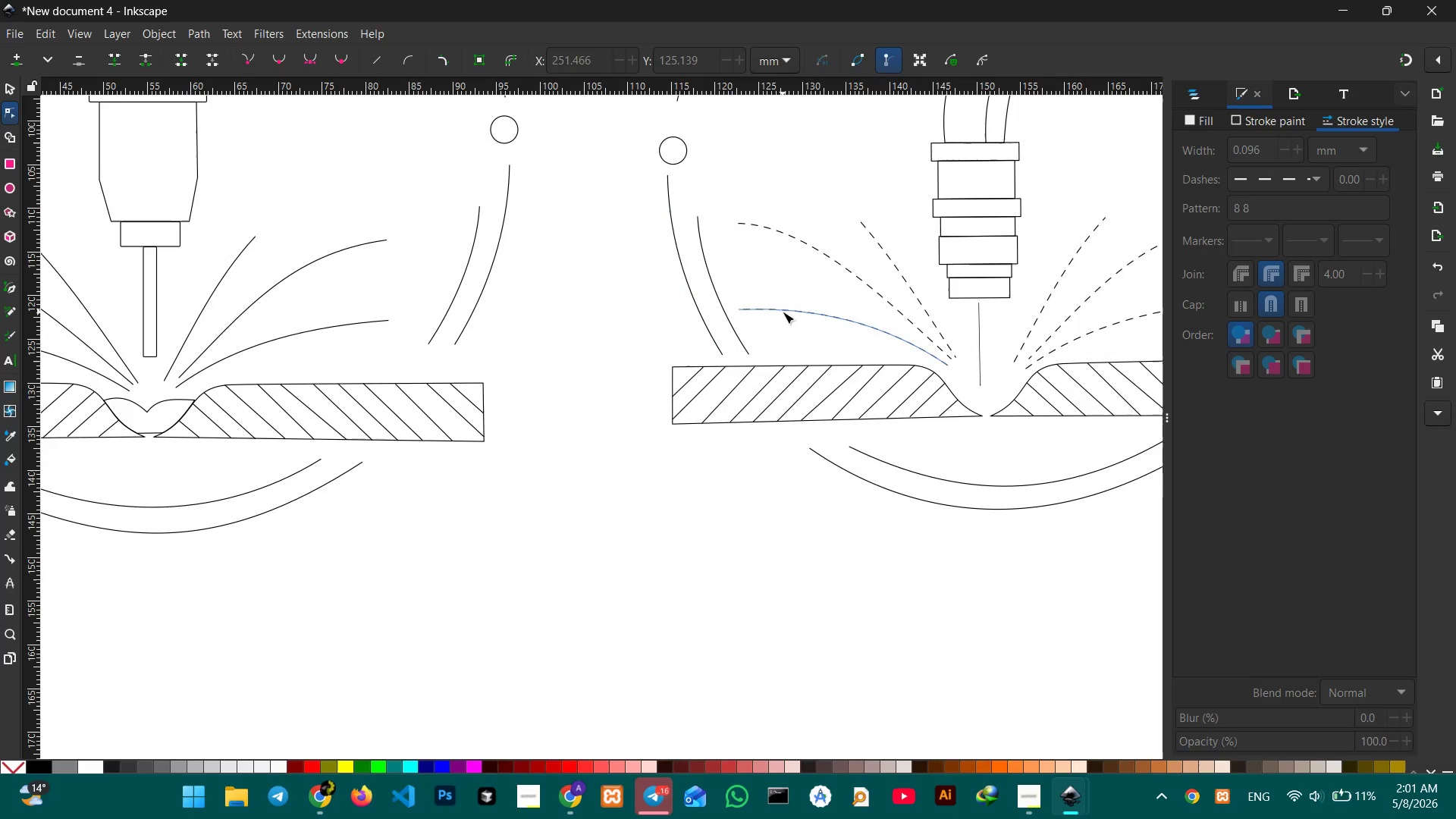 
left_click([783, 312])
 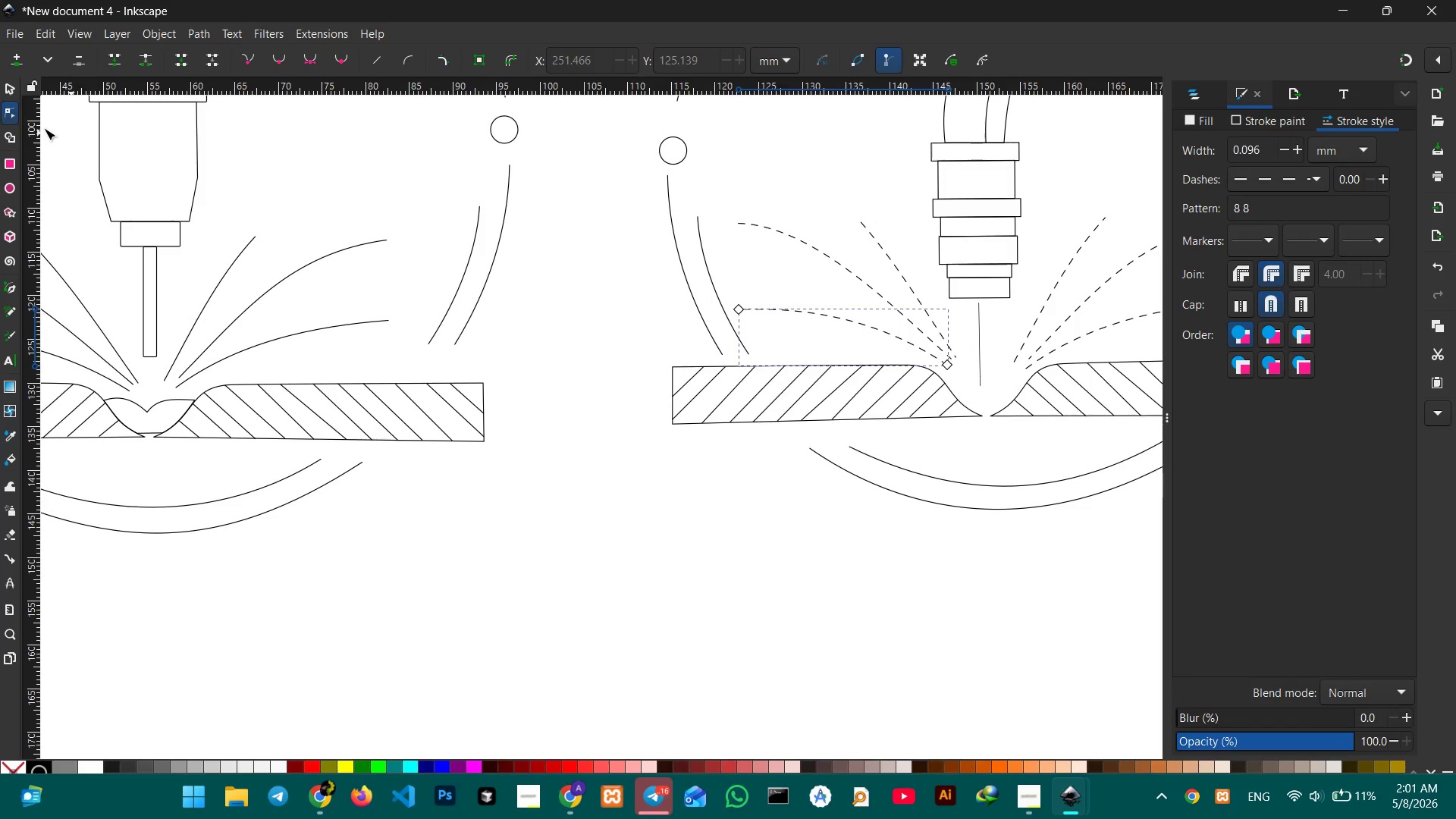 
left_click([10, 86])
 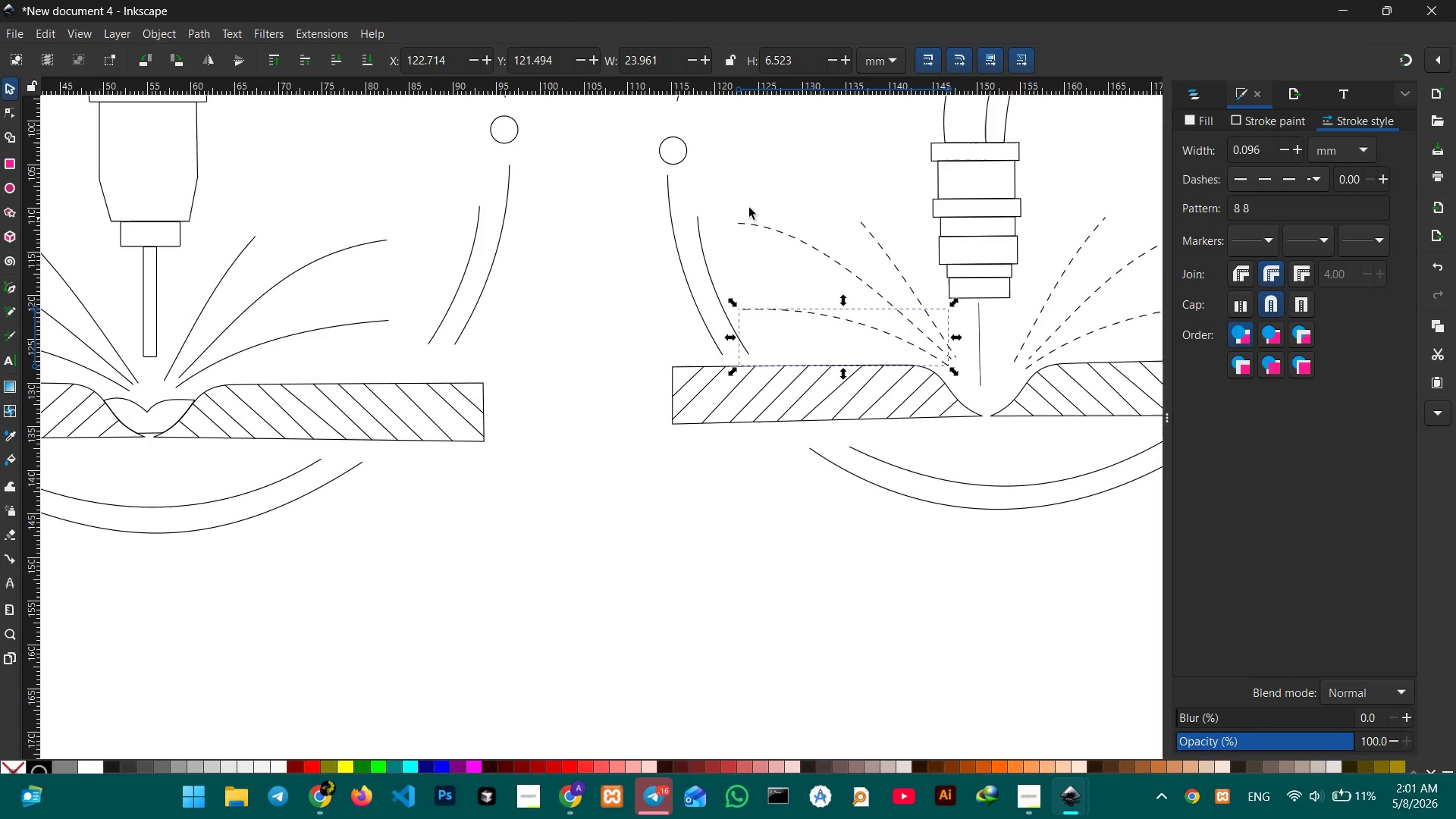 
left_click([780, 193])
 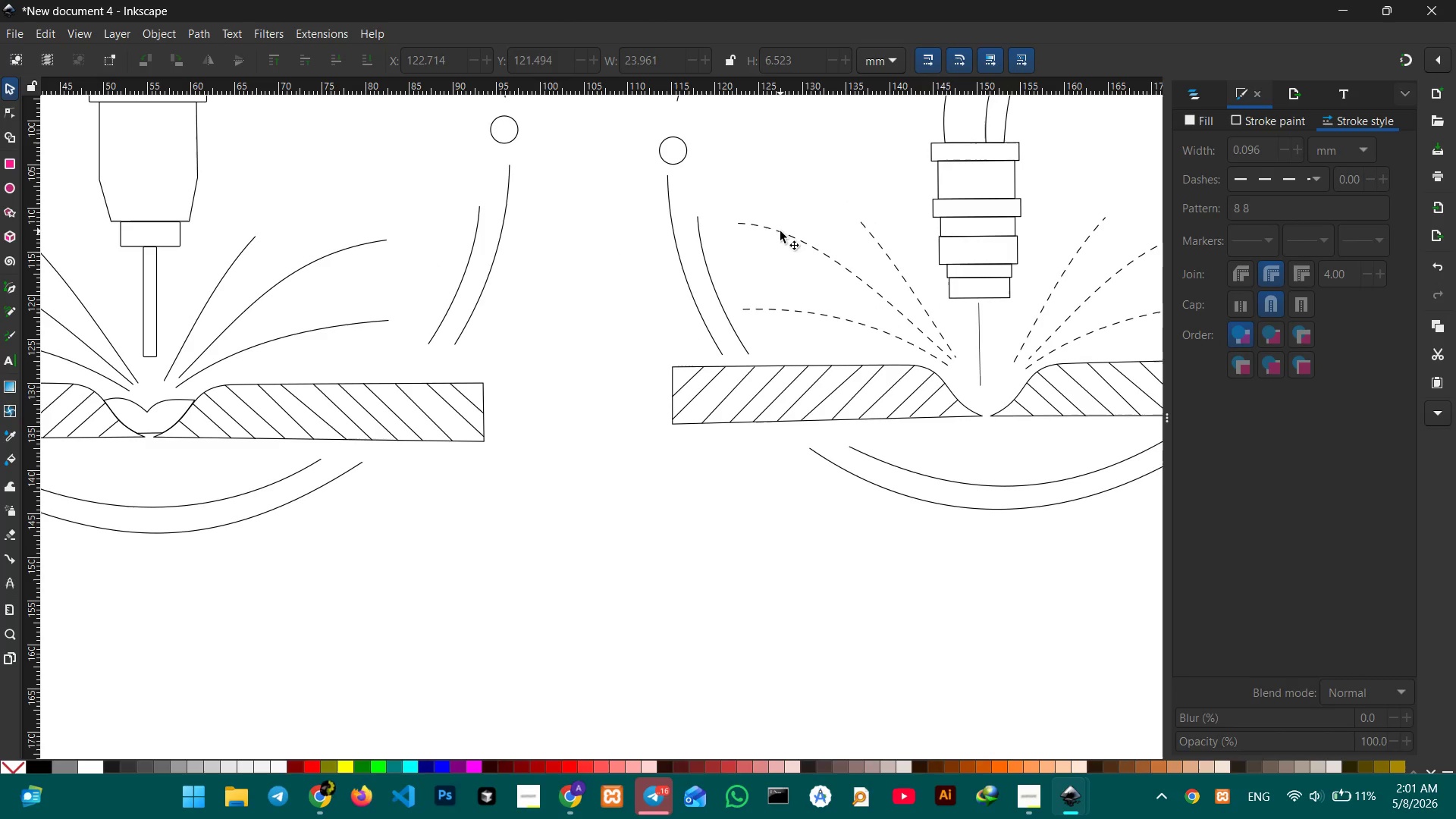 
left_click([780, 231])
 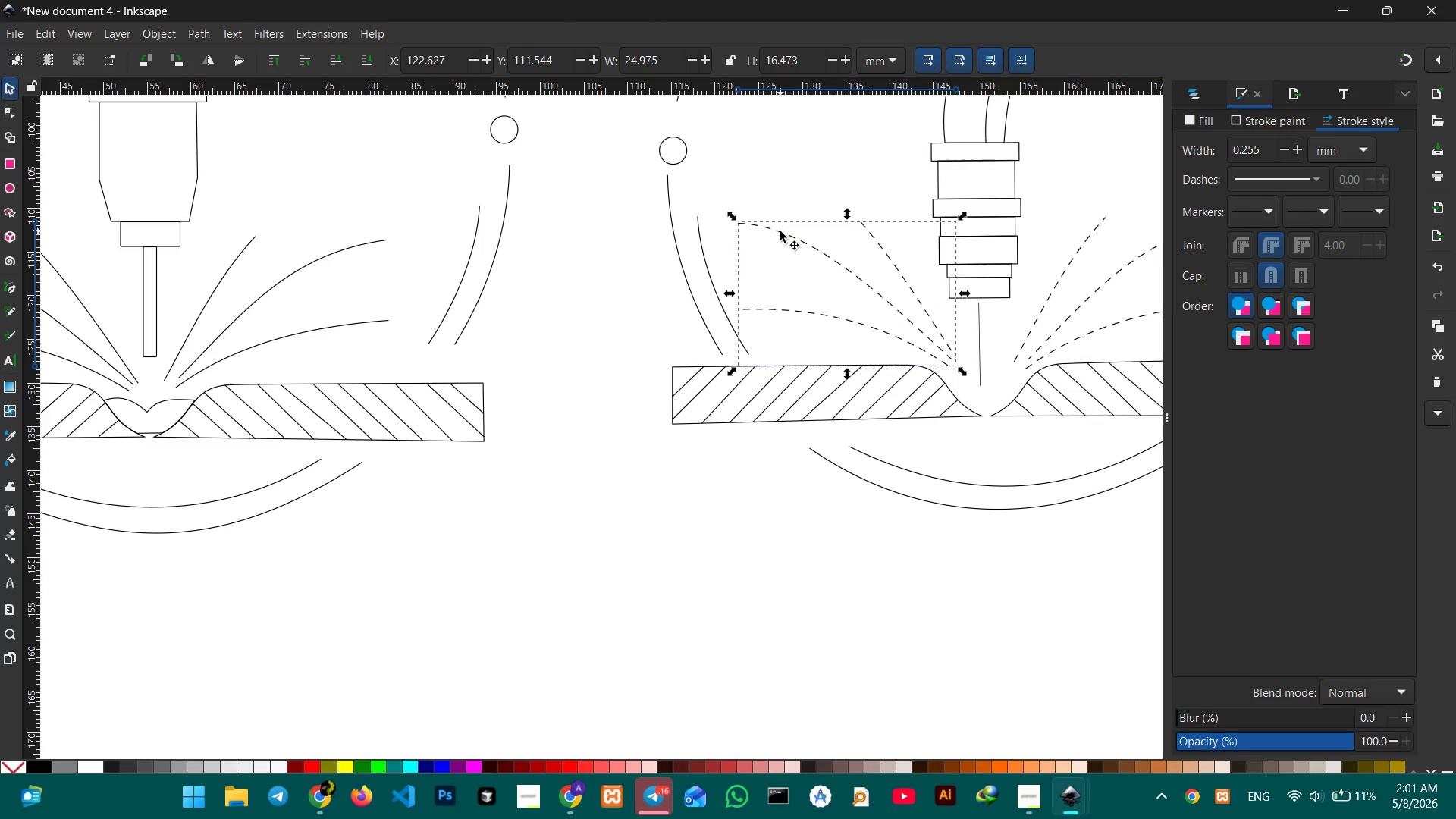 
key(Control+C)
 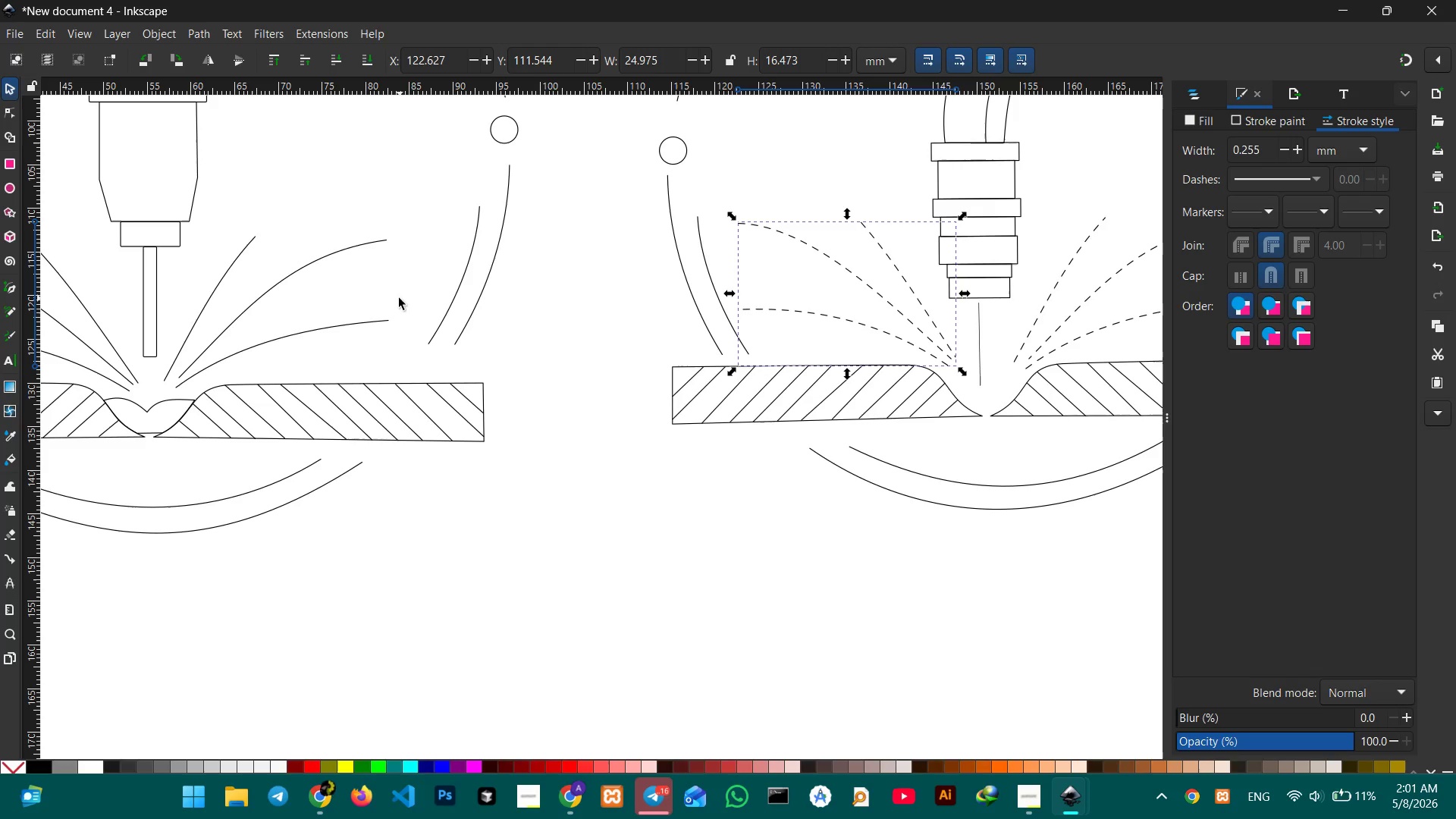 
hold_key(key=Space, duration=0.61)
 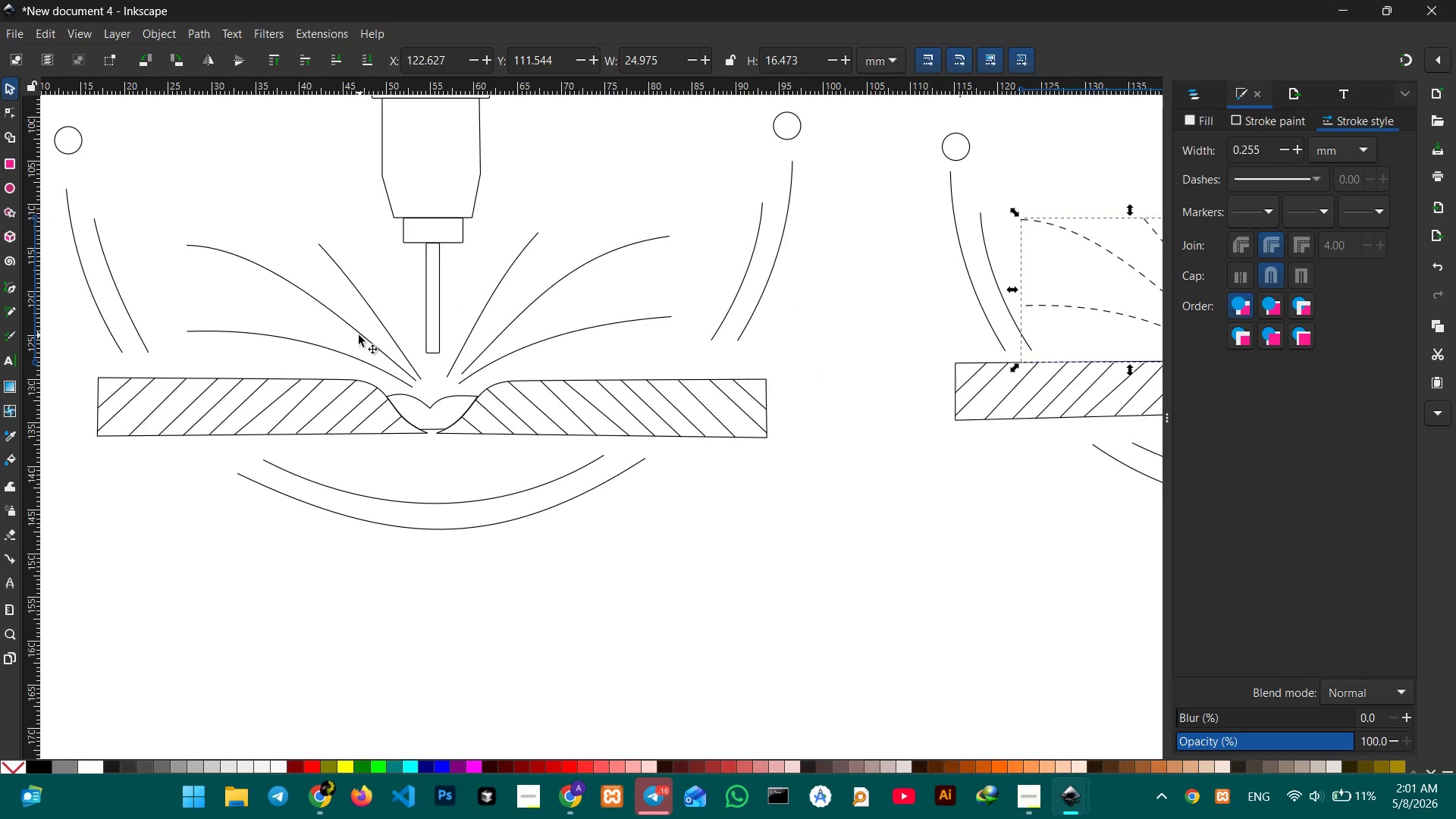 
left_click_drag(start_coordinate=[399, 298], to_coordinate=[682, 294])
 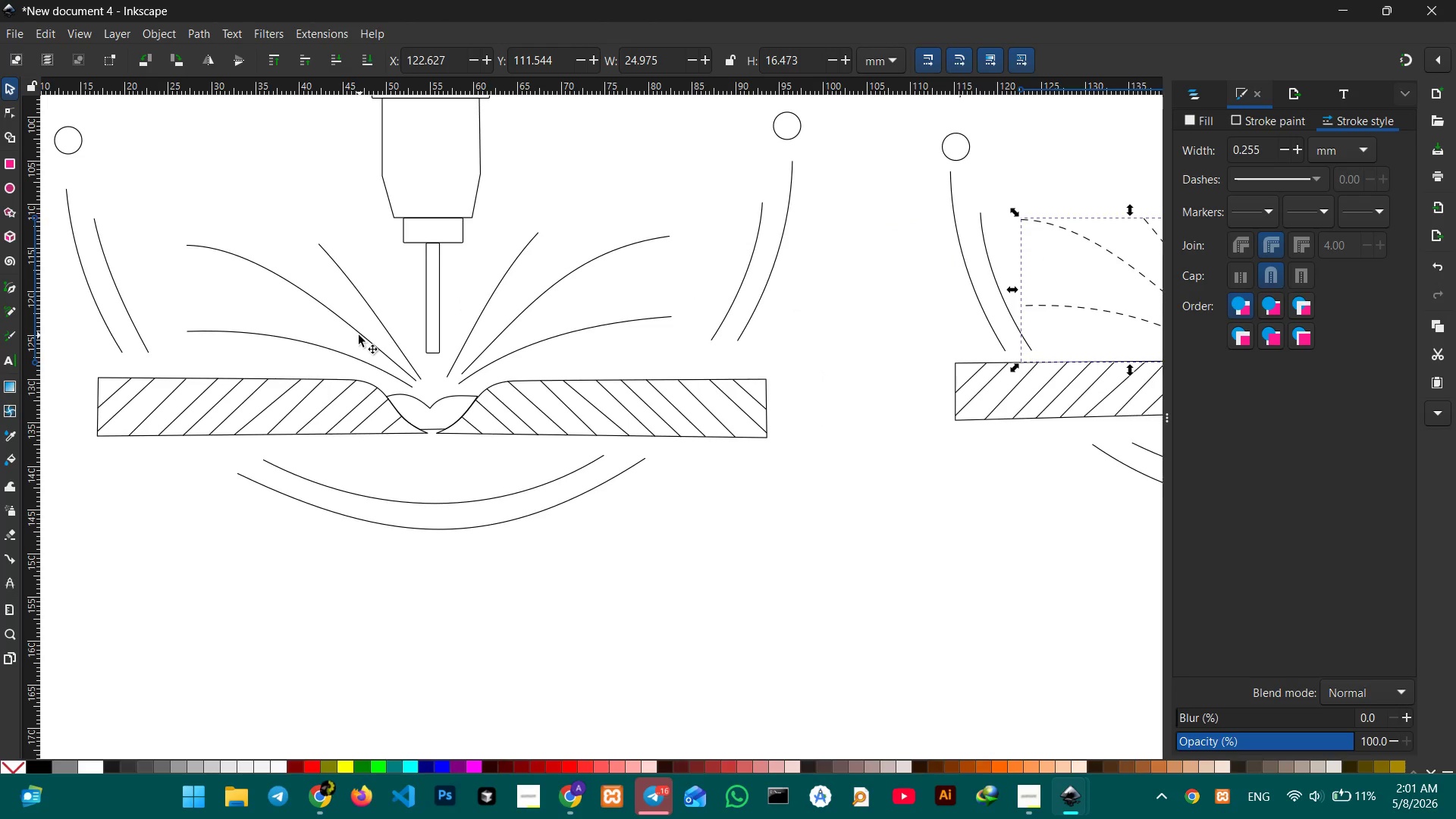 
left_click([359, 335])
 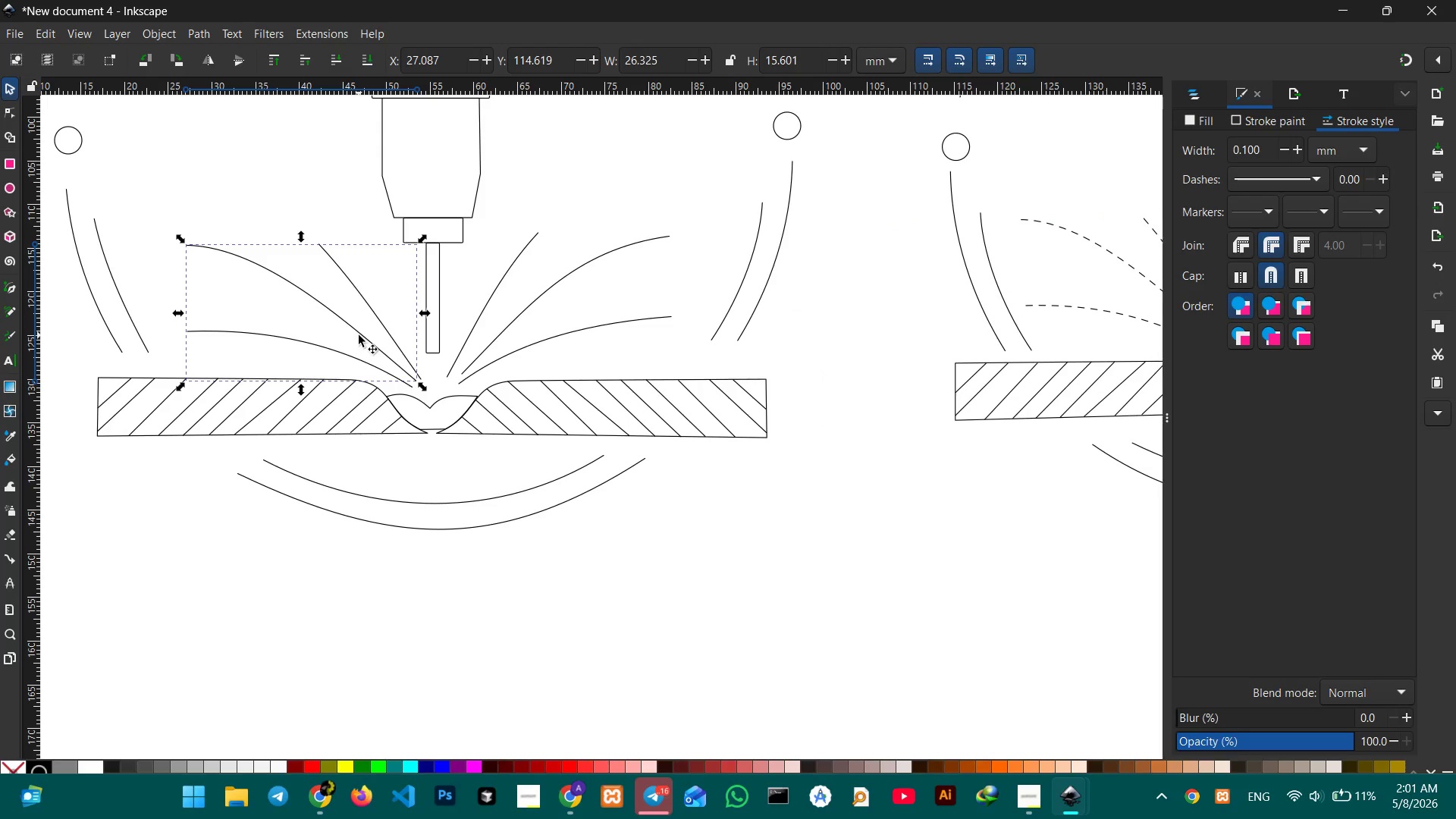 
key(Backspace)
 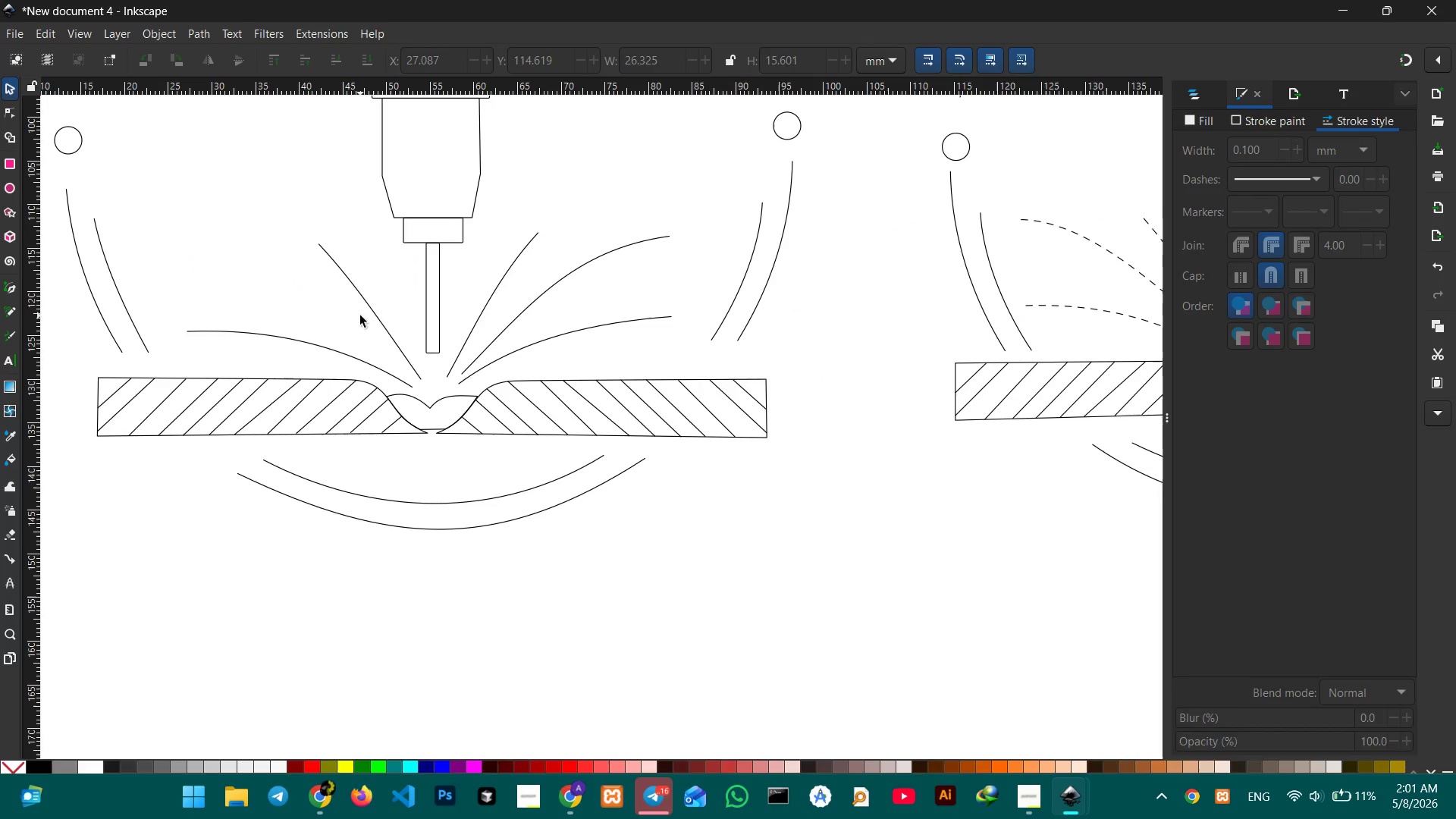 
left_click([367, 308])
 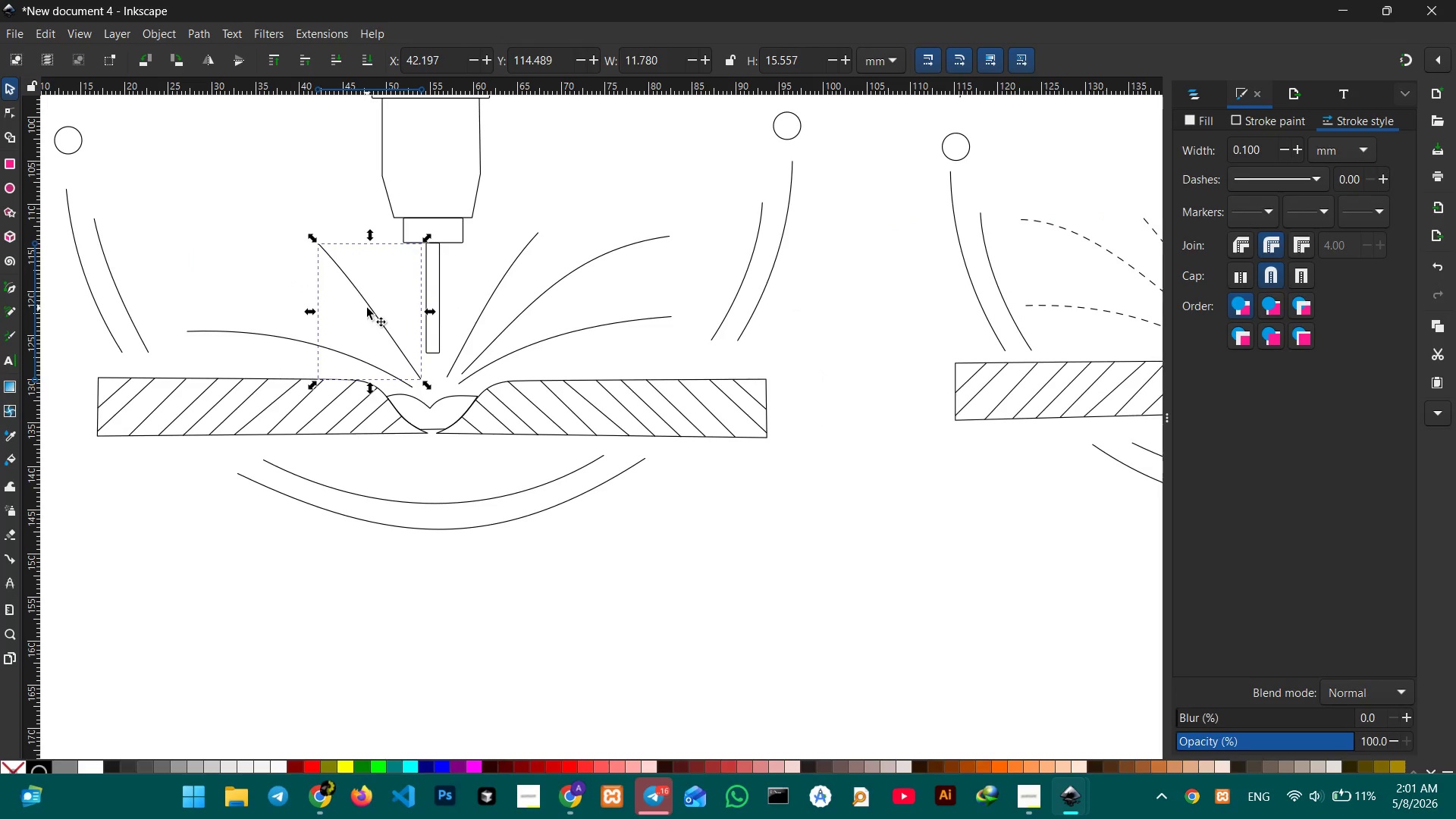 
key(Backspace)
 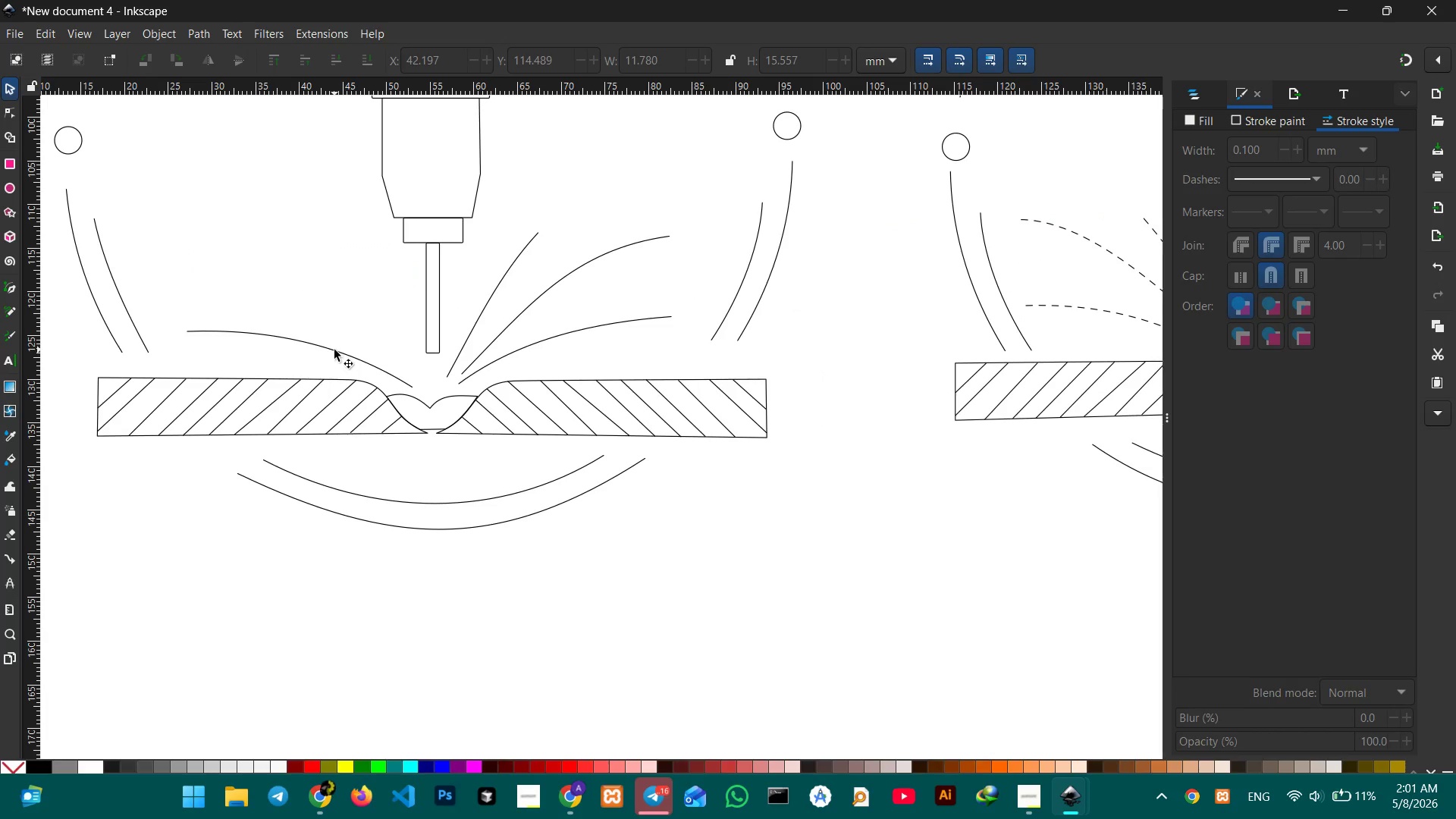 
left_click([334, 350])
 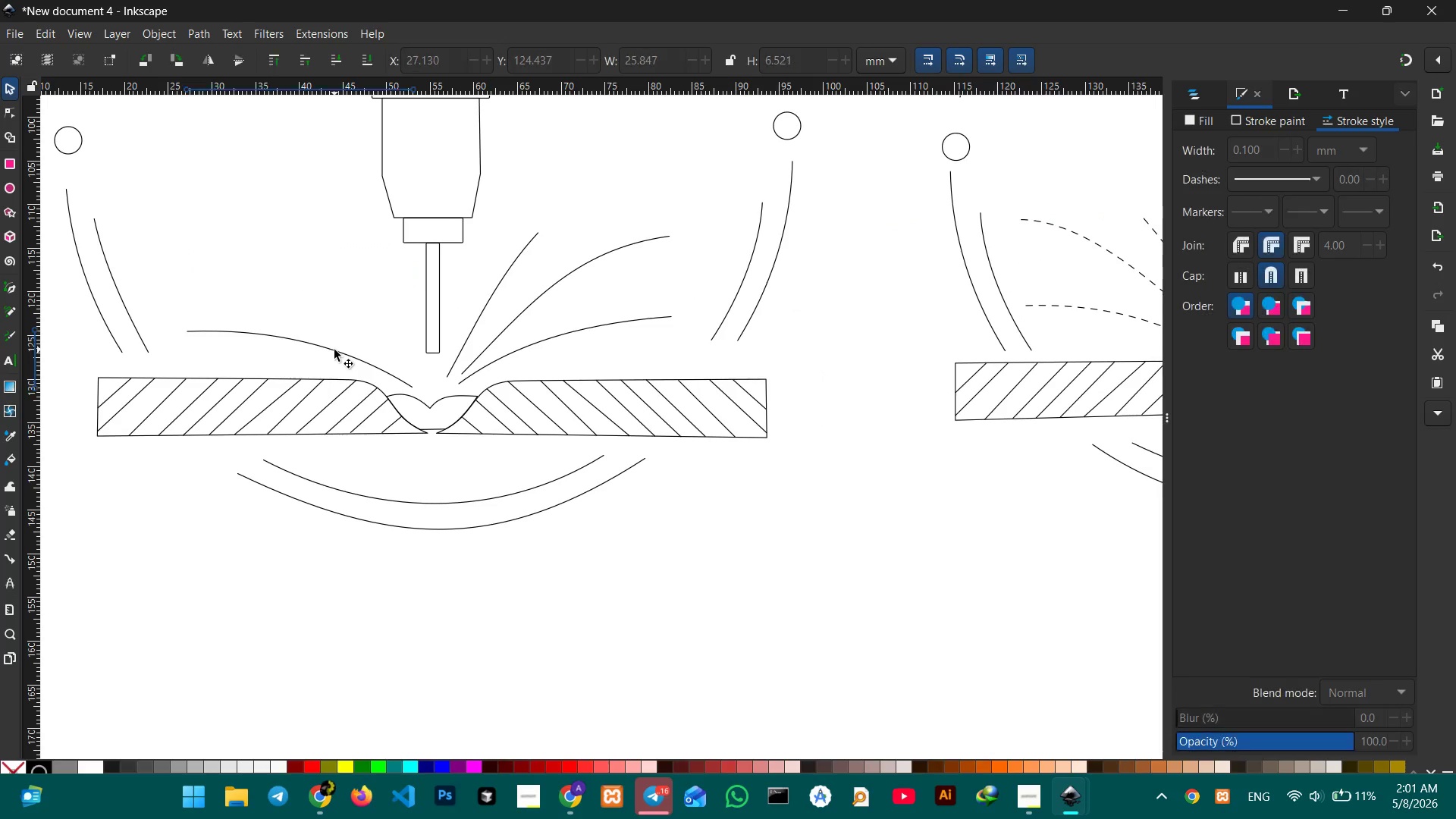 
key(Backspace)
 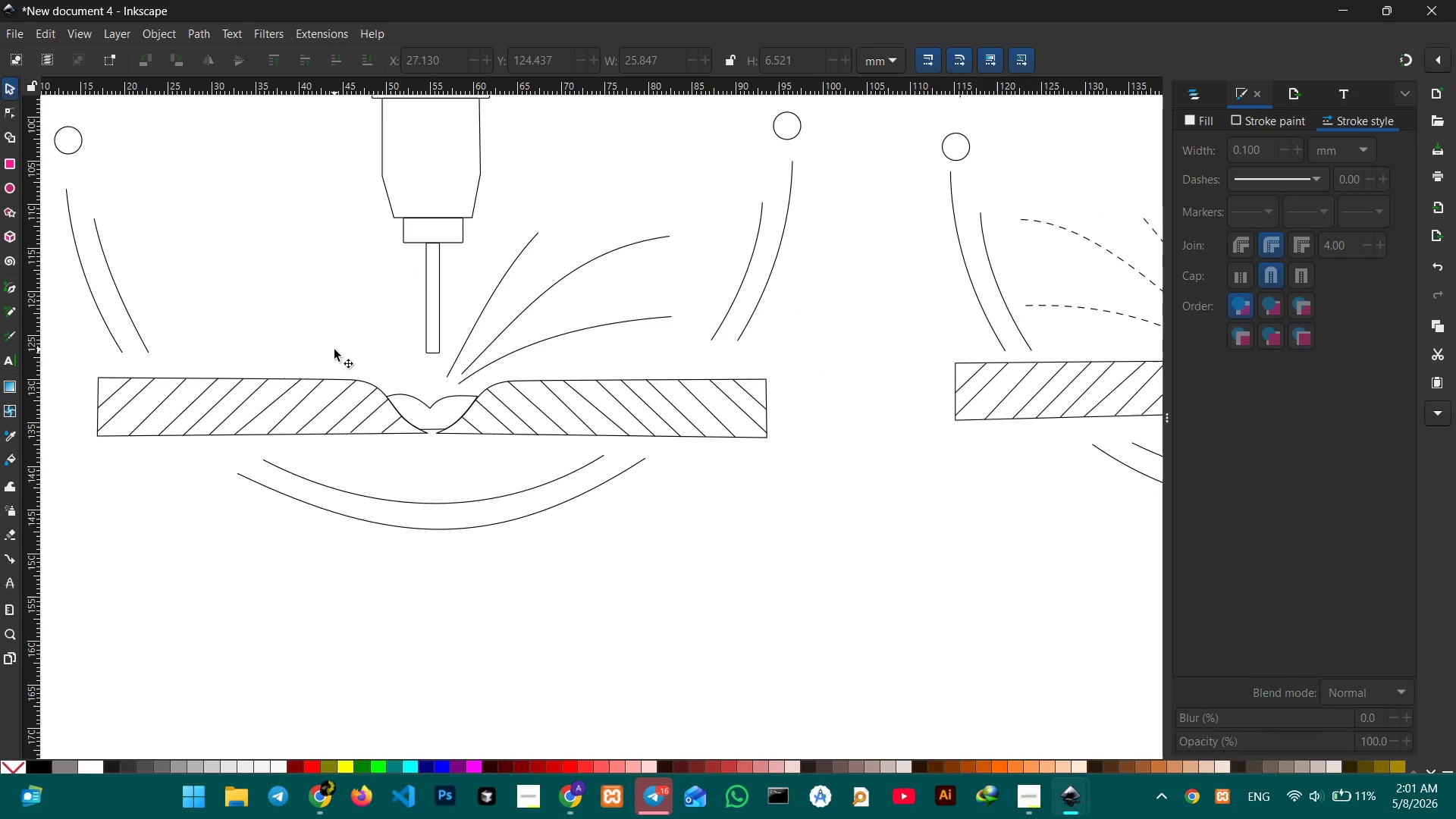 
key(Control+V)
 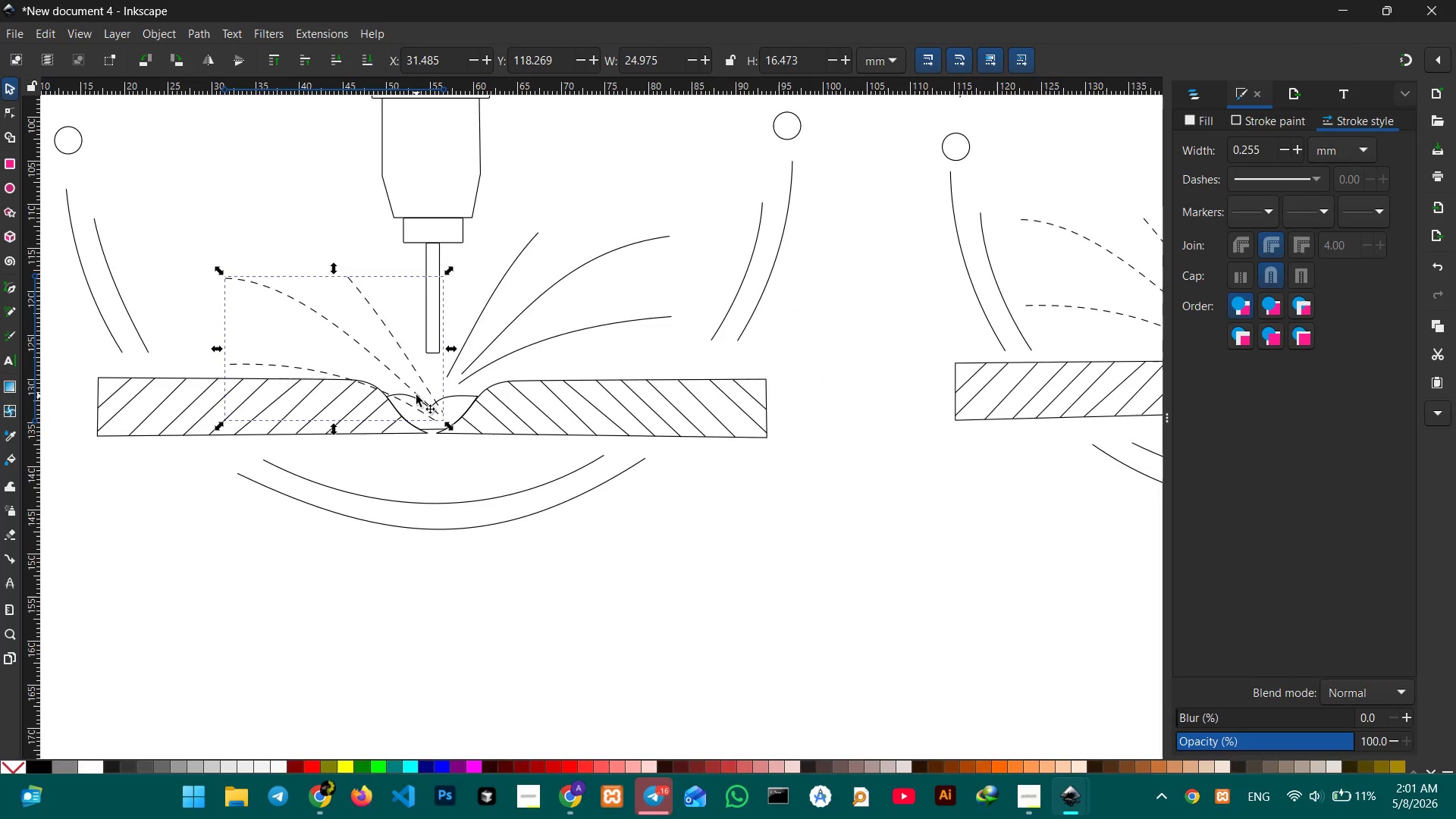 
left_click_drag(start_coordinate=[416, 395], to_coordinate=[372, 350])
 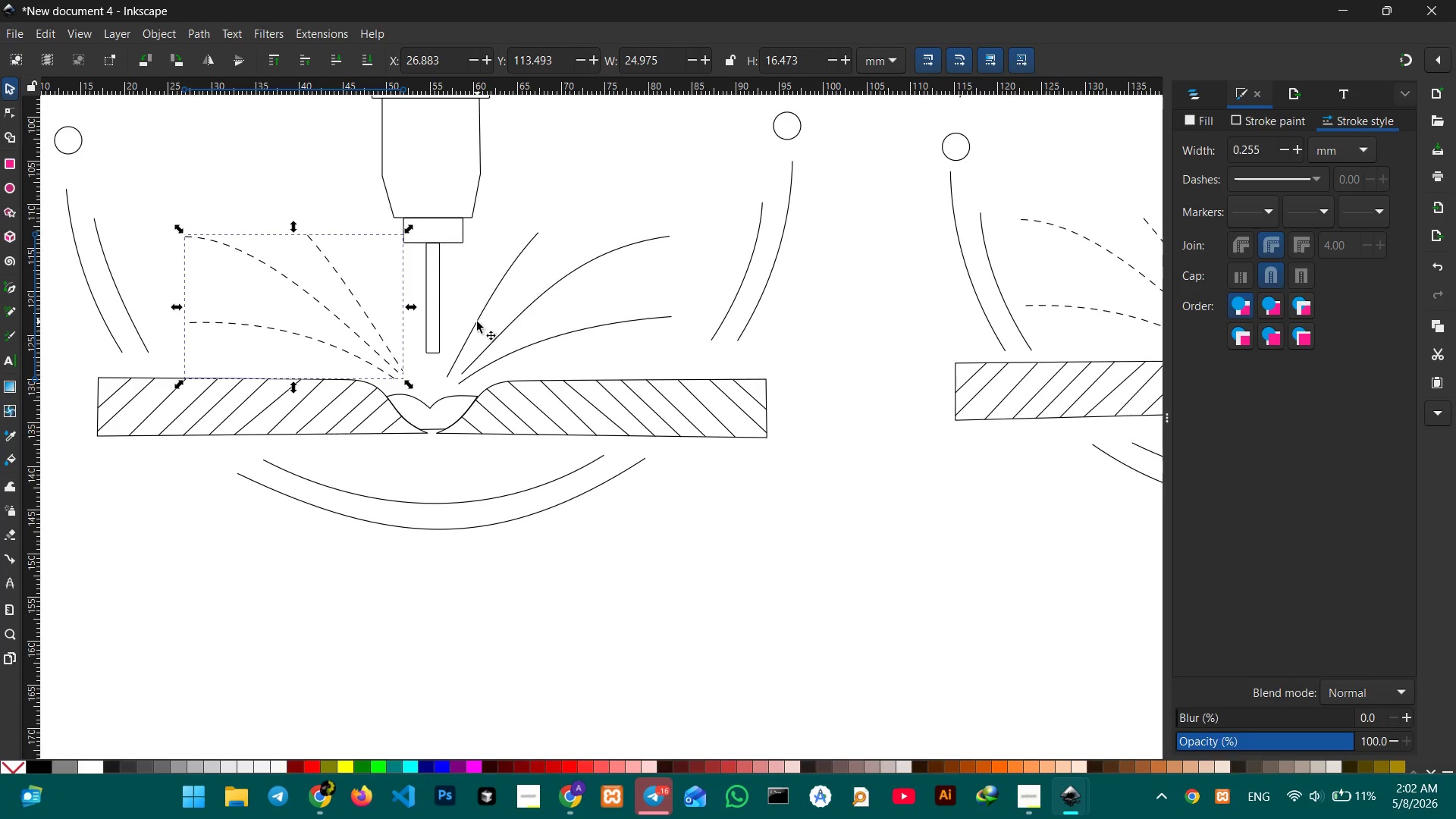 
left_click([477, 322])
 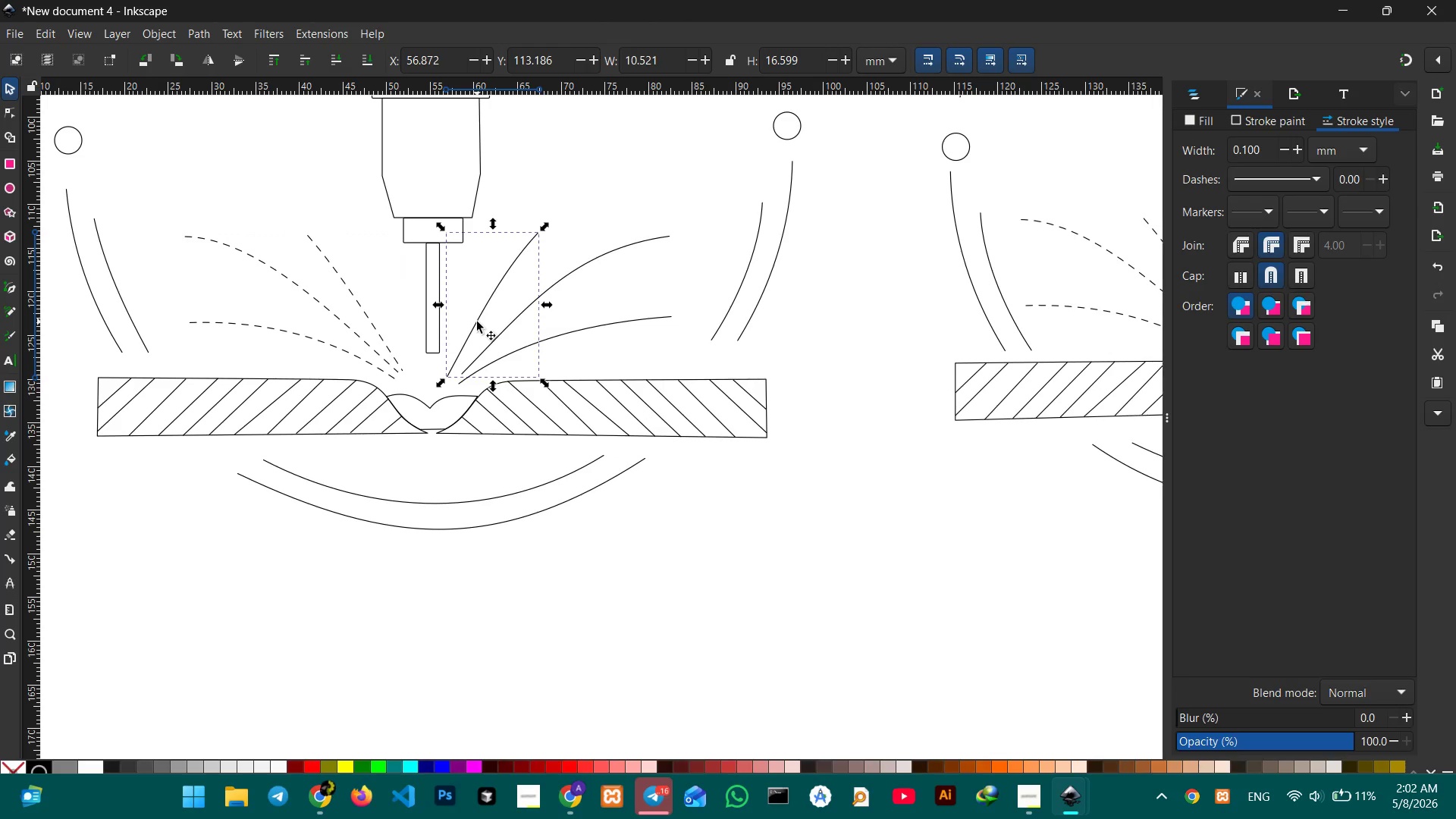 
key(Backspace)
 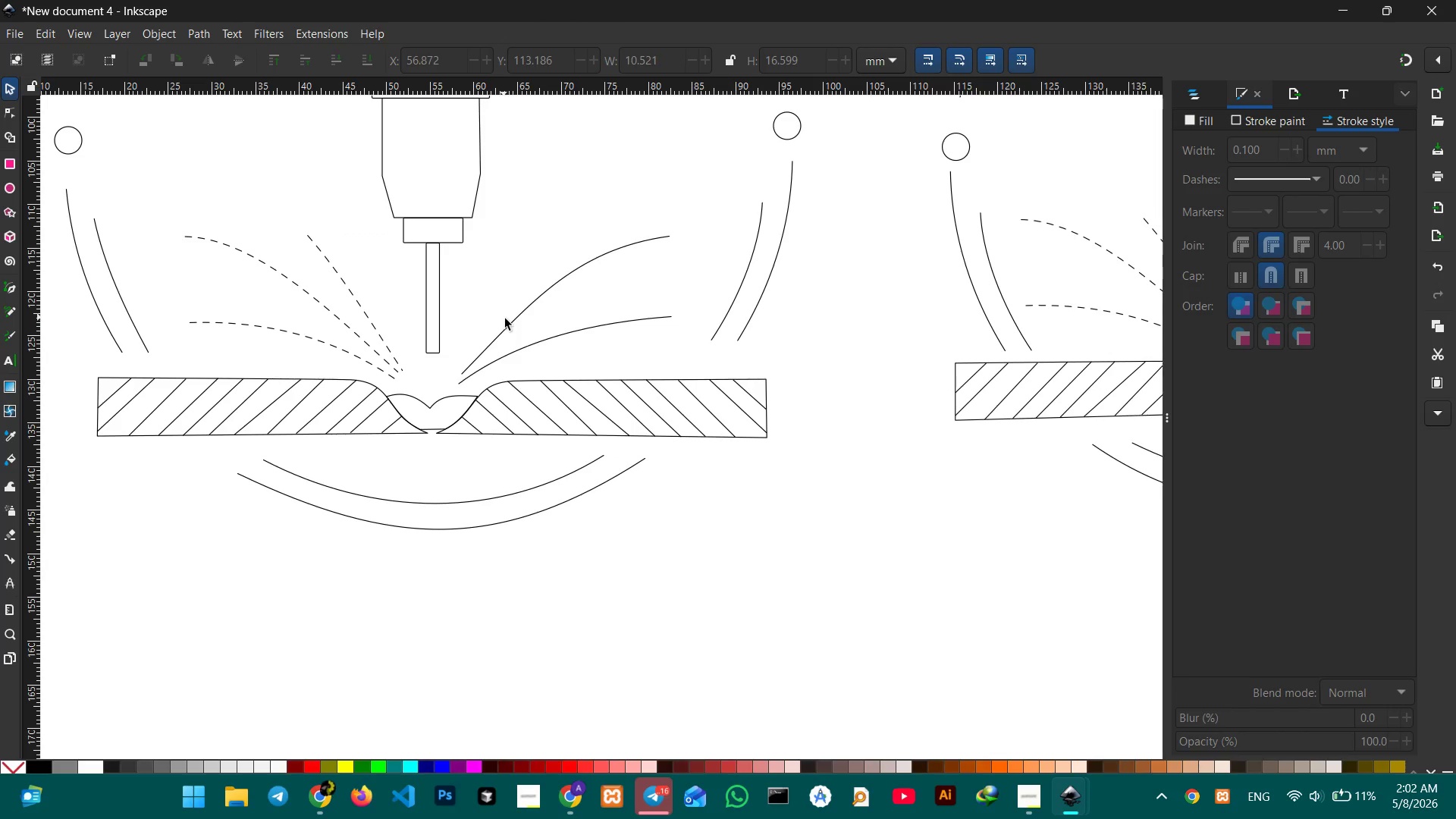 
left_click([516, 325])
 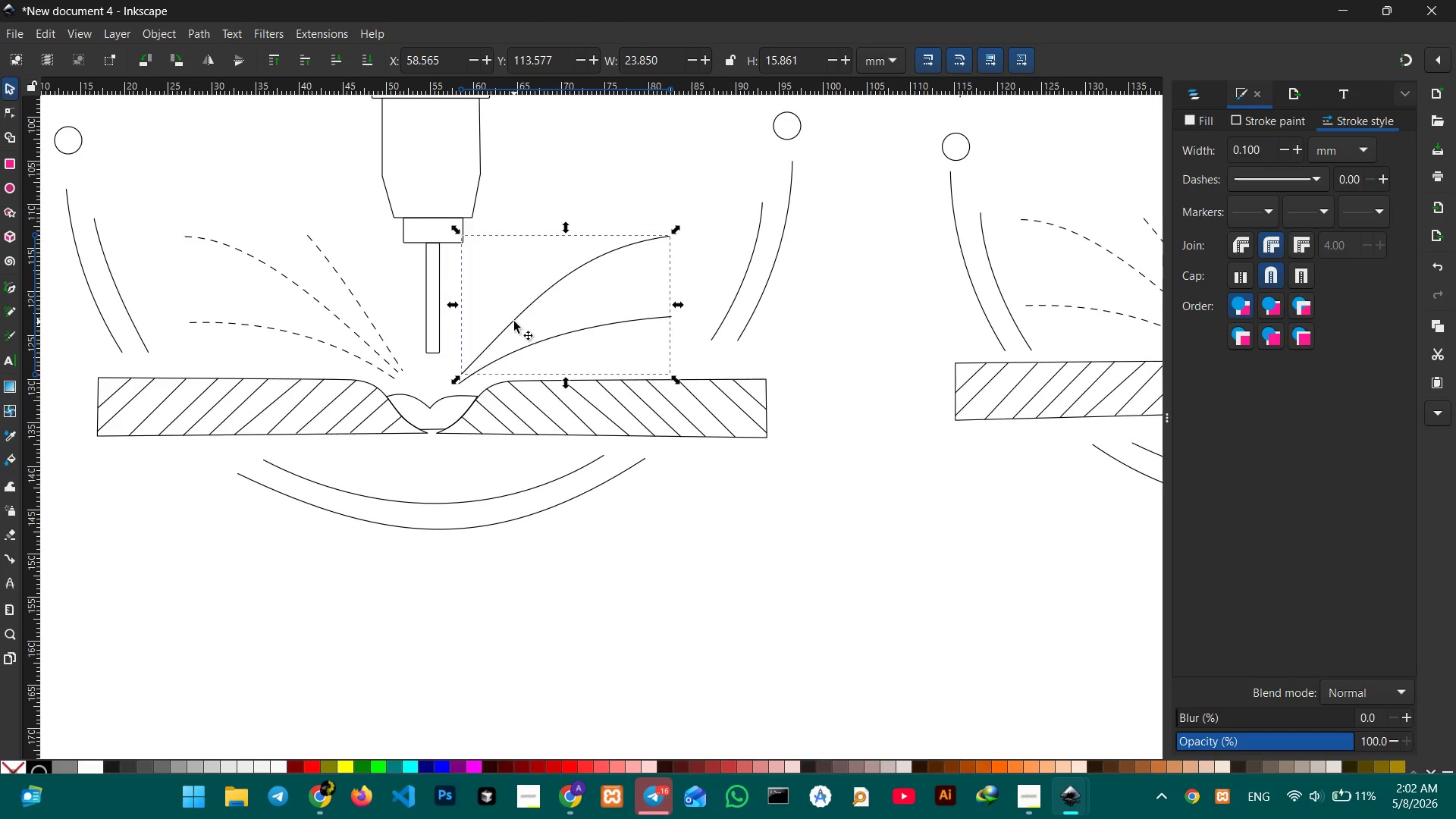 
key(Backspace)
 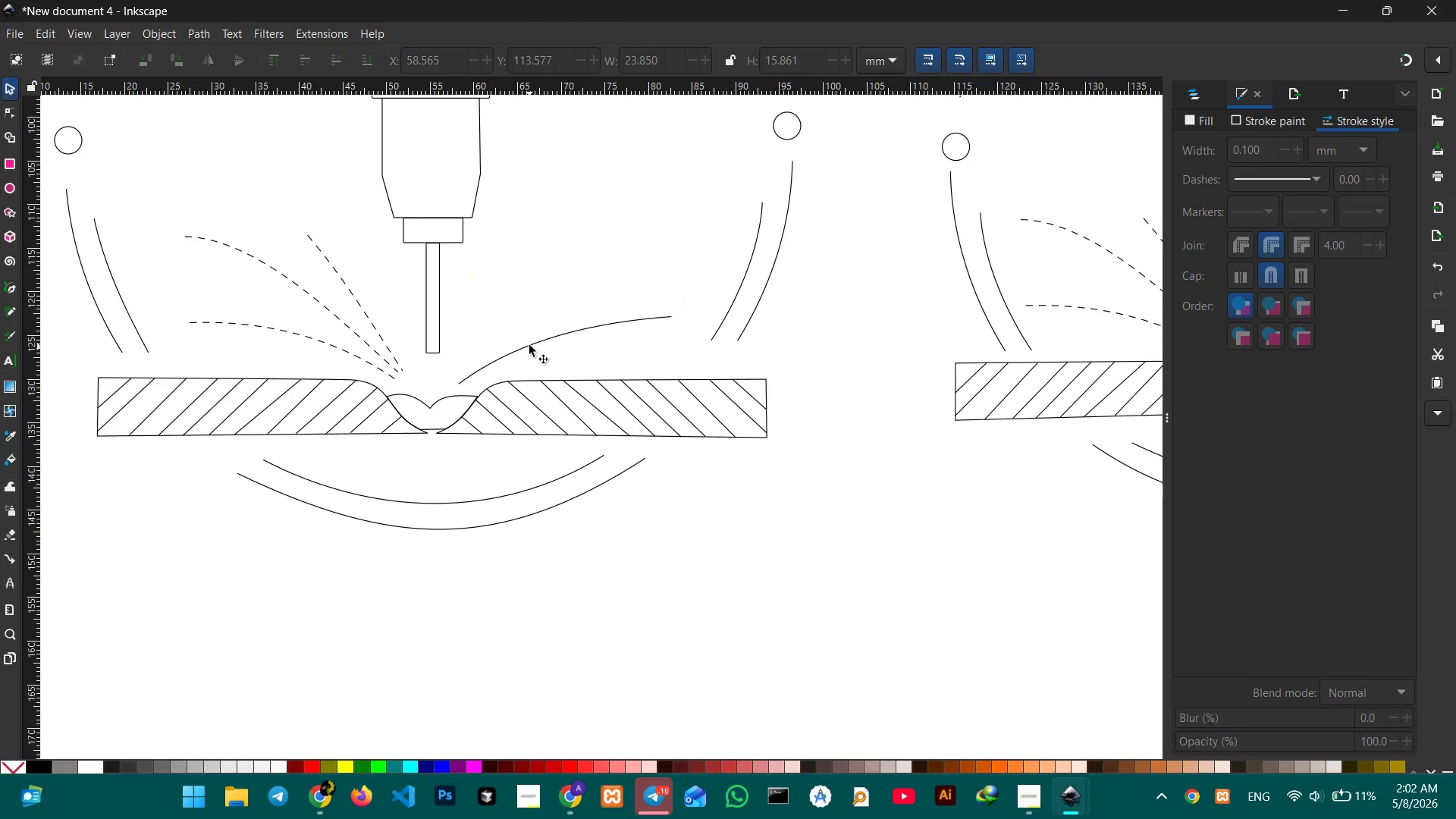 
left_click([529, 345])
 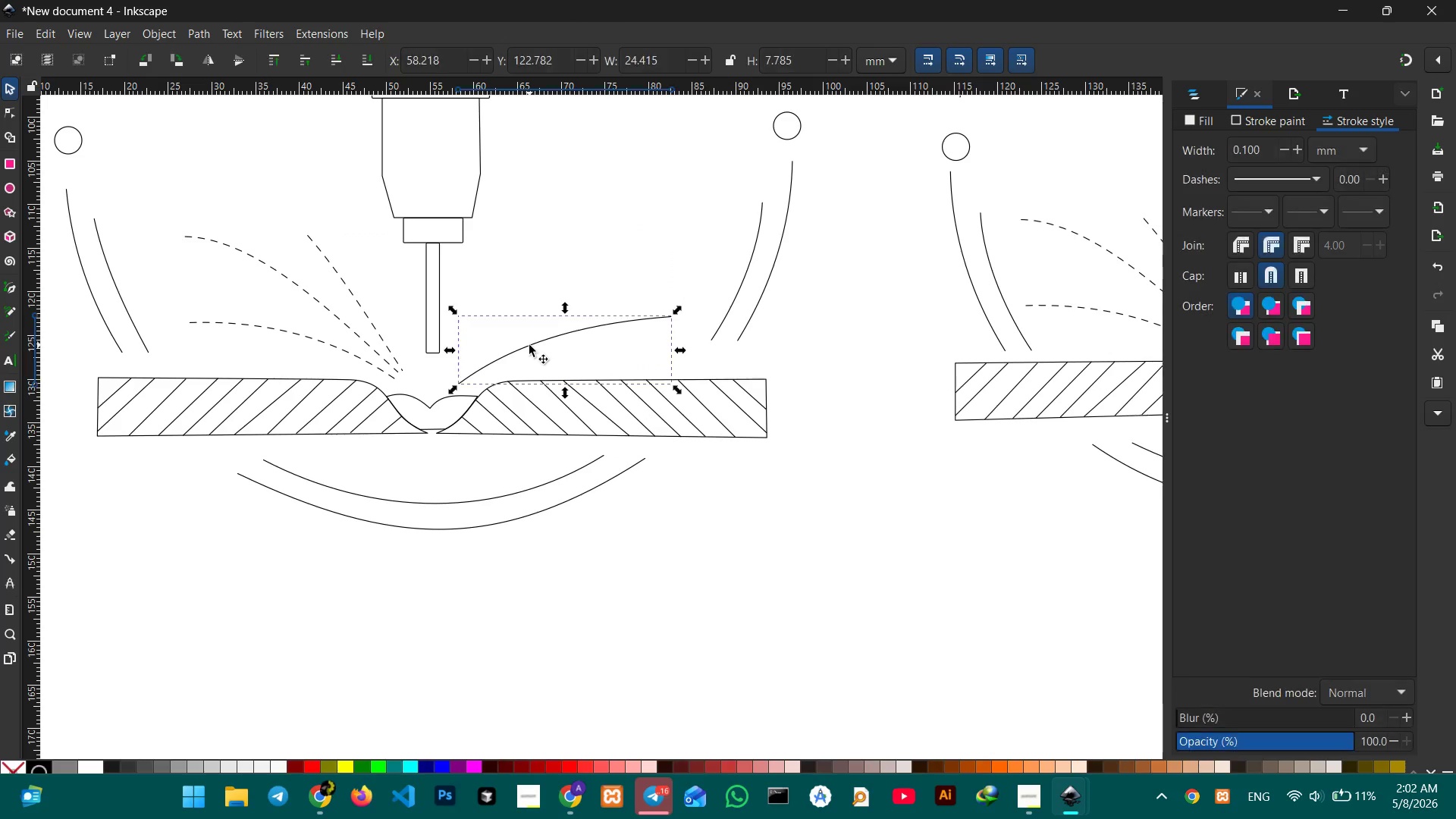 
key(Backspace)
 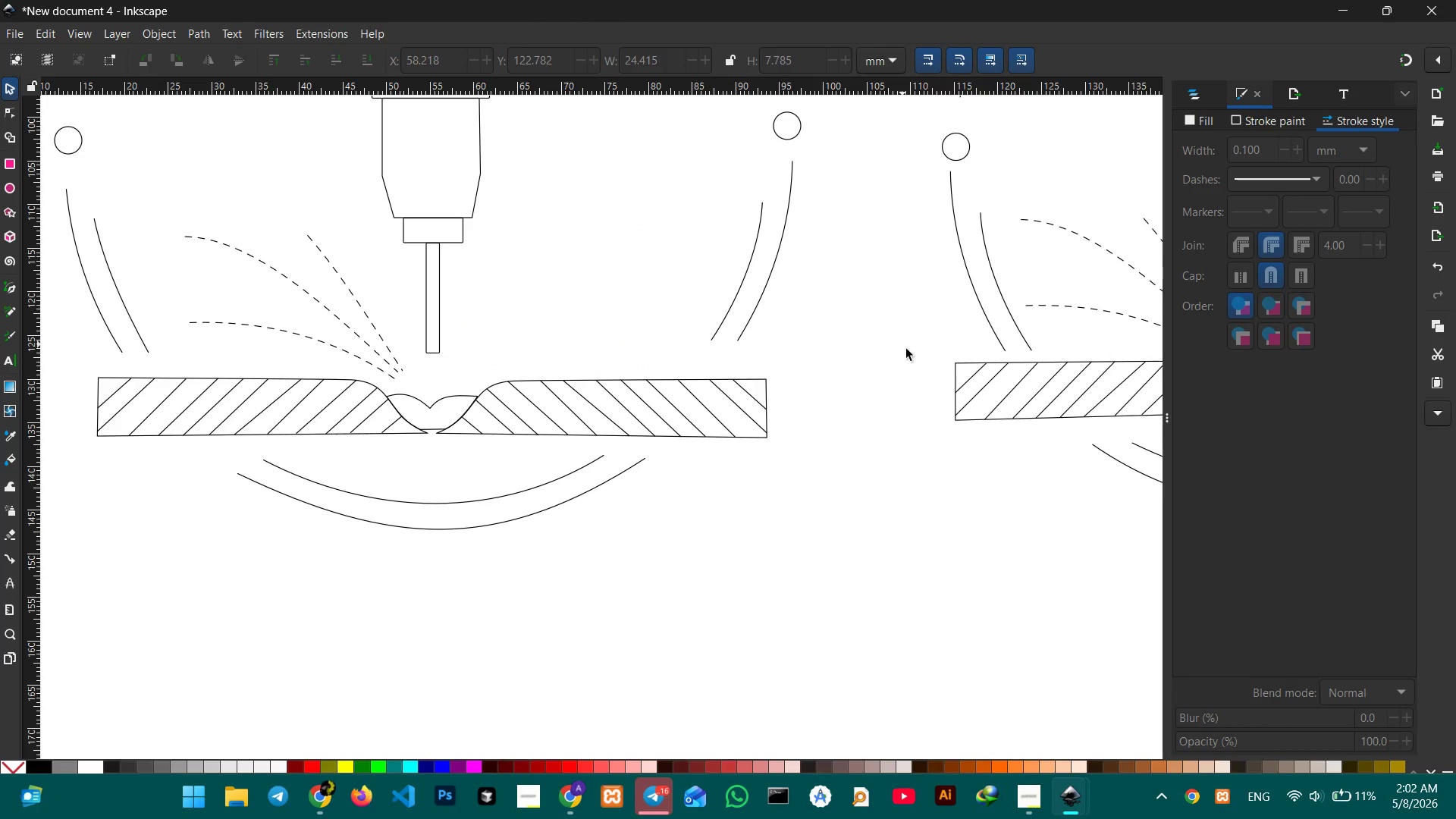 
hold_key(key=Space, duration=0.52)
 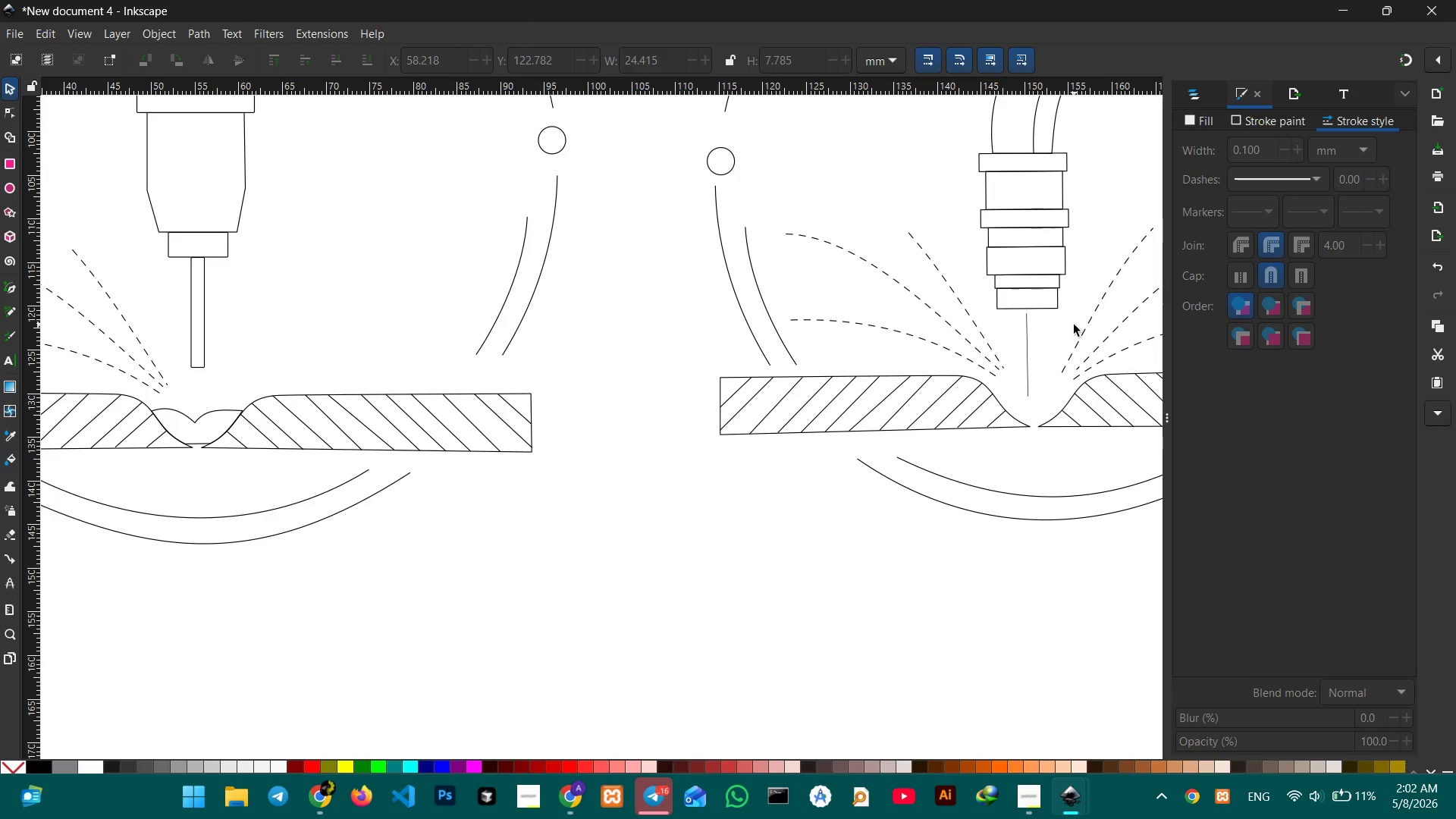 
left_click_drag(start_coordinate=[915, 356], to_coordinate=[685, 371])
 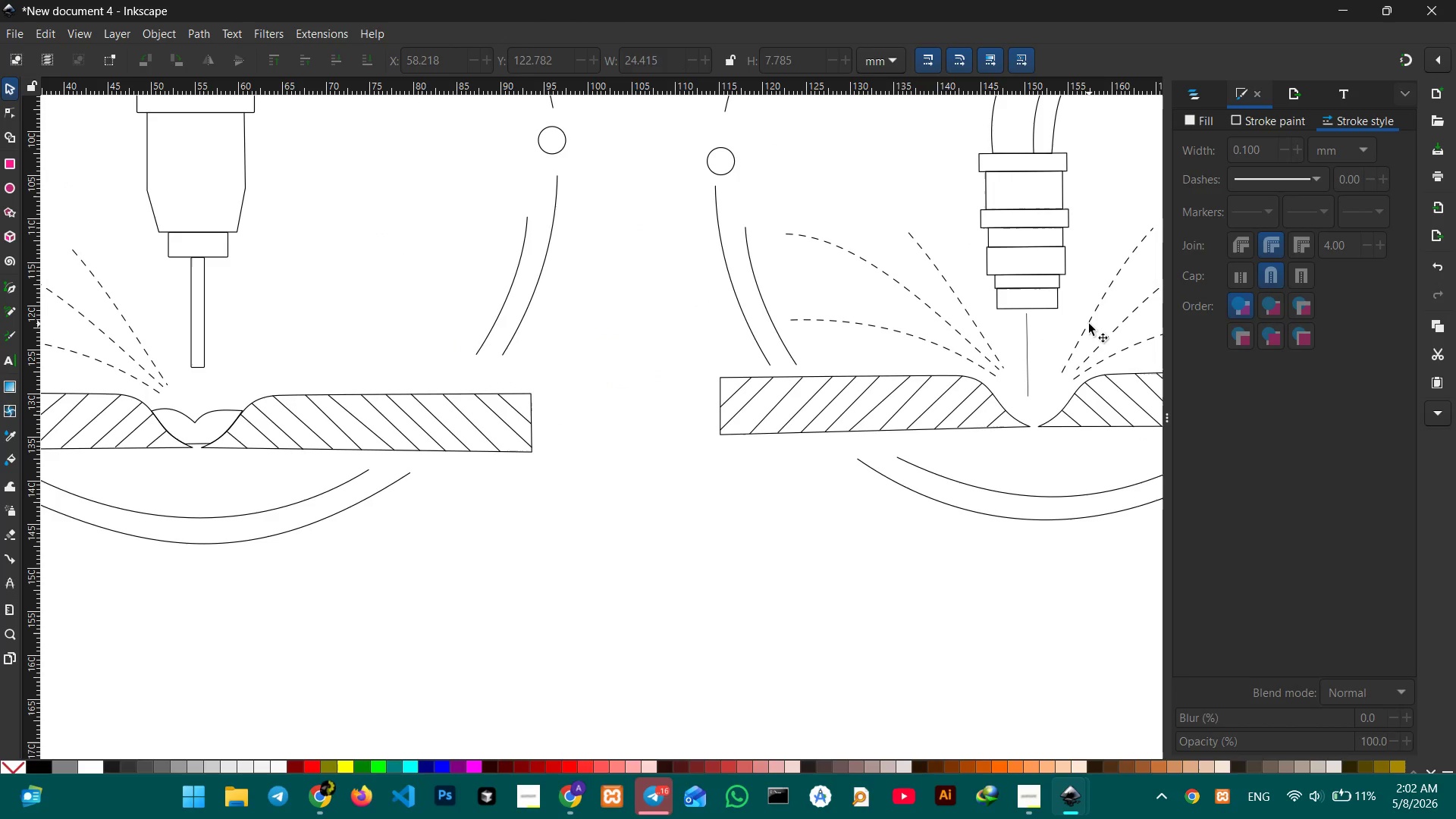 
left_click([1089, 324])
 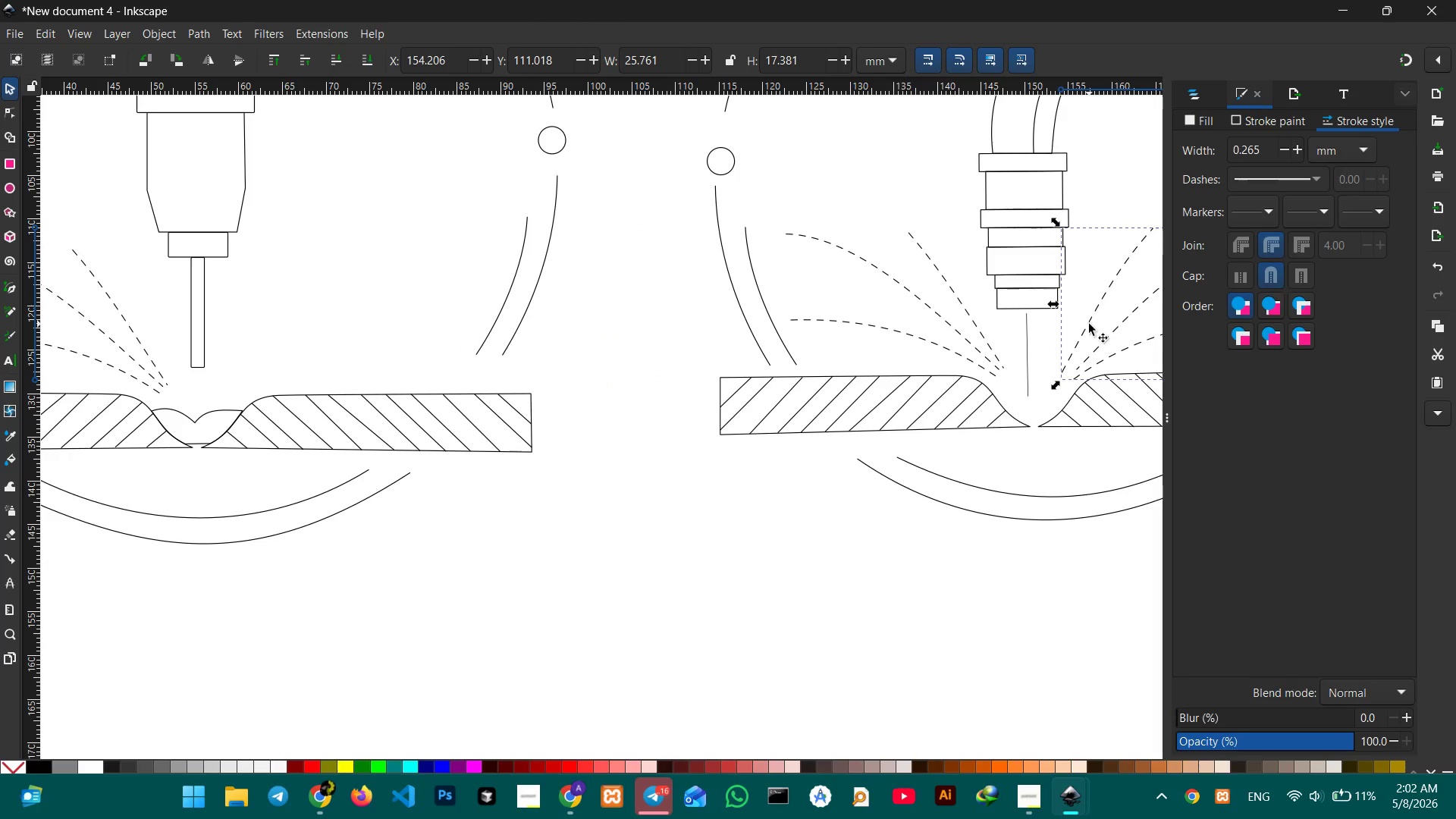 
key(Control+C)
 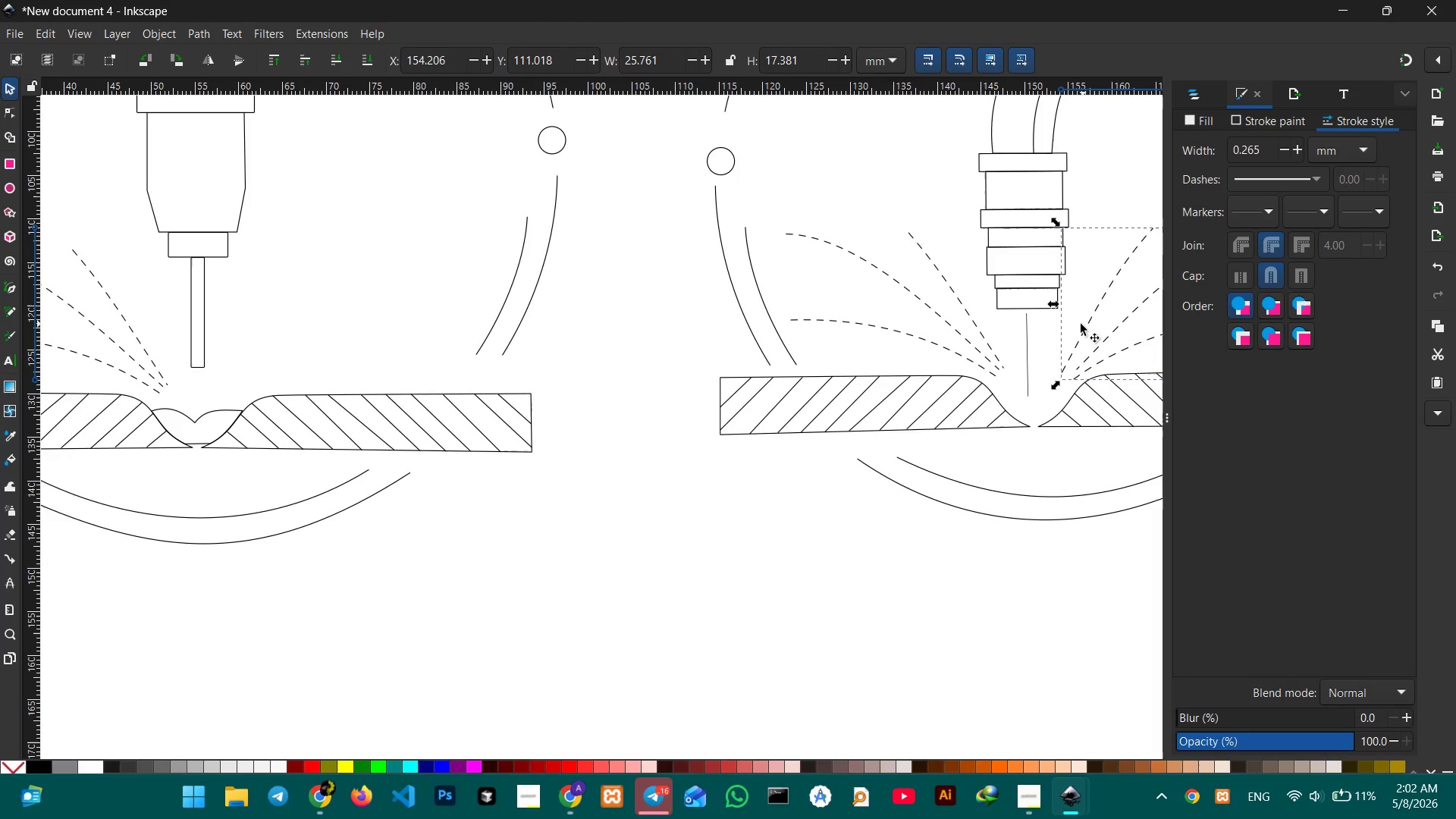 
key(Control+V)
 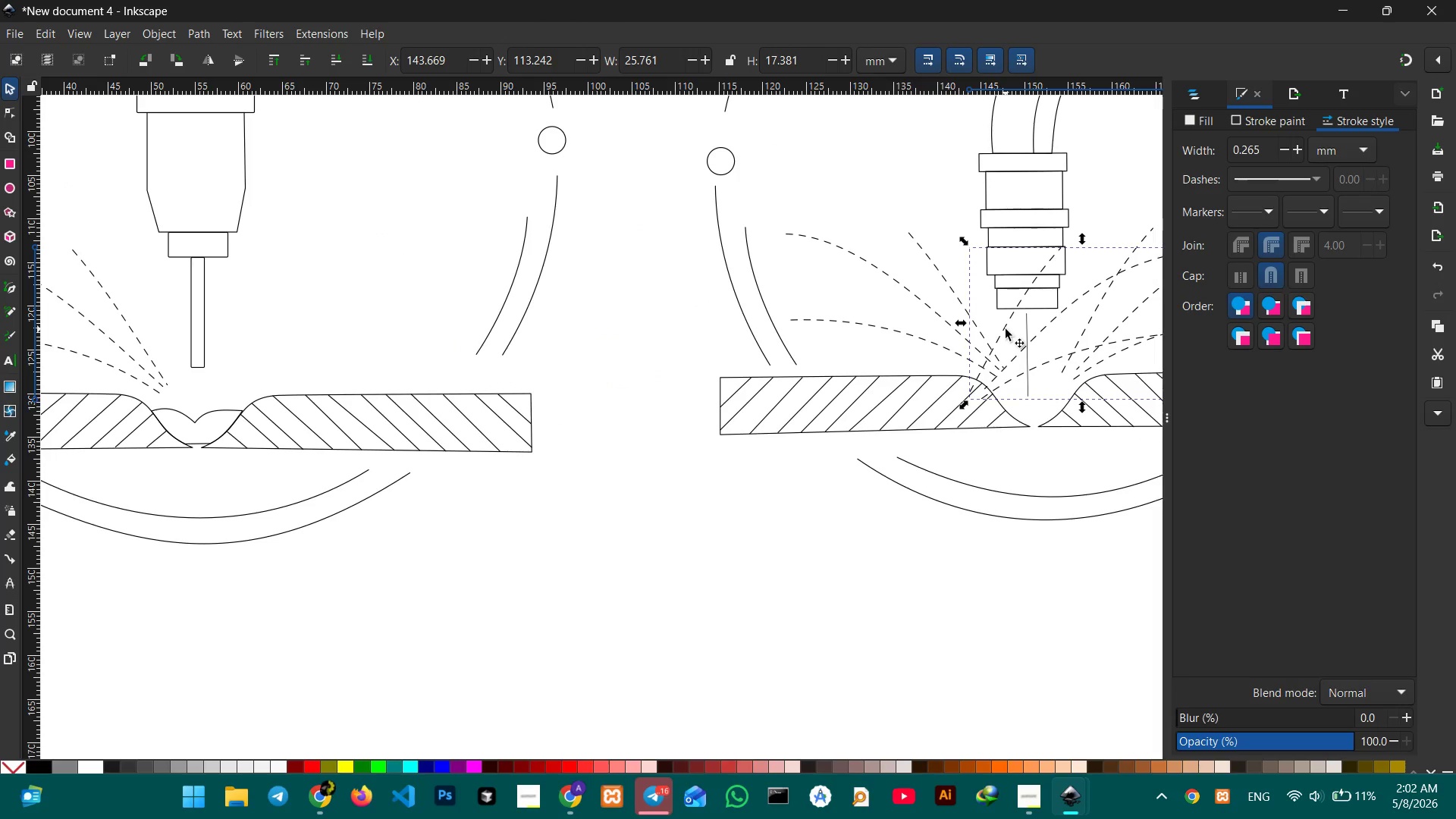 
left_click_drag(start_coordinate=[1005, 328], to_coordinate=[249, 322])
 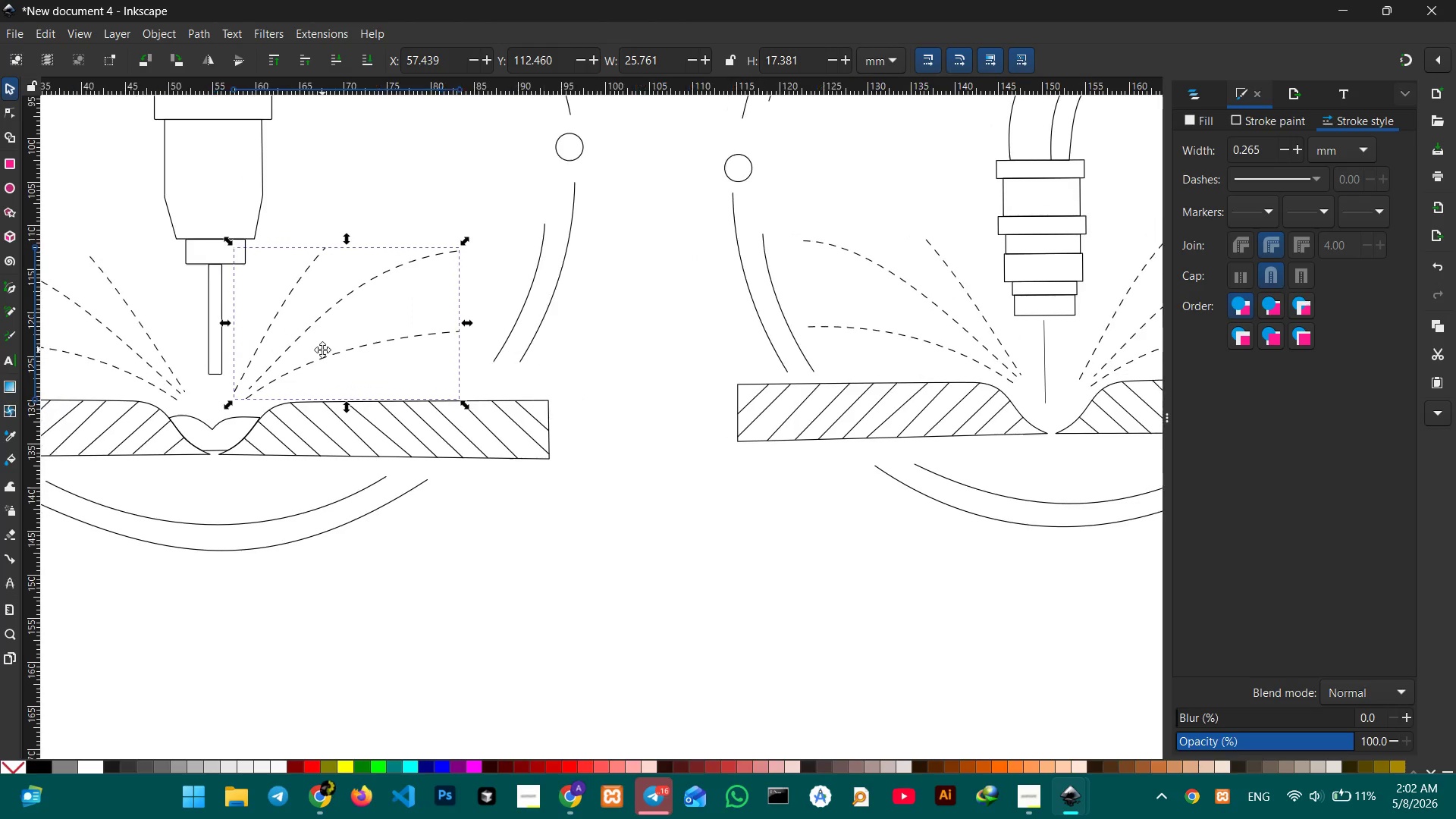 
hold_key(key=Space, duration=0.69)
 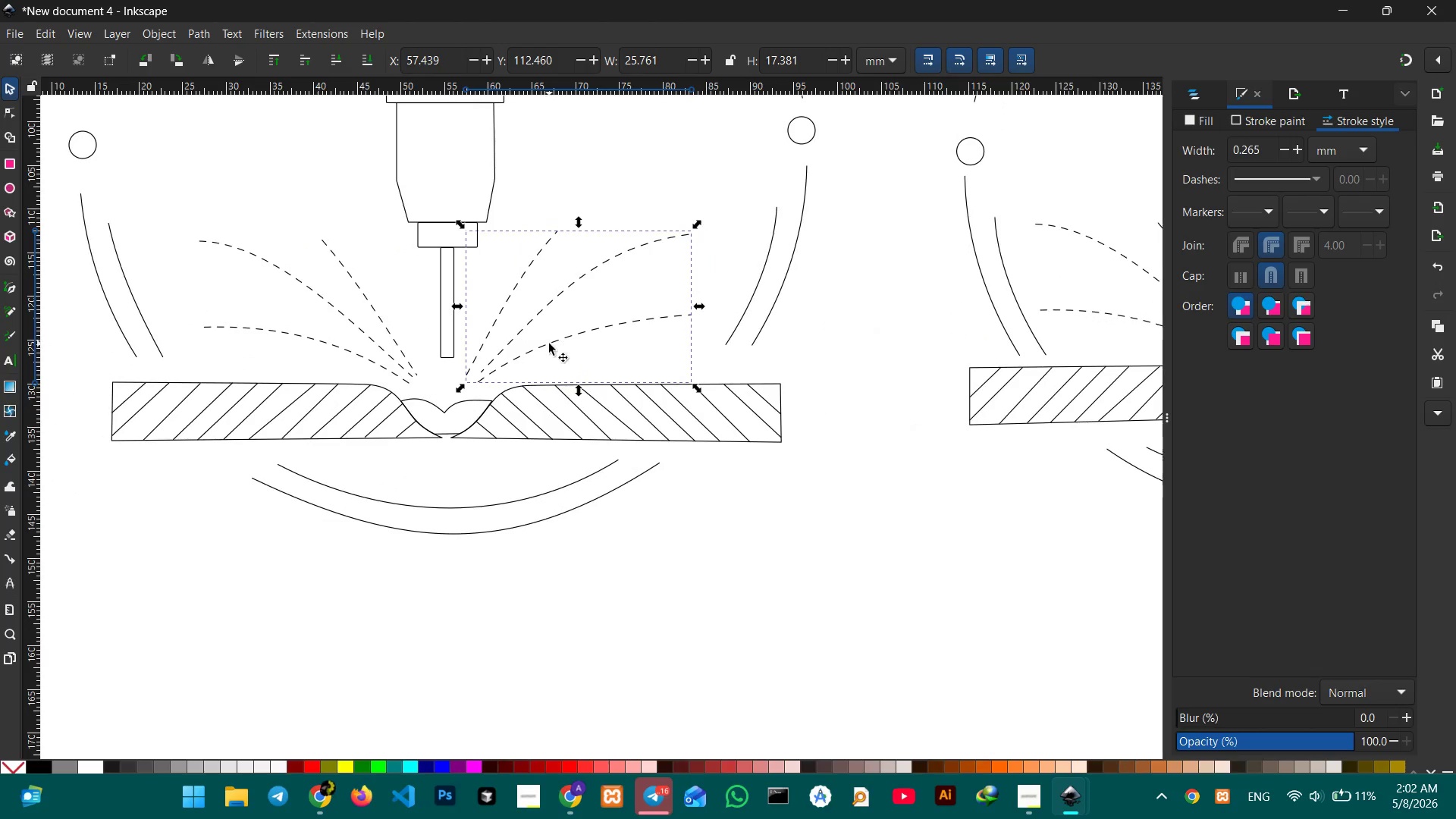 
left_click_drag(start_coordinate=[322, 350], to_coordinate=[554, 333])
 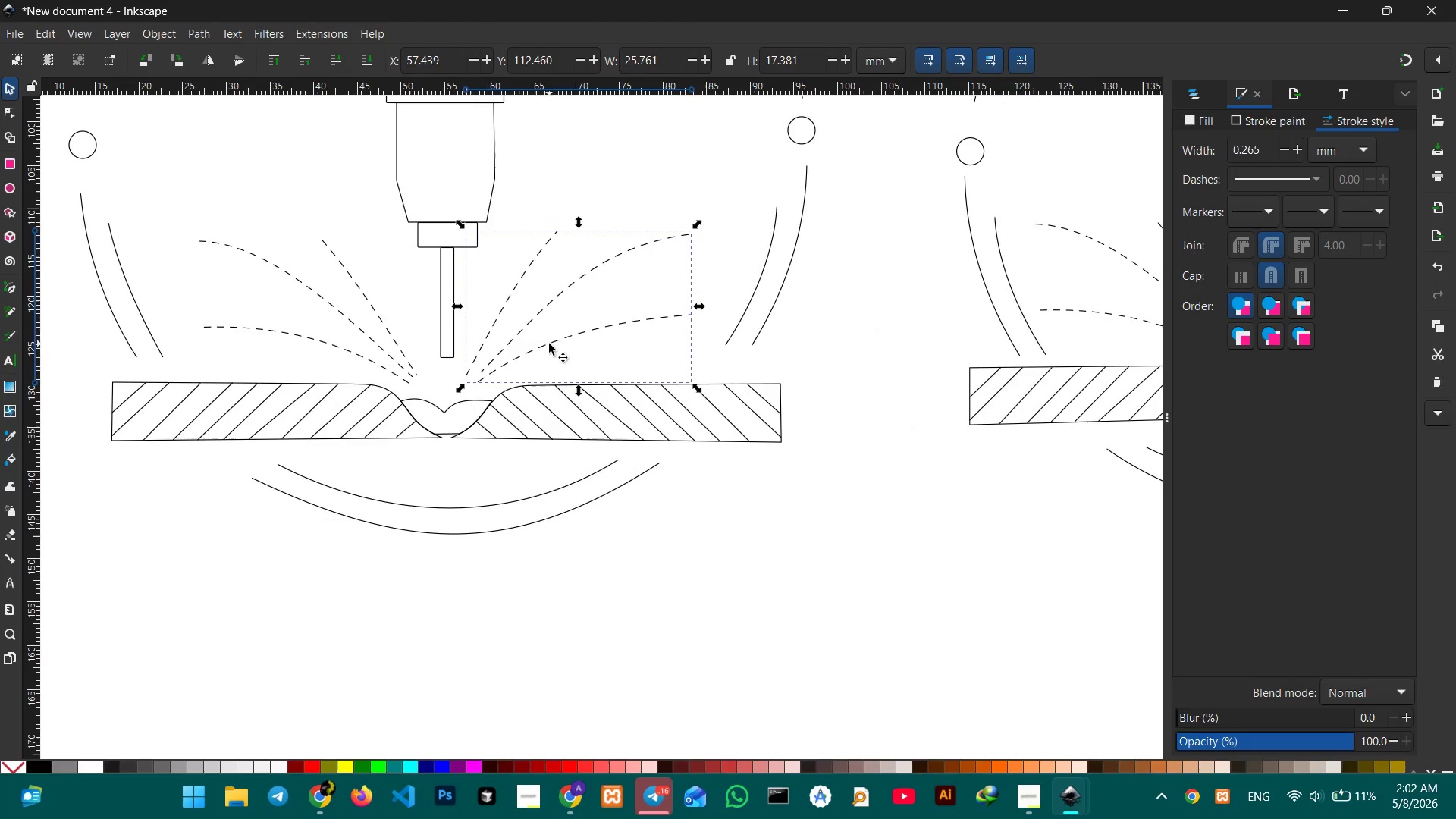 
left_click_drag(start_coordinate=[549, 344], to_coordinate=[551, 349])
 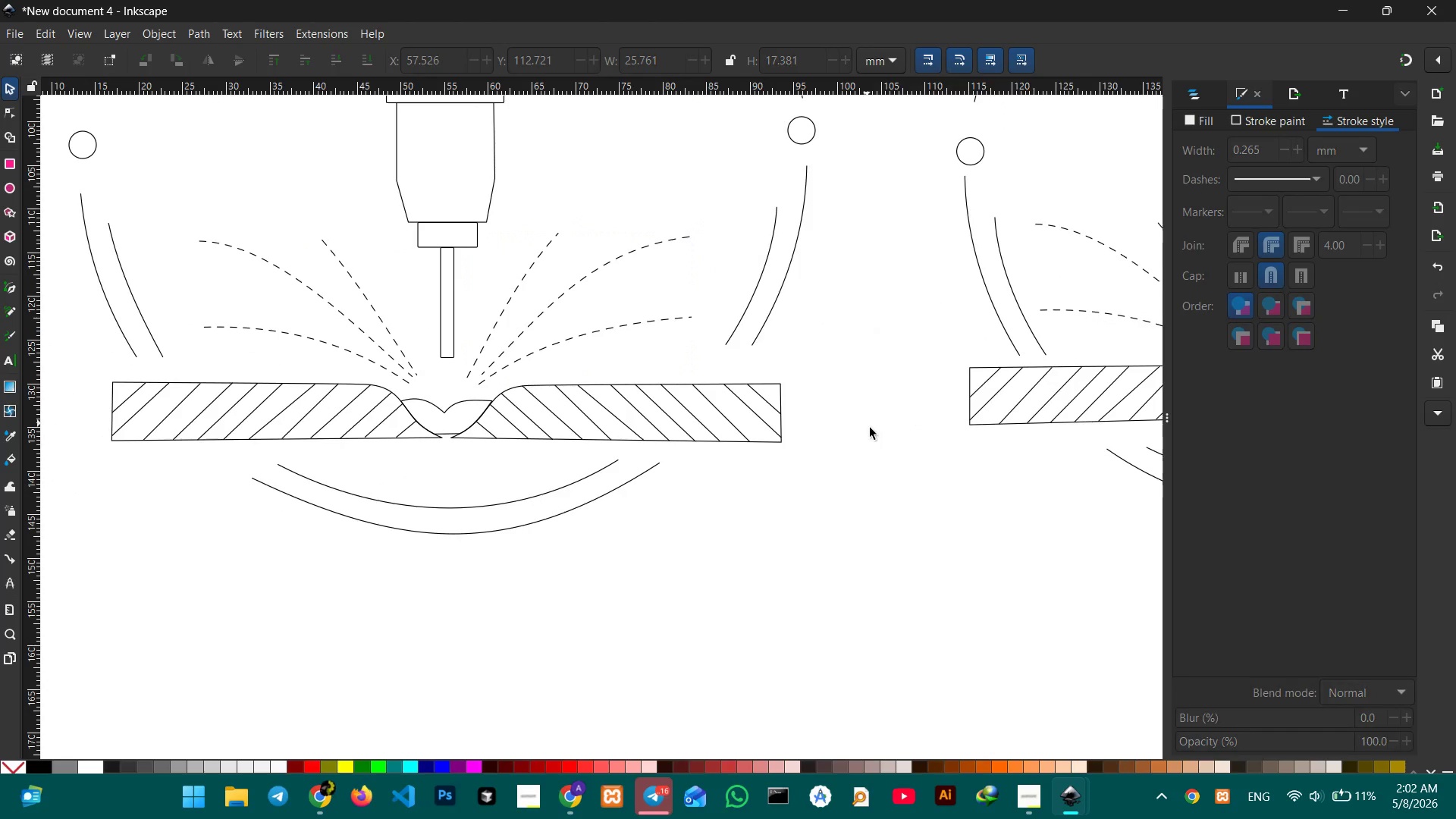 
hold_key(key=Space, duration=0.88)
 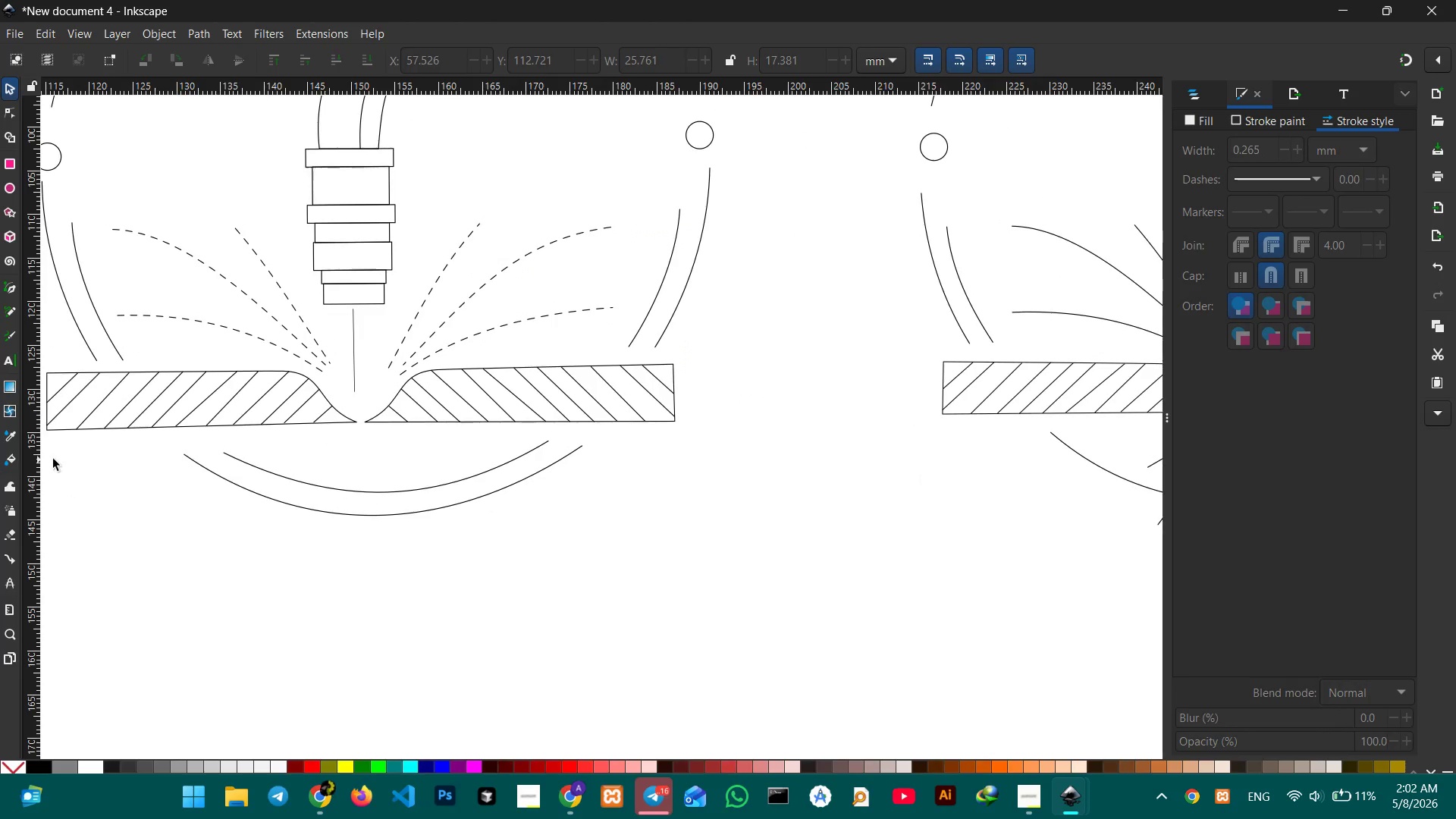 
left_click_drag(start_coordinate=[923, 475], to_coordinate=[0, 479])
 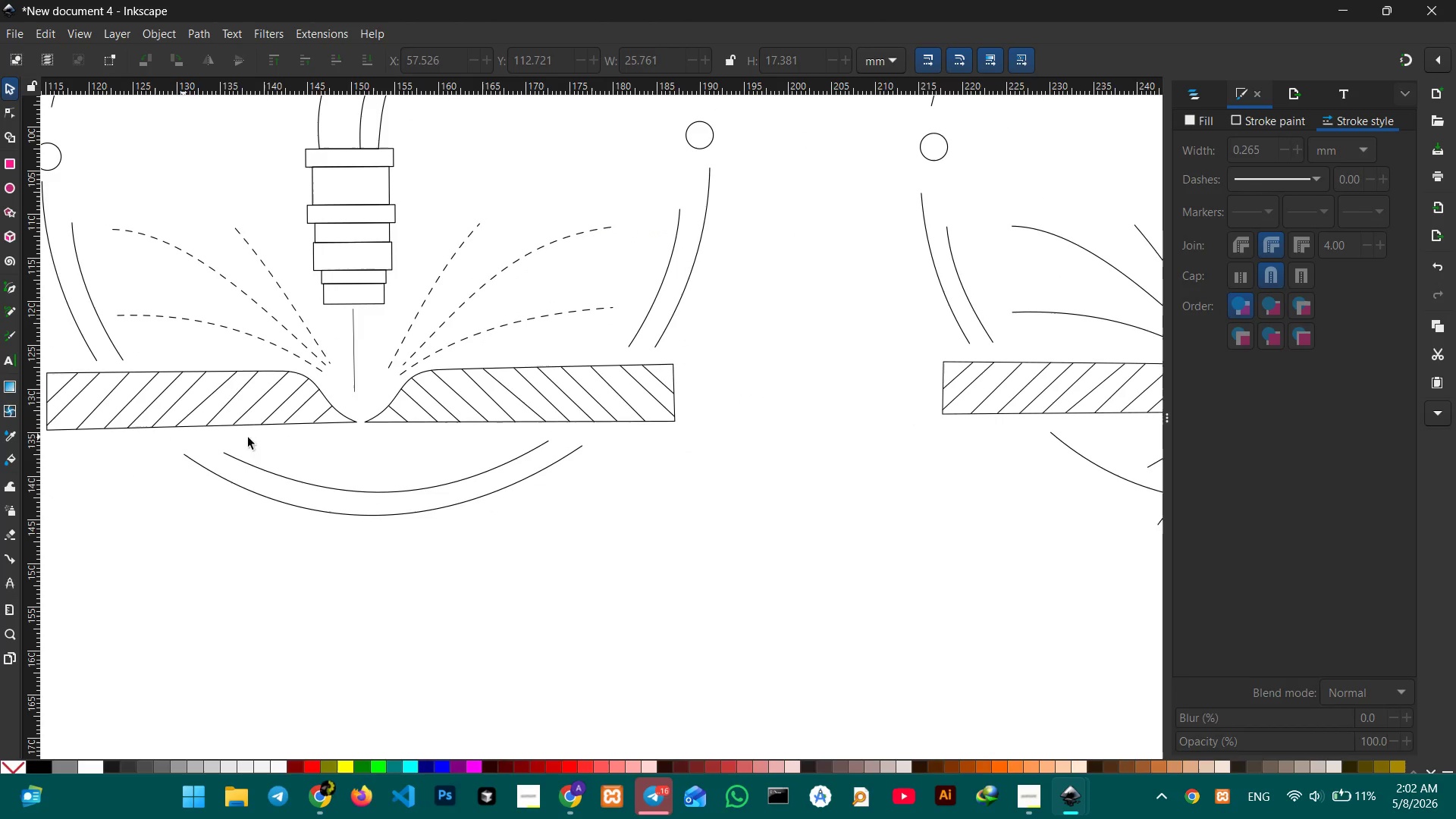 
hold_key(key=Space, duration=0.56)
 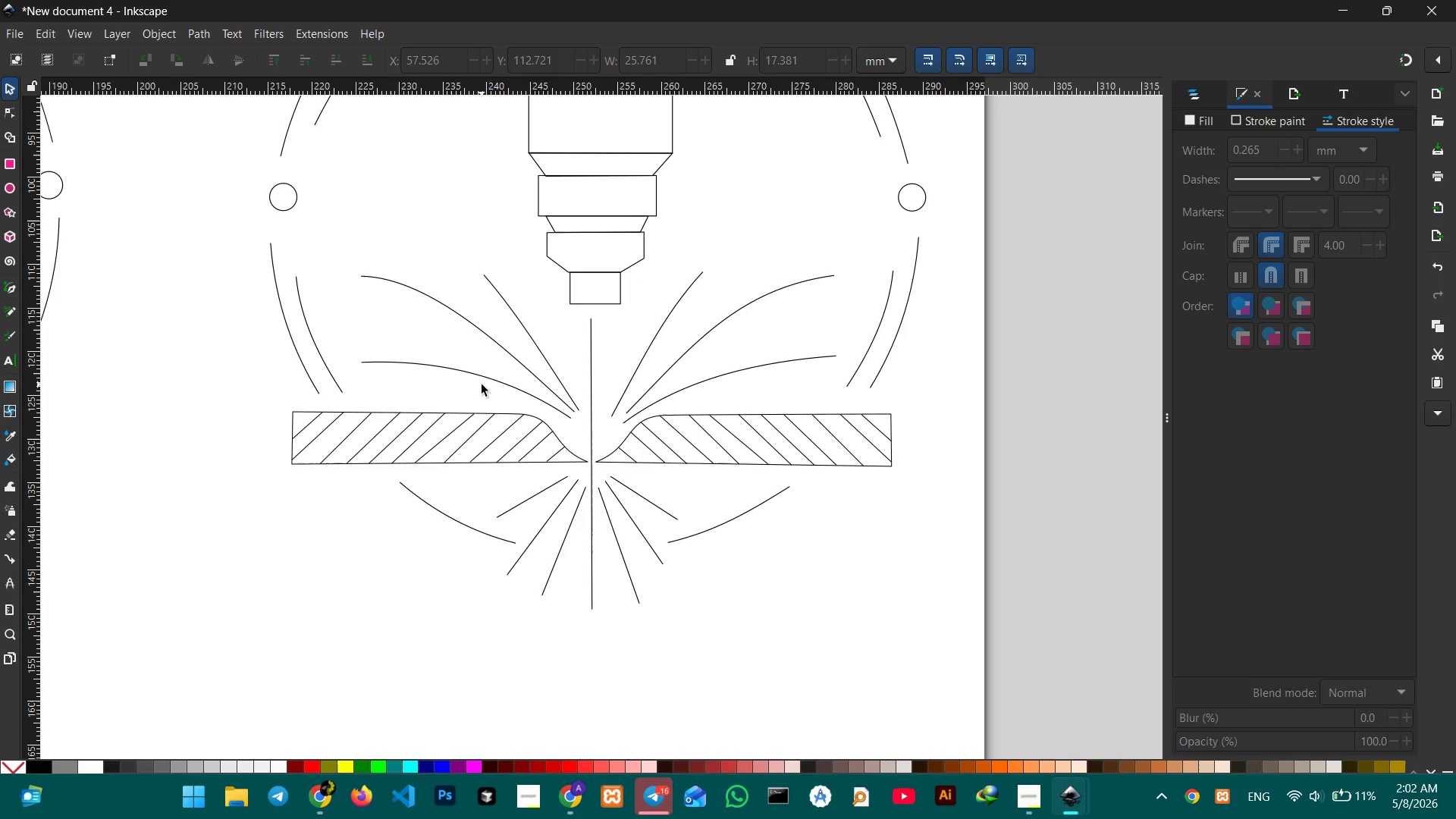 
left_click_drag(start_coordinate=[859, 420], to_coordinate=[197, 488])
 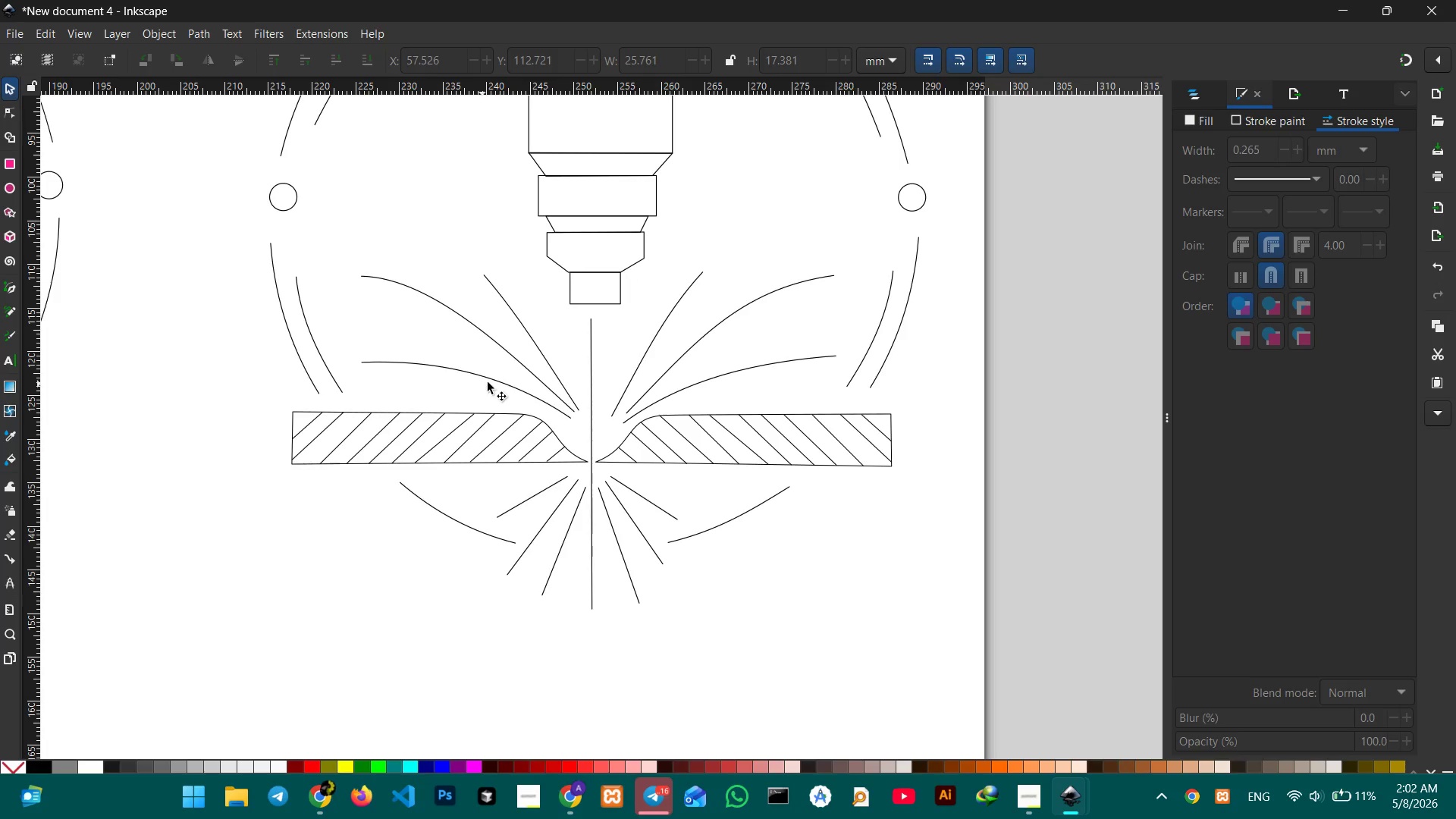 
double_click([491, 381])
 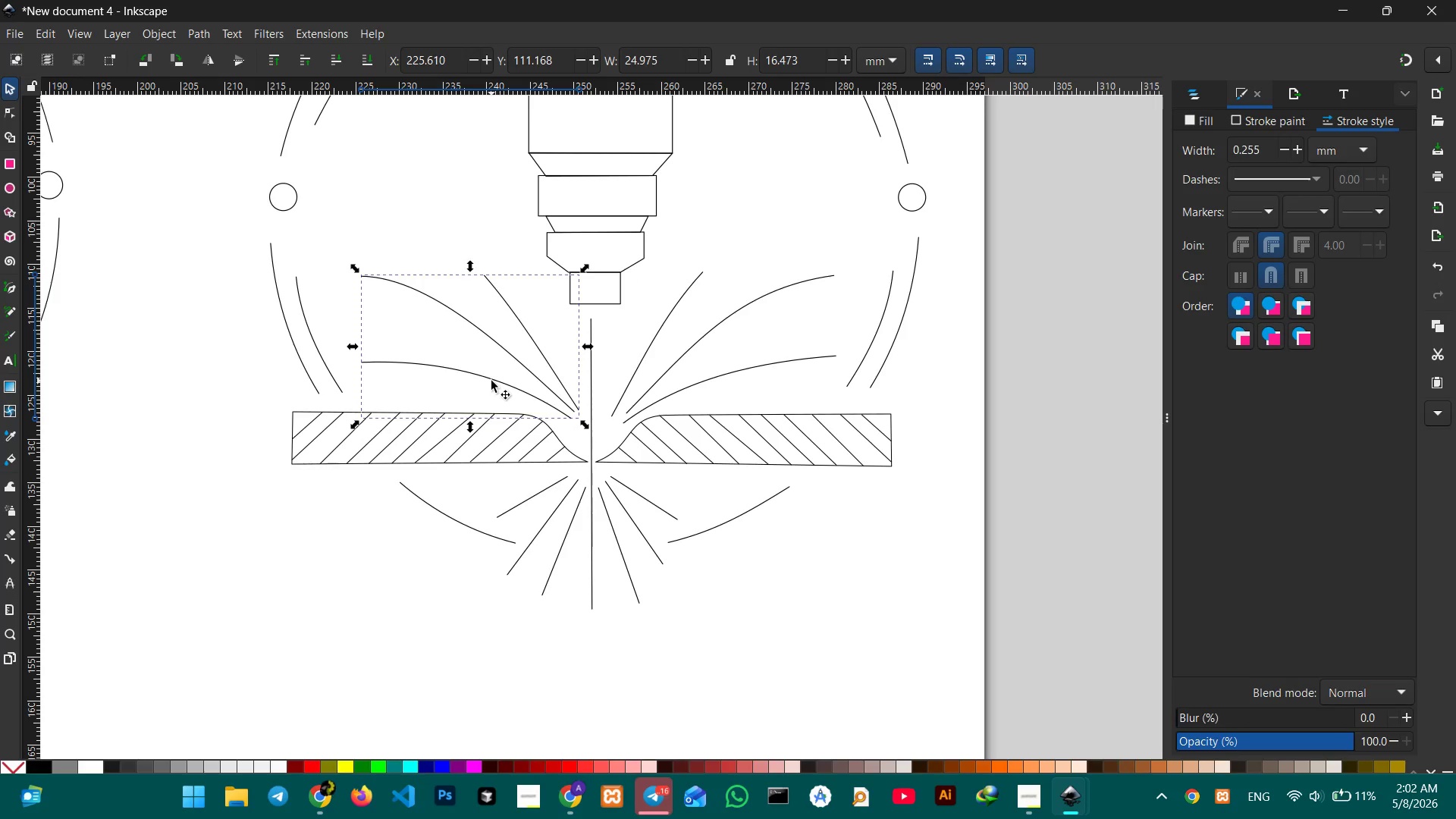 
key(Backspace)
 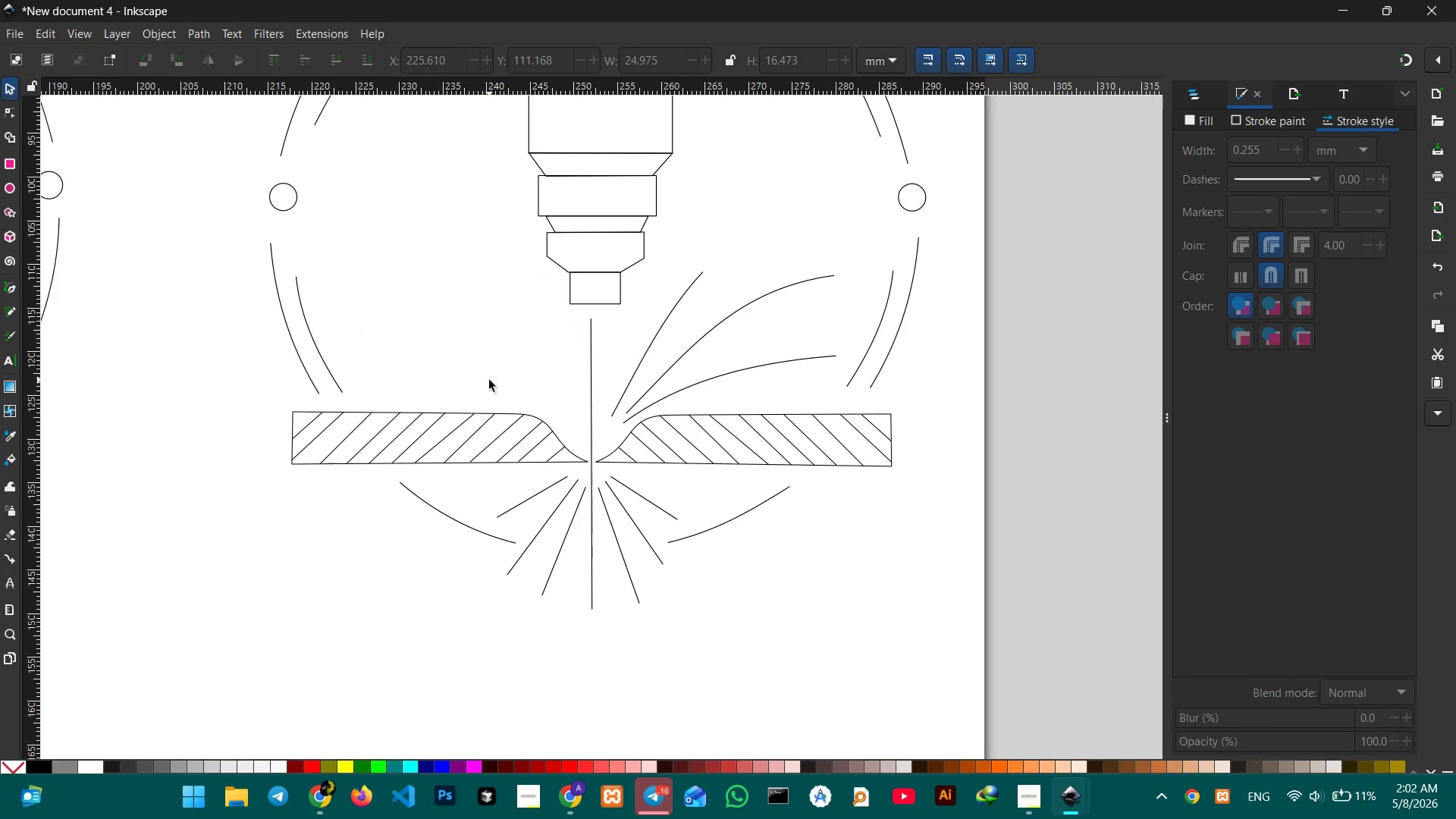 
key(Control+V)
 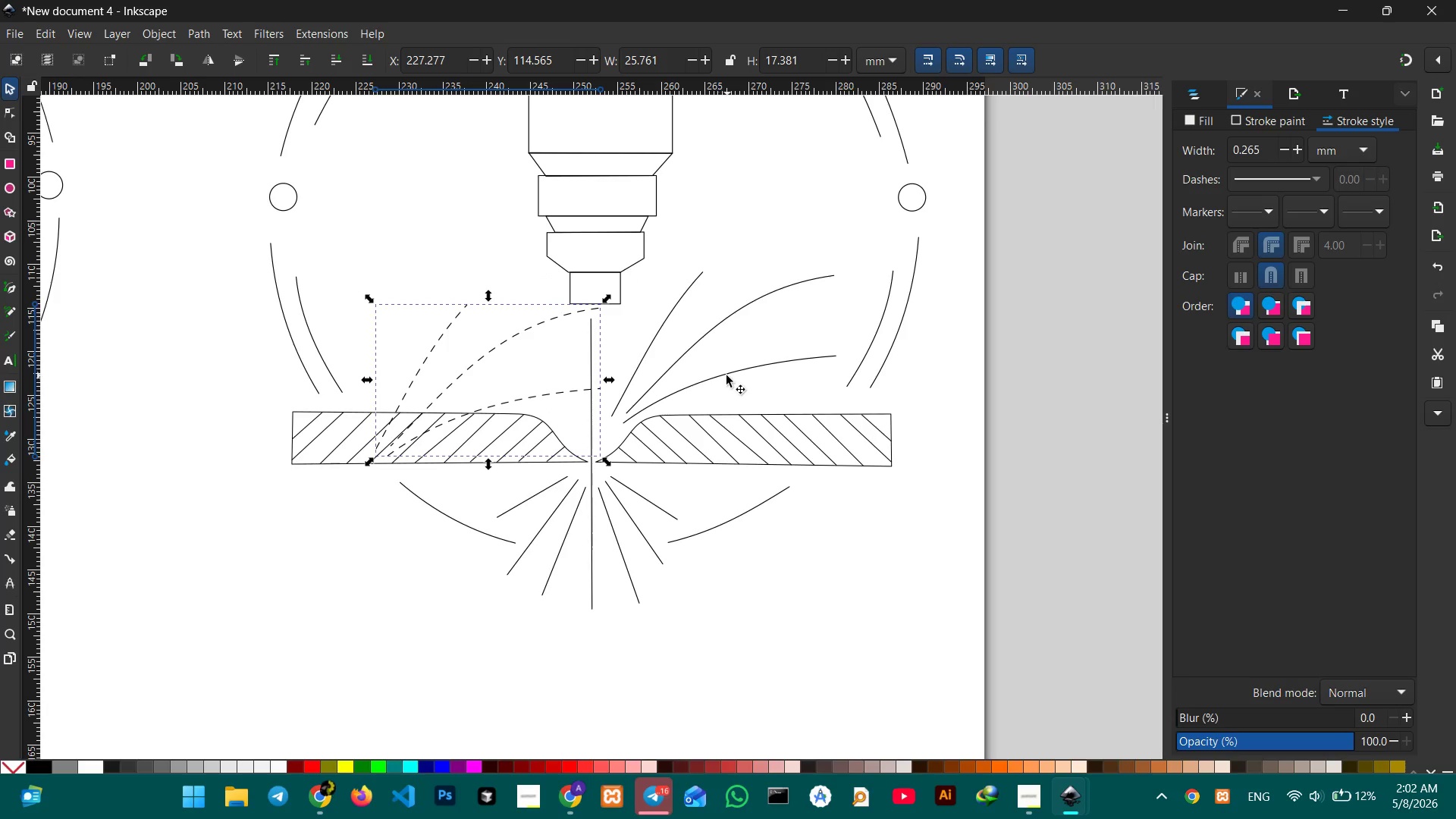 
left_click([680, 363])
 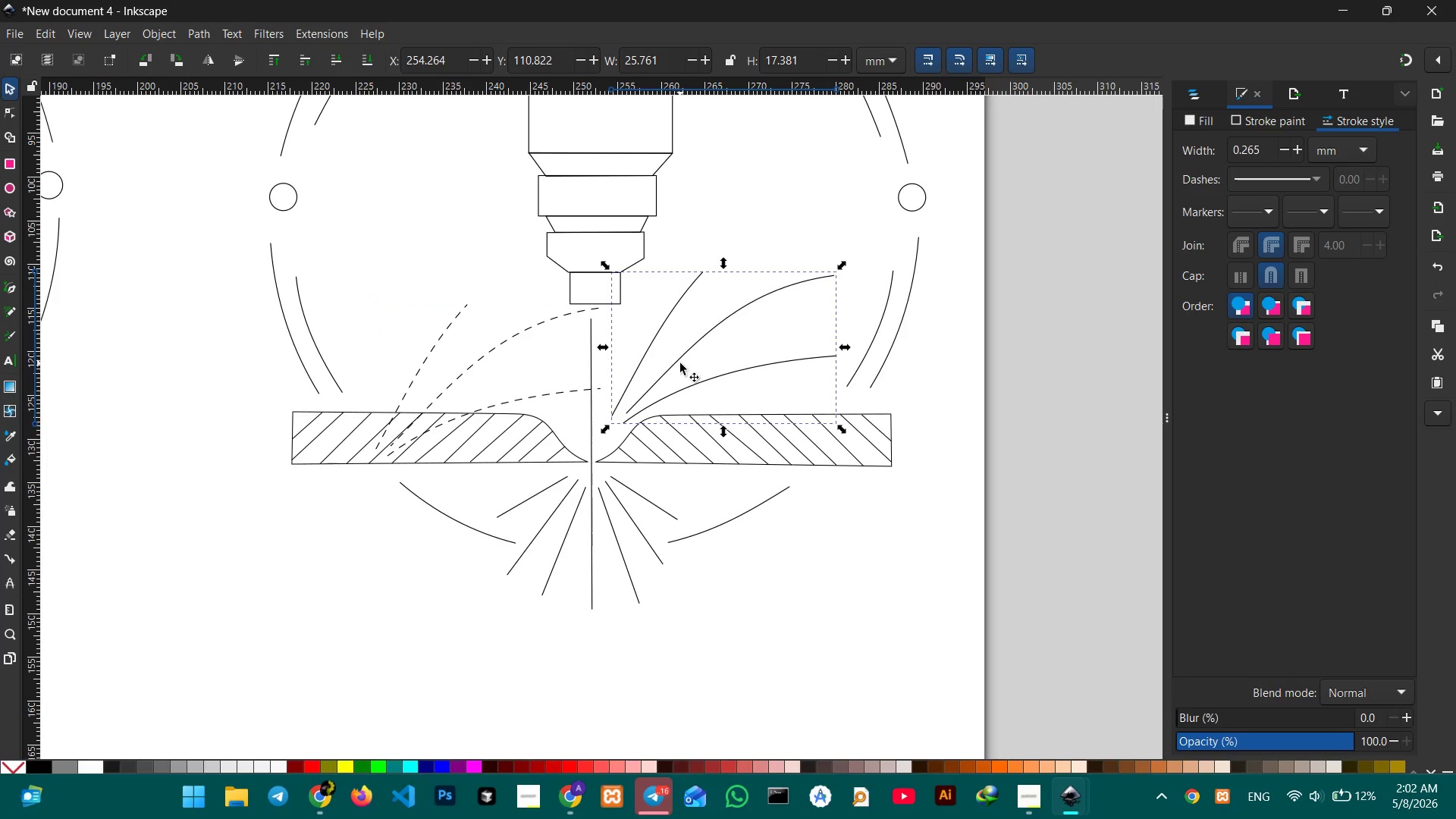 
key(Backspace)
 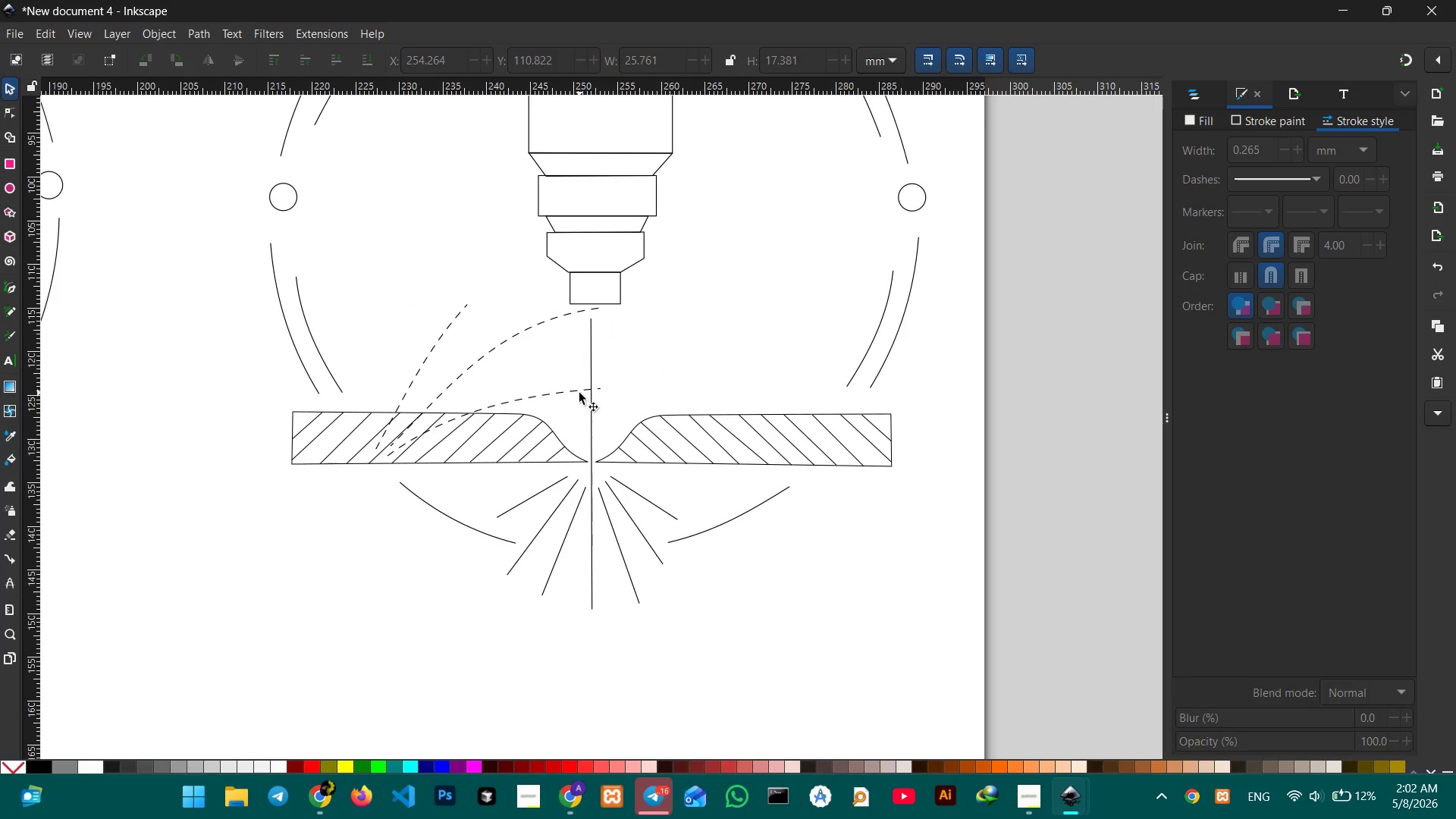 
left_click_drag(start_coordinate=[578, 393], to_coordinate=[722, 372])
 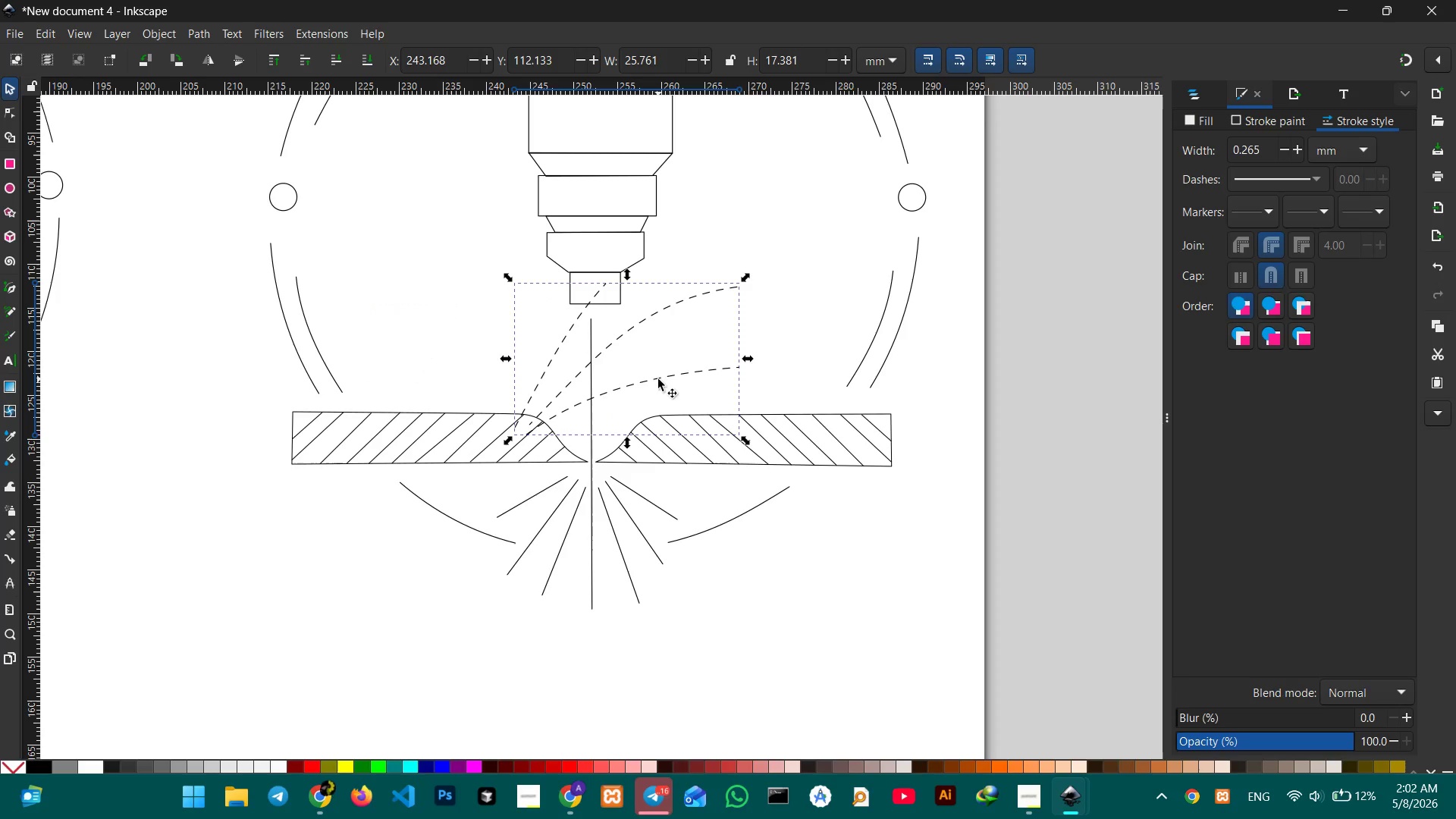 
left_click_drag(start_coordinate=[658, 379], to_coordinate=[762, 358])
 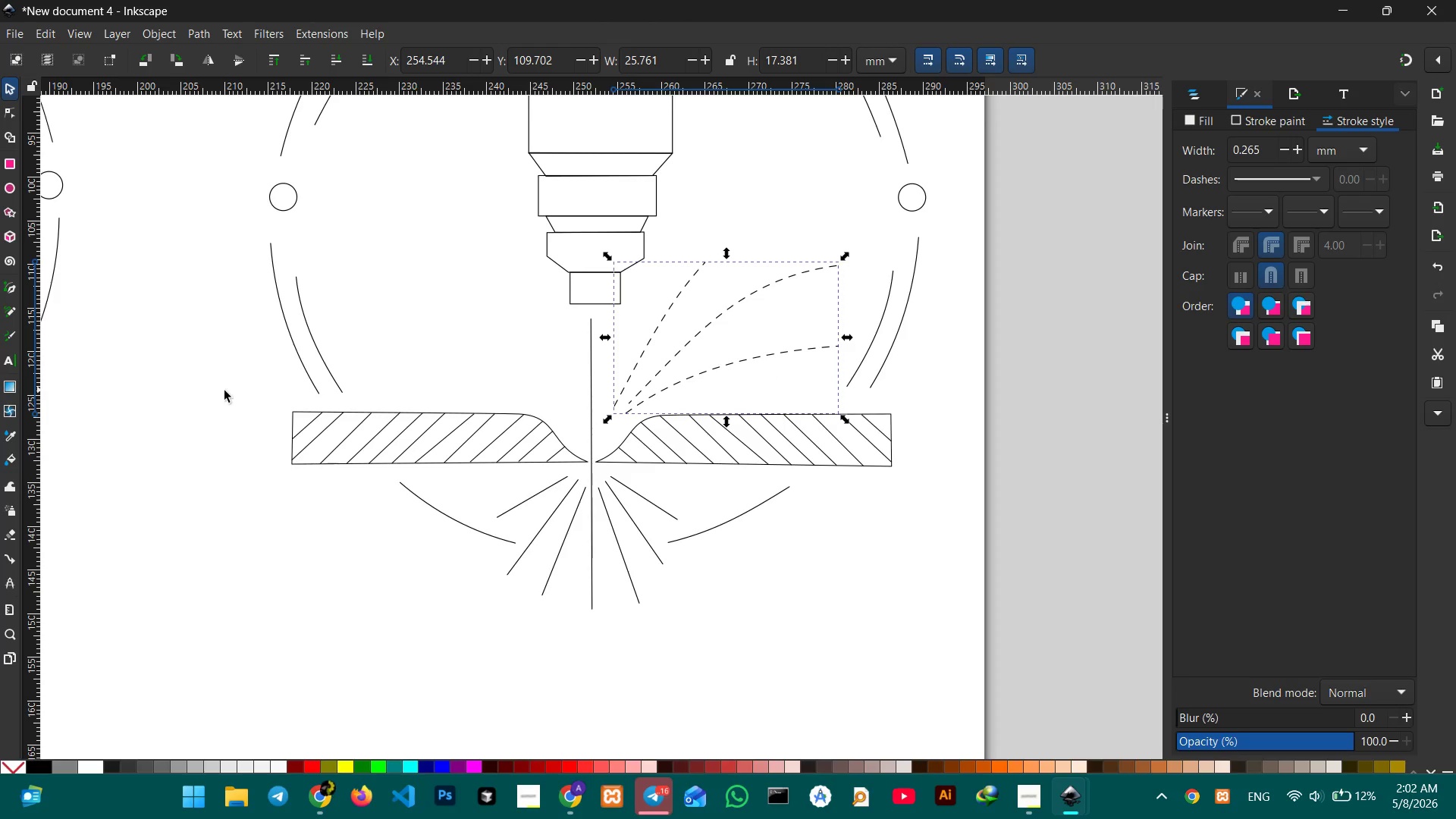 
hold_key(key=Space, duration=0.61)
 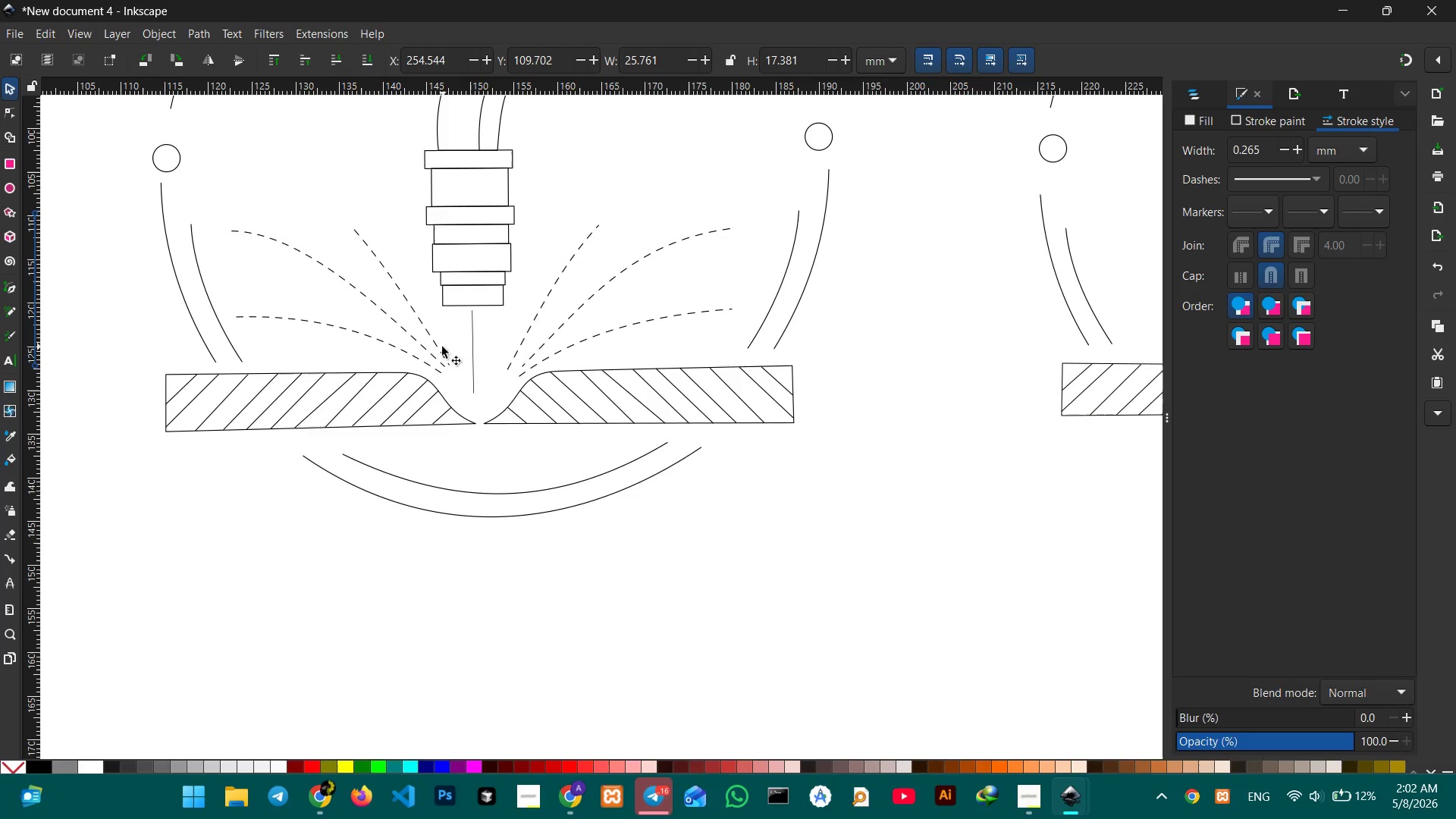 
left_click_drag(start_coordinate=[168, 397], to_coordinate=[938, 348])
 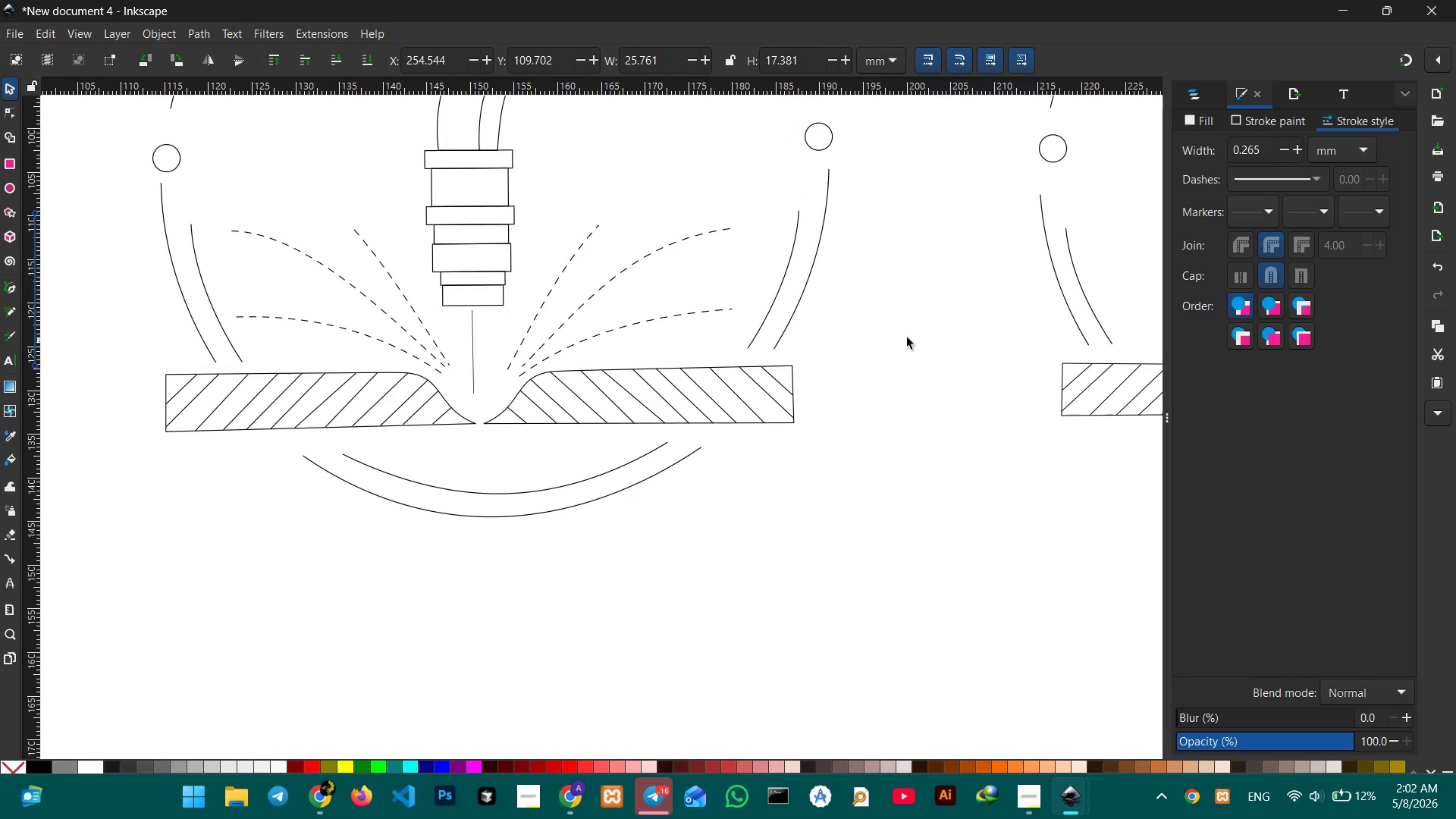 
hold_key(key=Space, duration=2.66)
 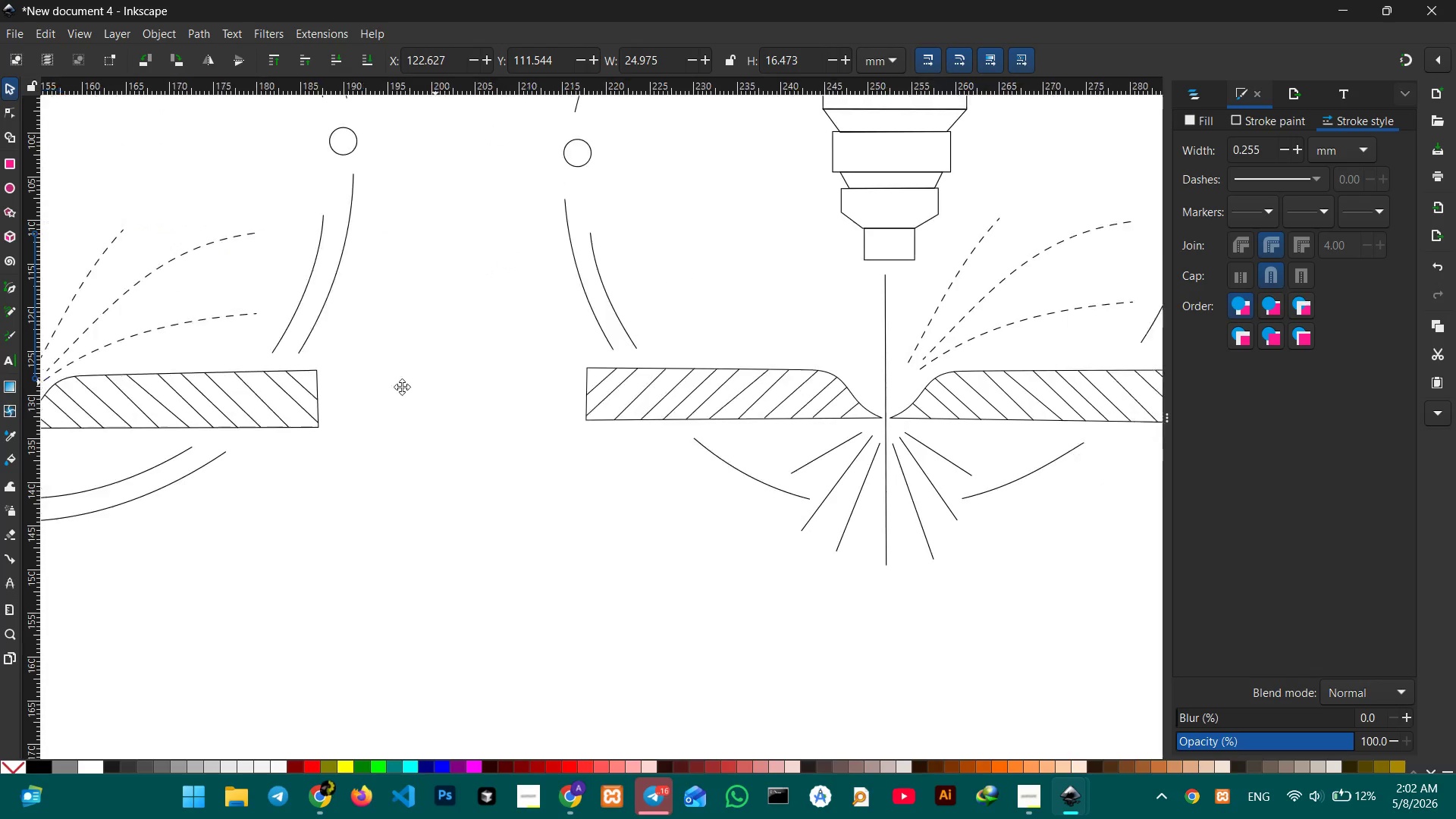 
left_click([422, 352])
 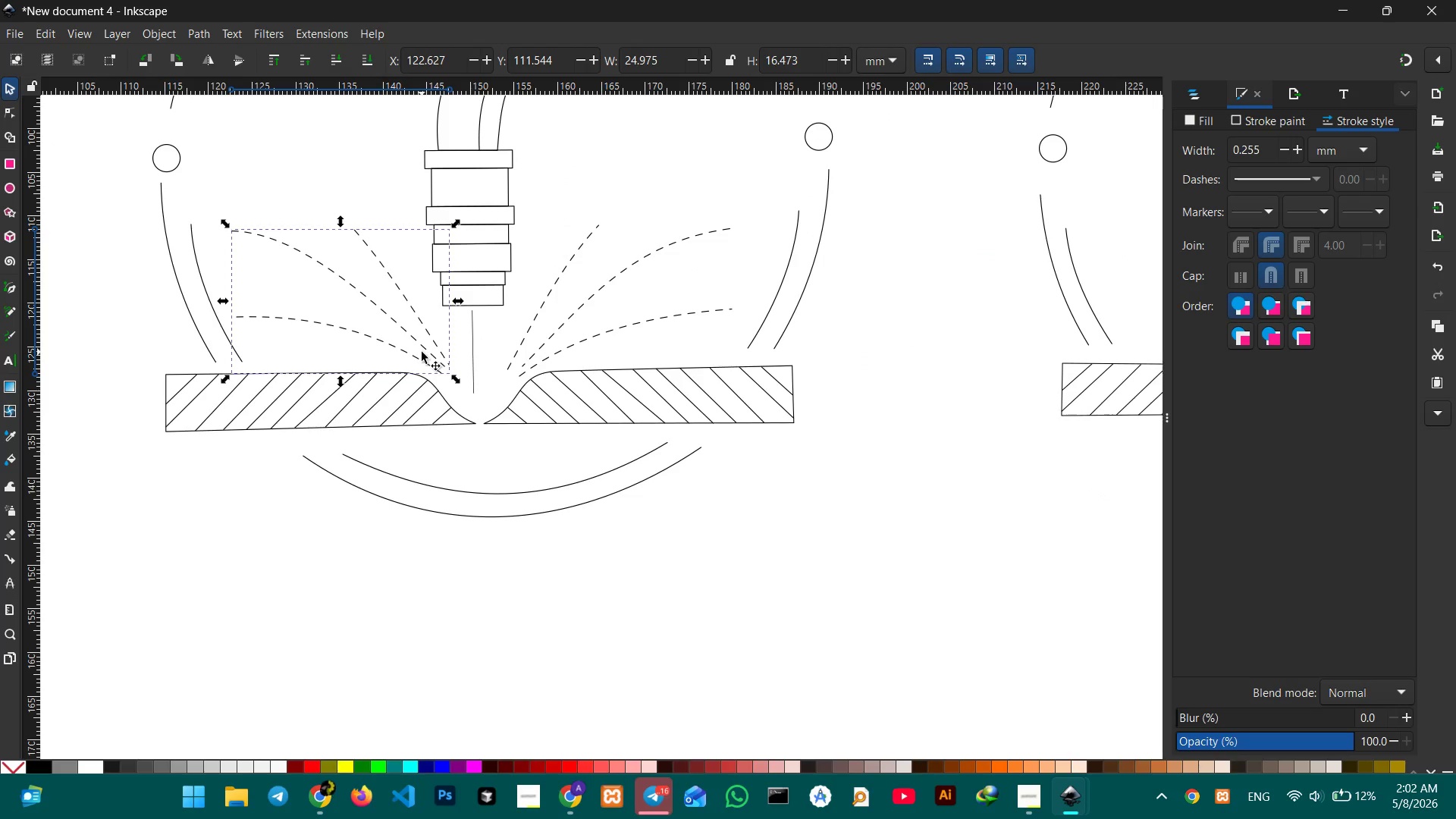 
key(Control+C)
 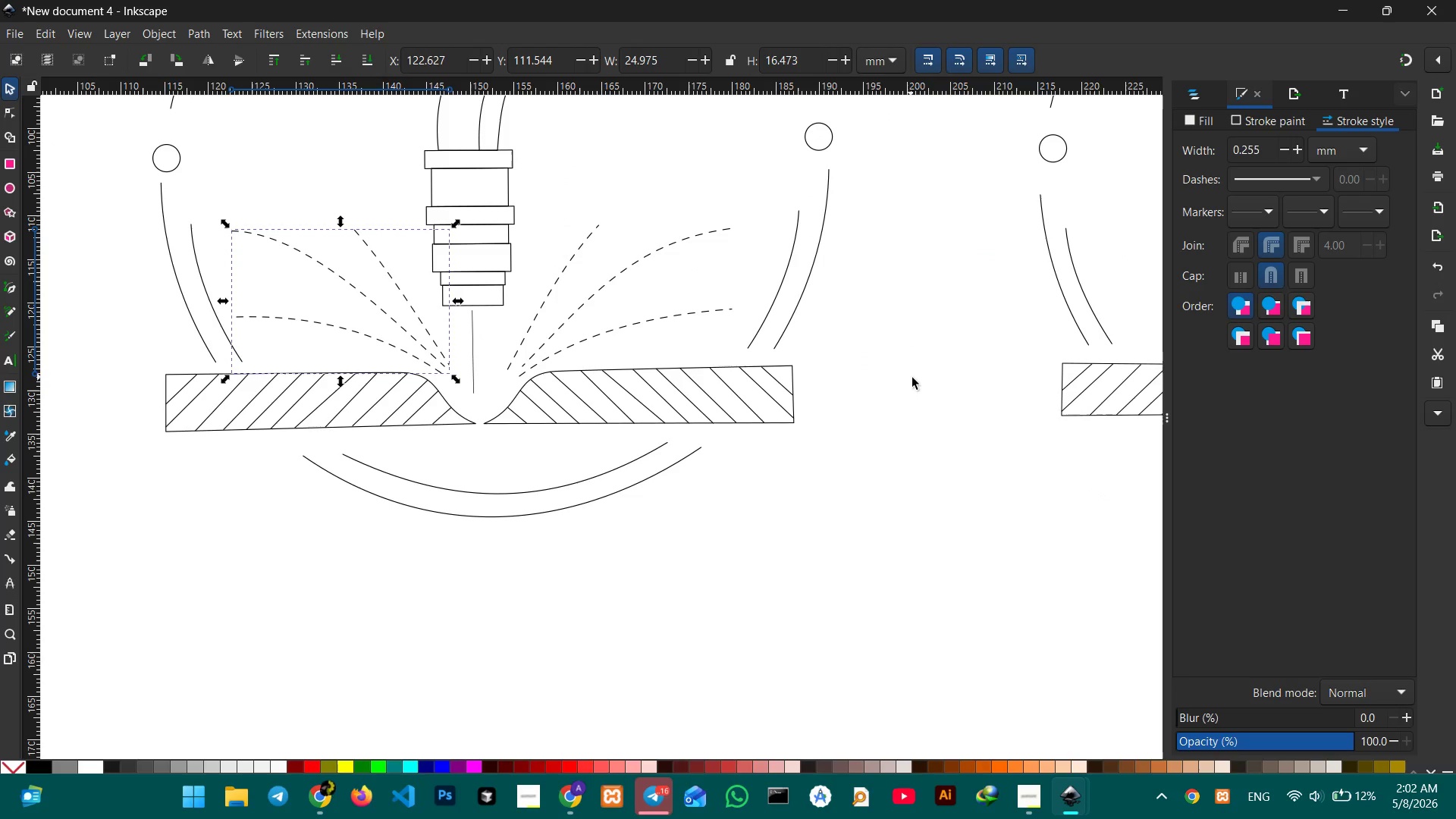 
hold_key(key=Space, duration=0.86)
 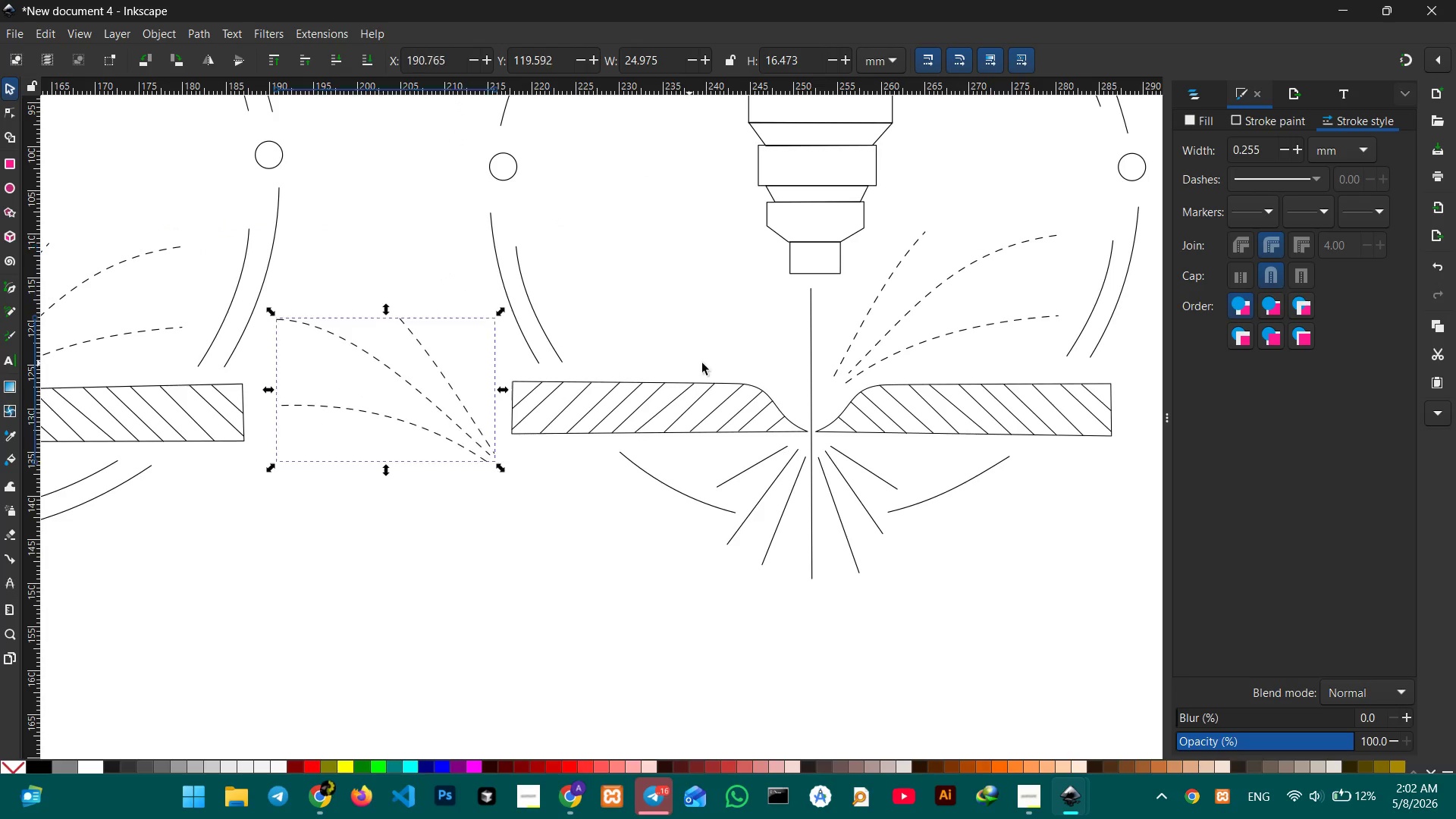 
left_click_drag(start_coordinate=[909, 377], to_coordinate=[361, 396])
 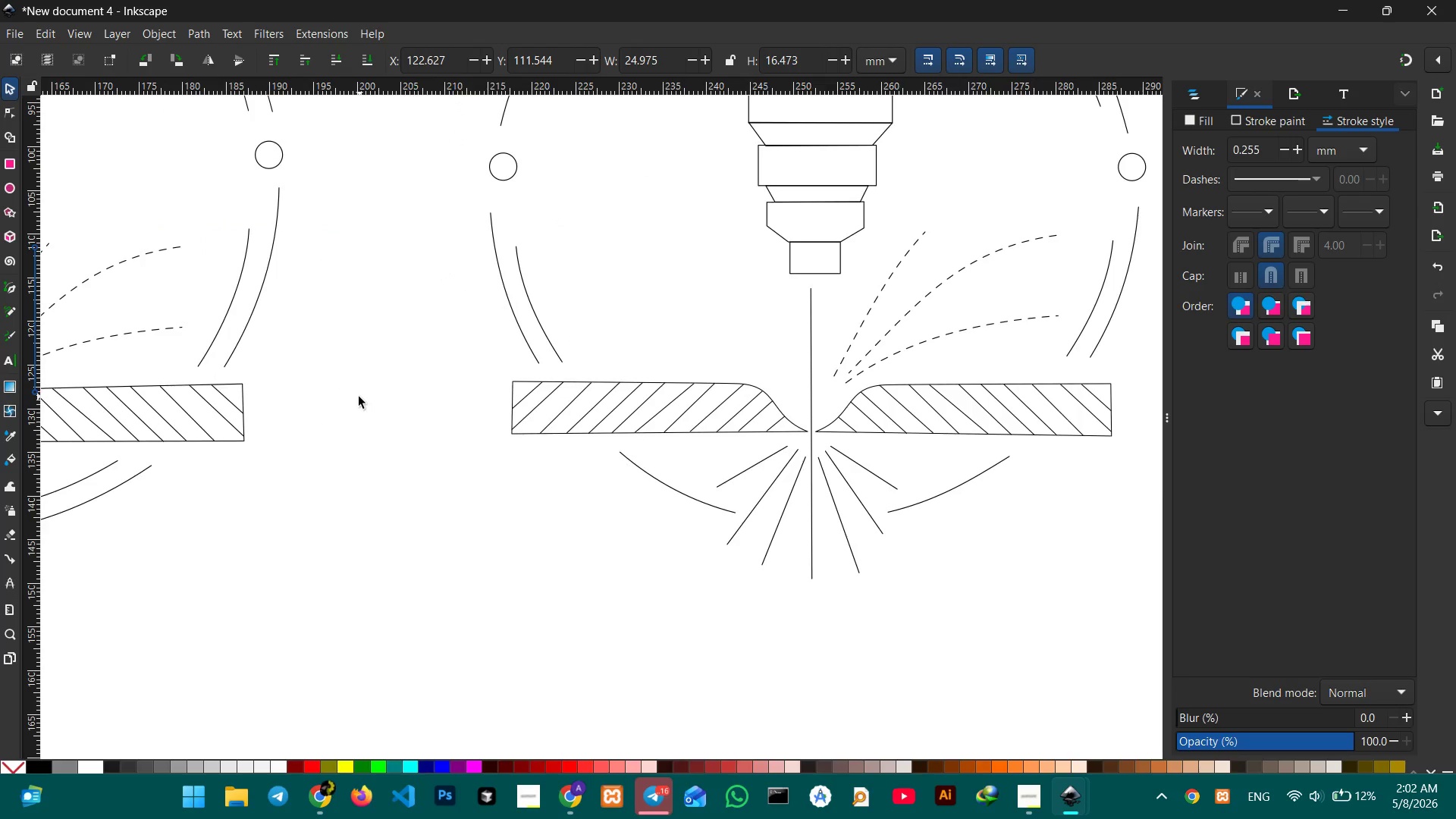 
key(Control+V)
 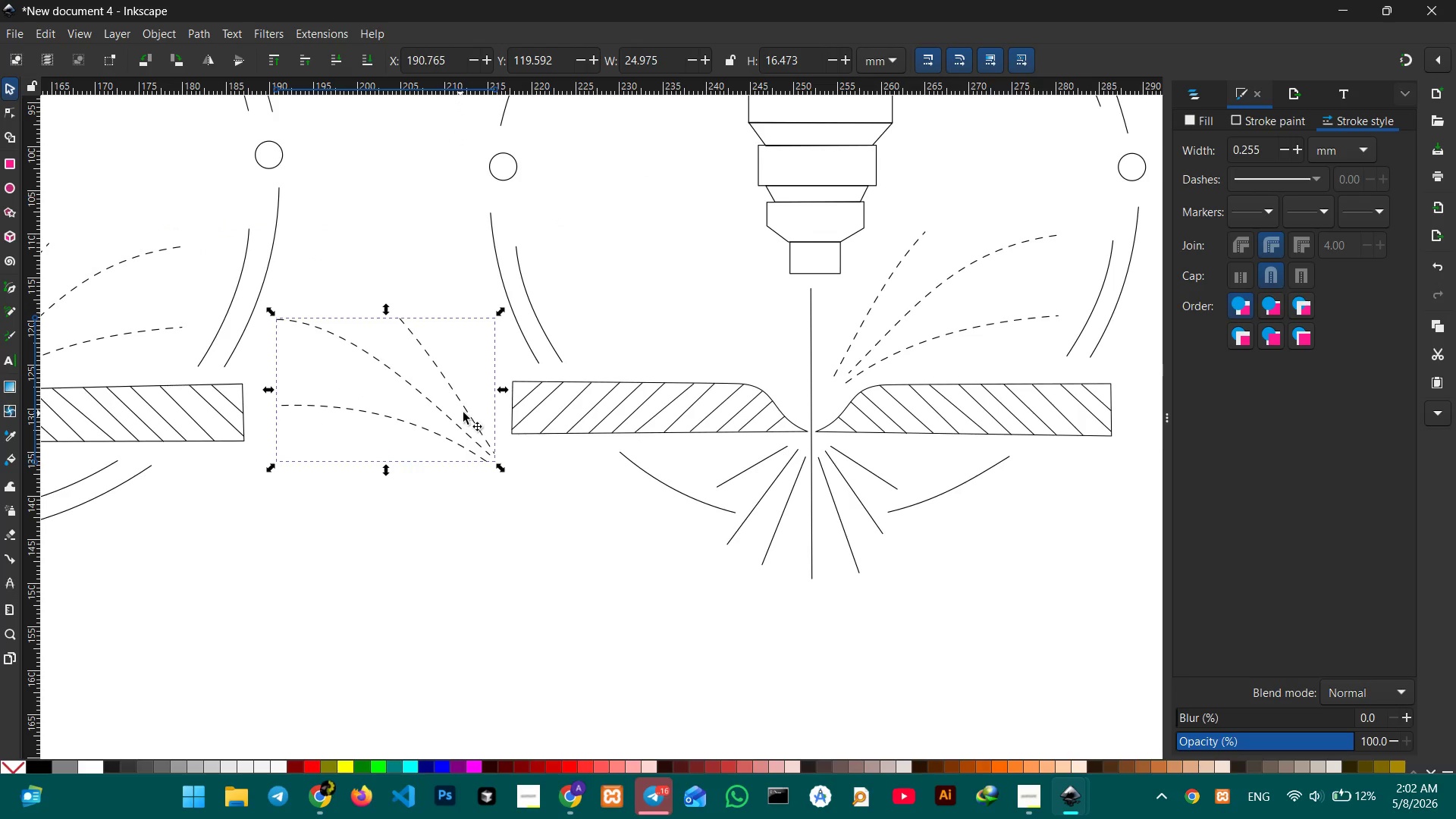 
left_click_drag(start_coordinate=[466, 412], to_coordinate=[764, 329])
 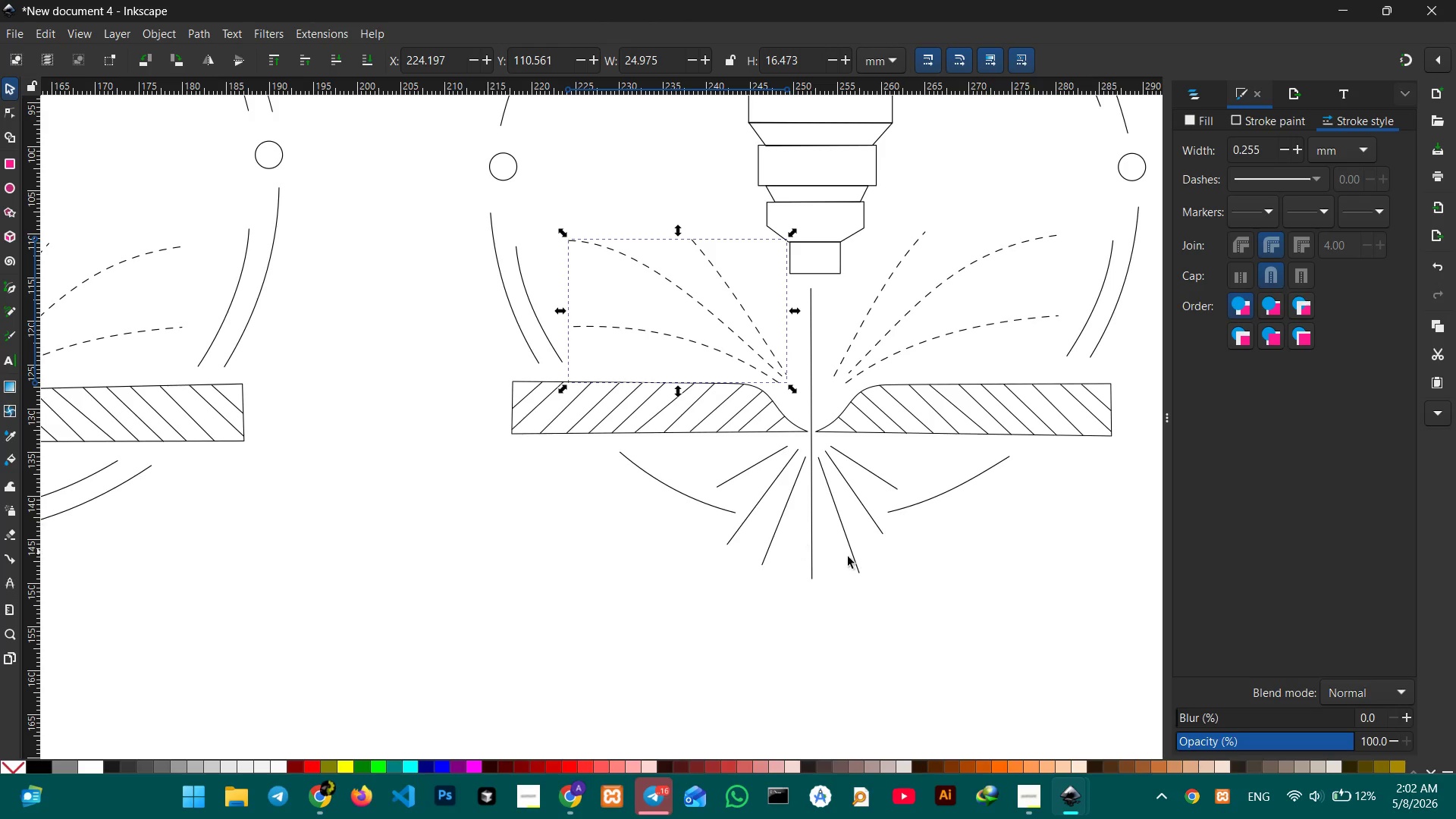 
hold_key(key=Space, duration=0.64)
 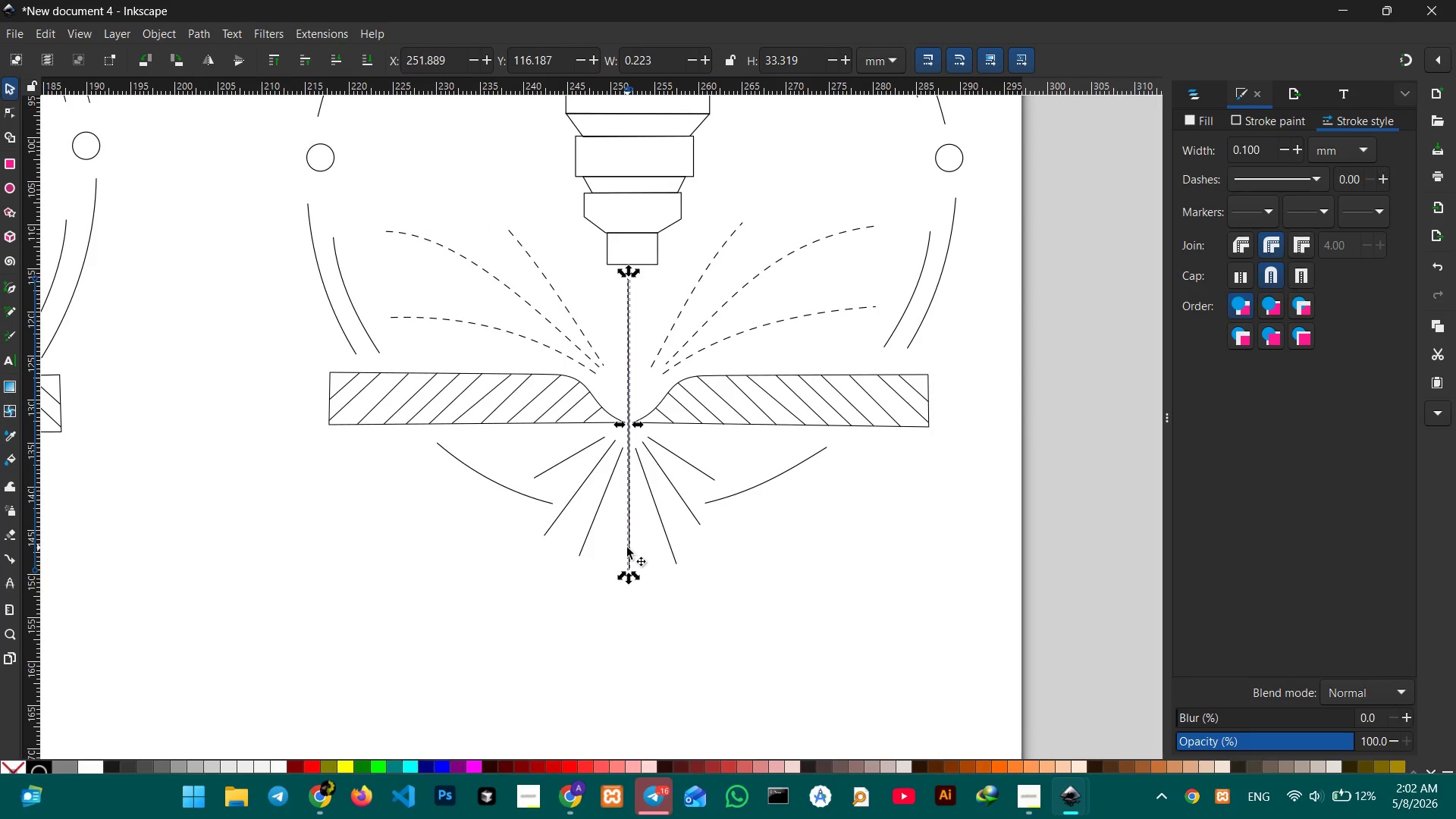 
left_click_drag(start_coordinate=[882, 566], to_coordinate=[699, 557])
 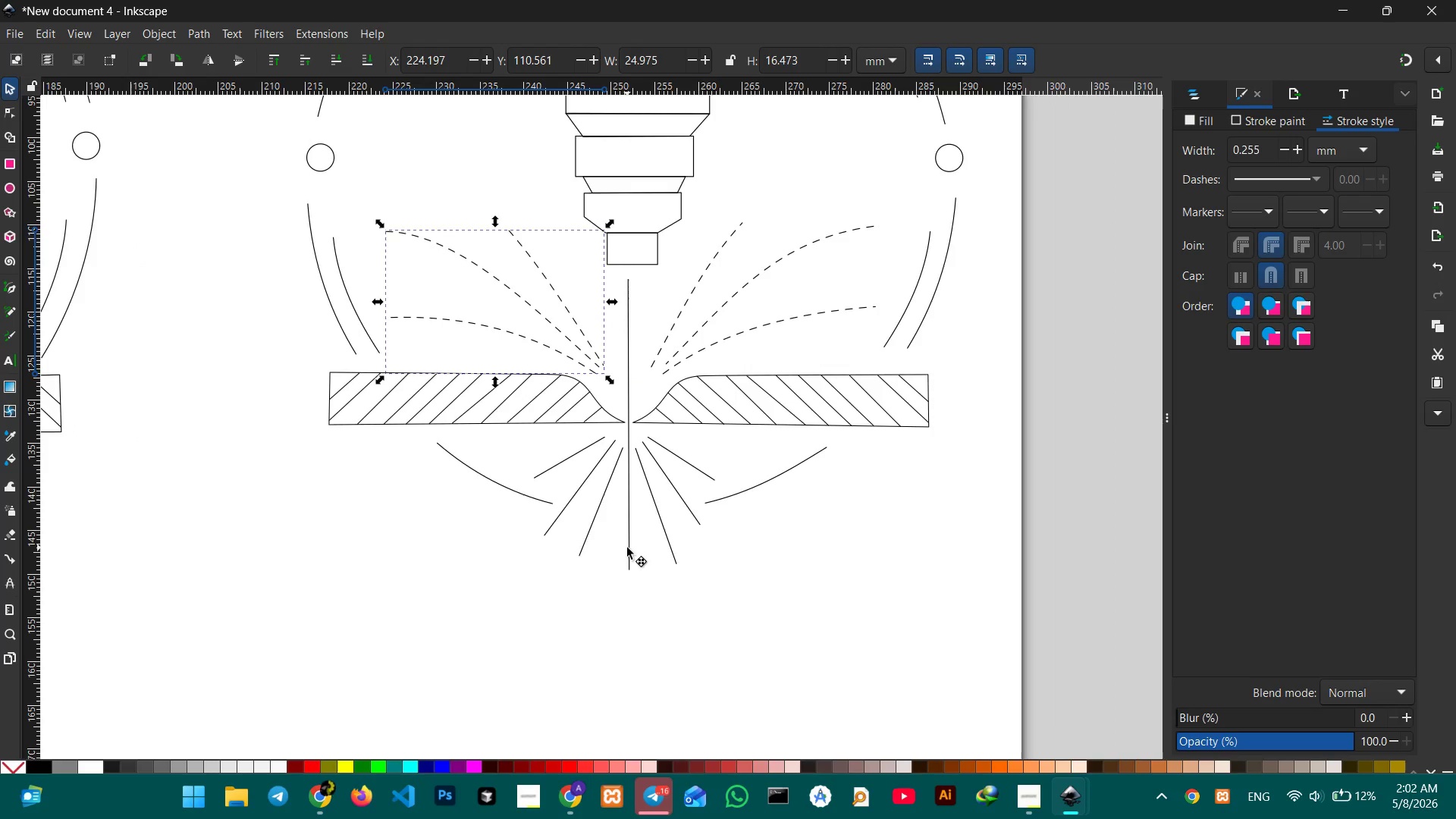 
left_click([627, 548])
 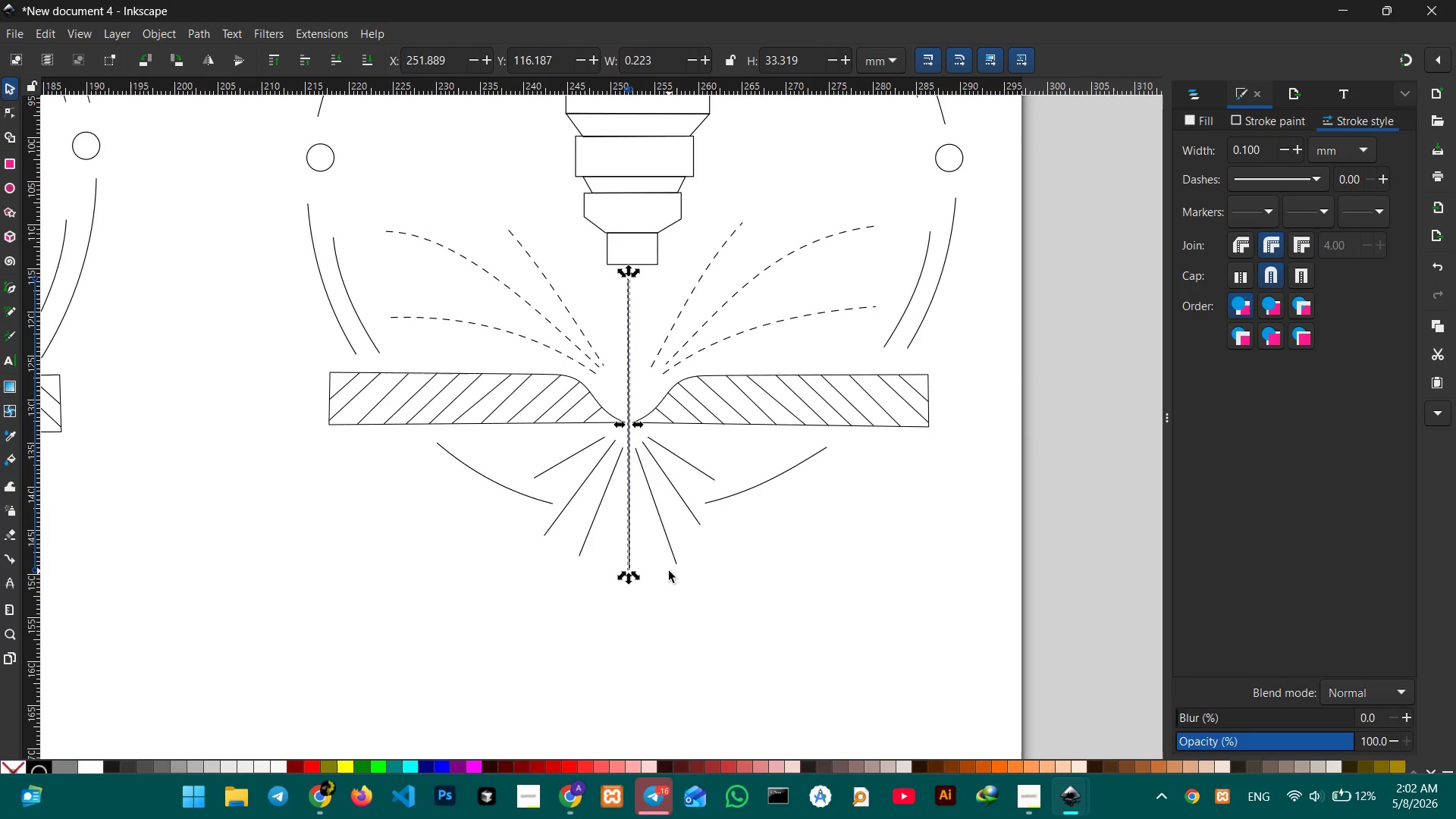 
left_click([672, 557])
 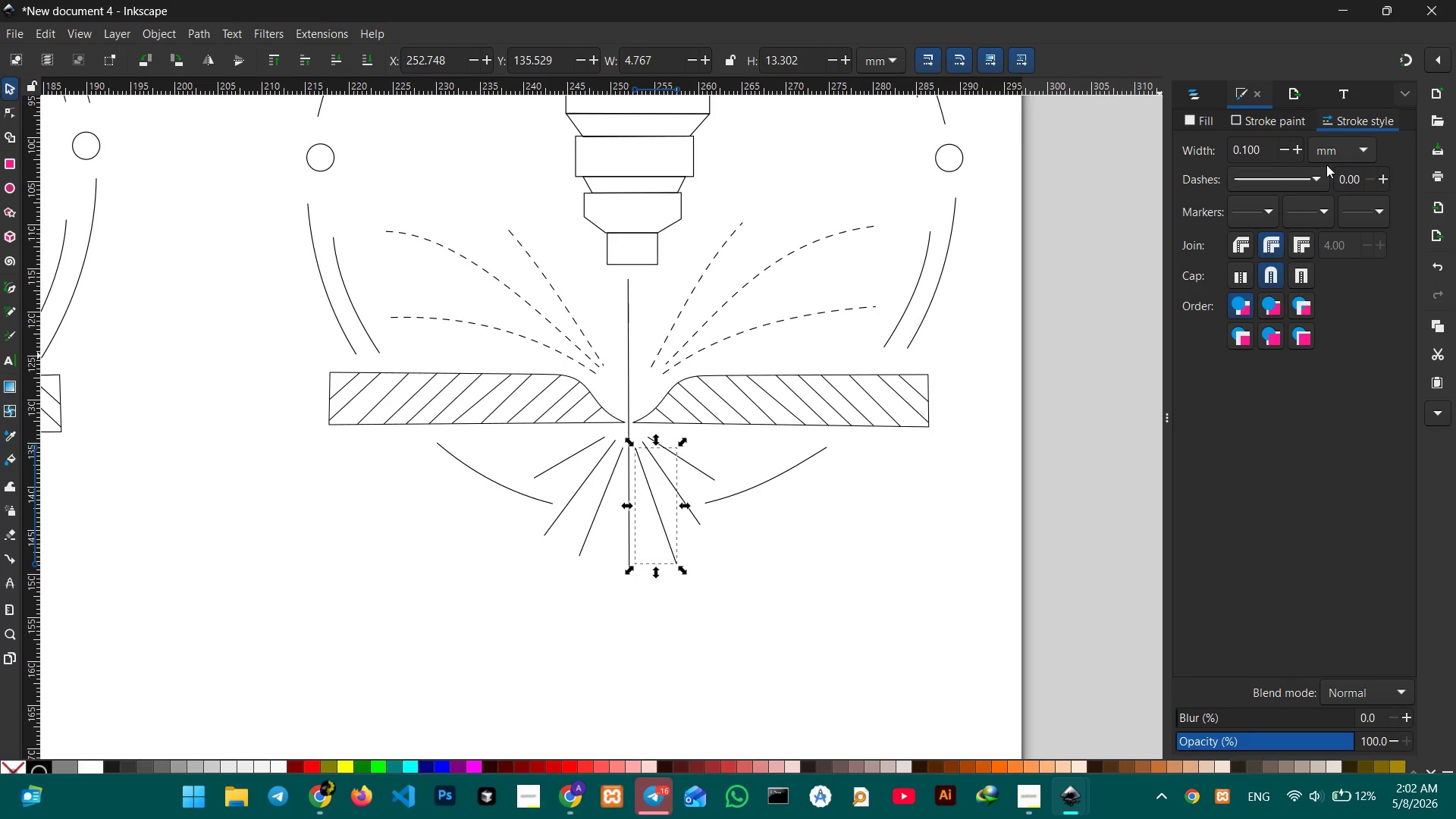 
left_click([1321, 175])
 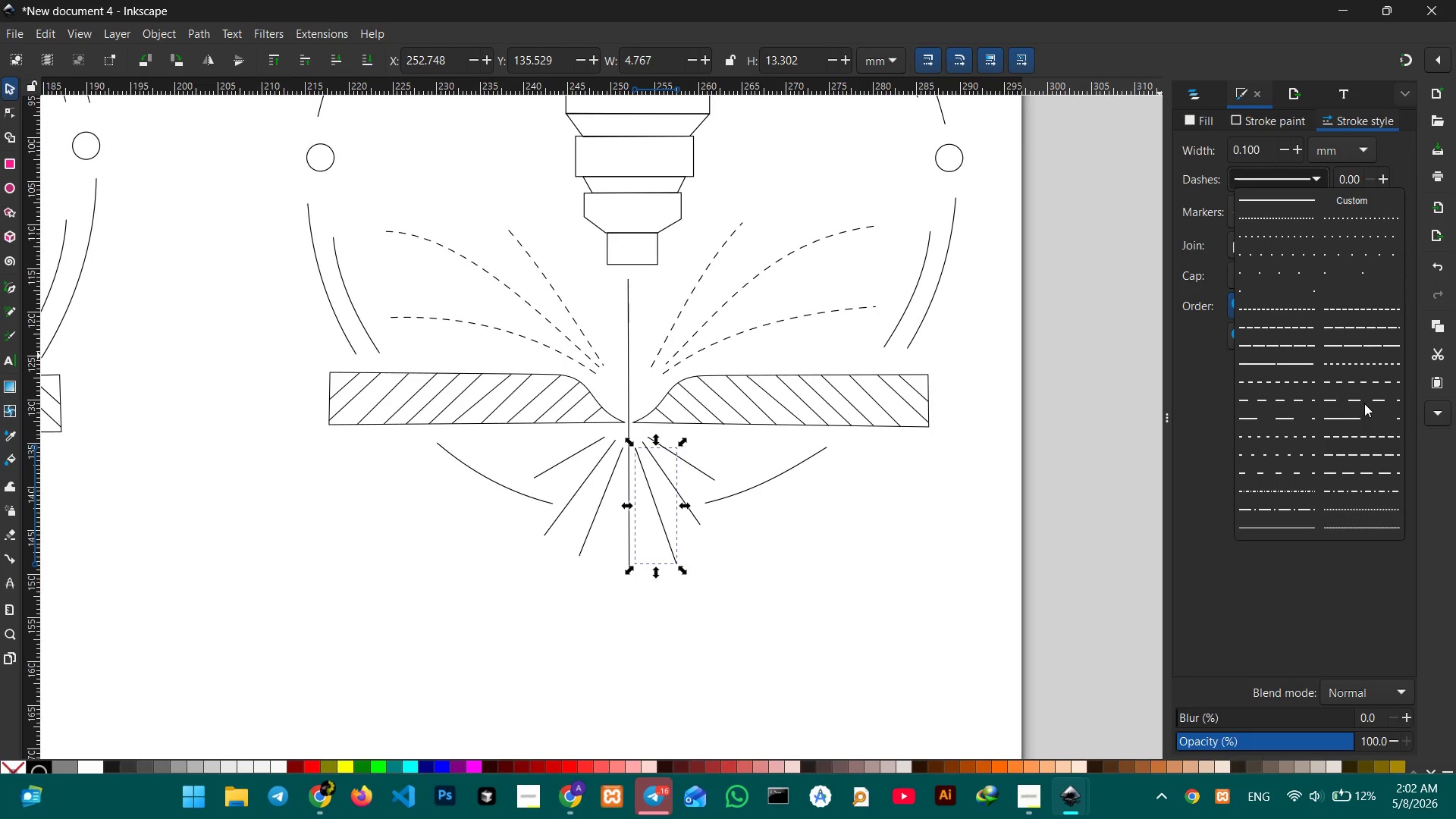 
left_click([1364, 403])
 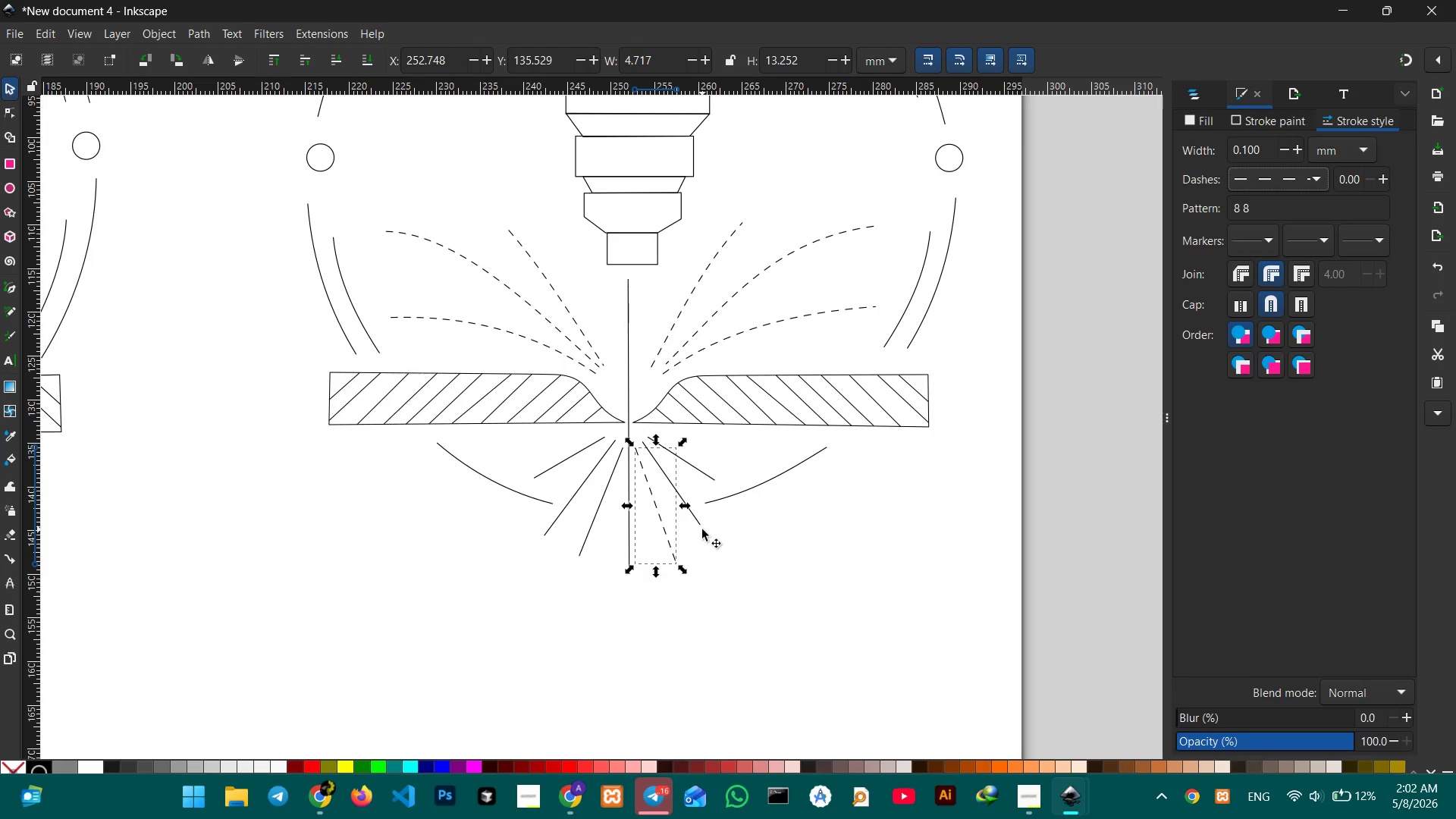 
left_click([701, 528])
 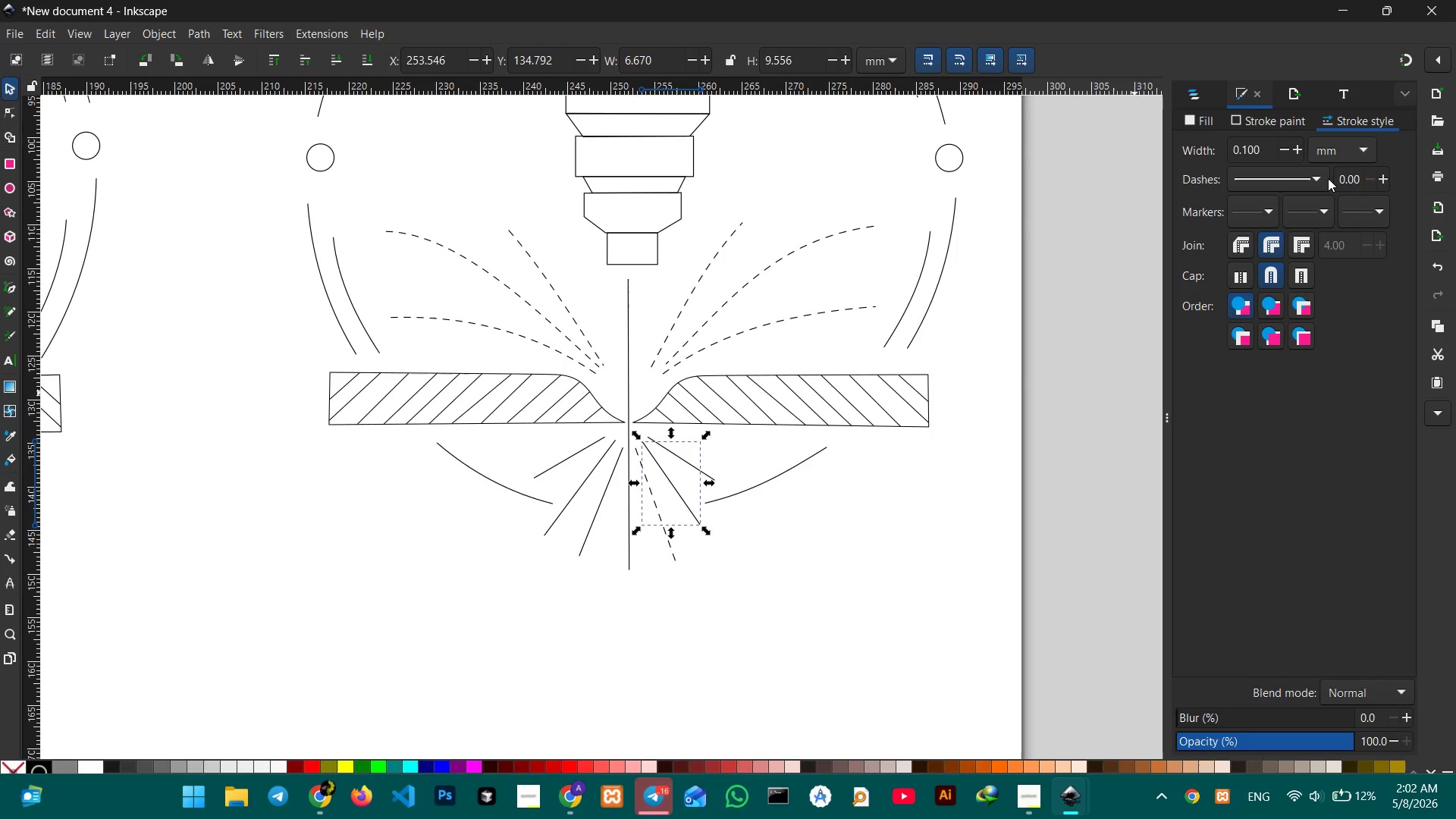 
left_click([1312, 184])
 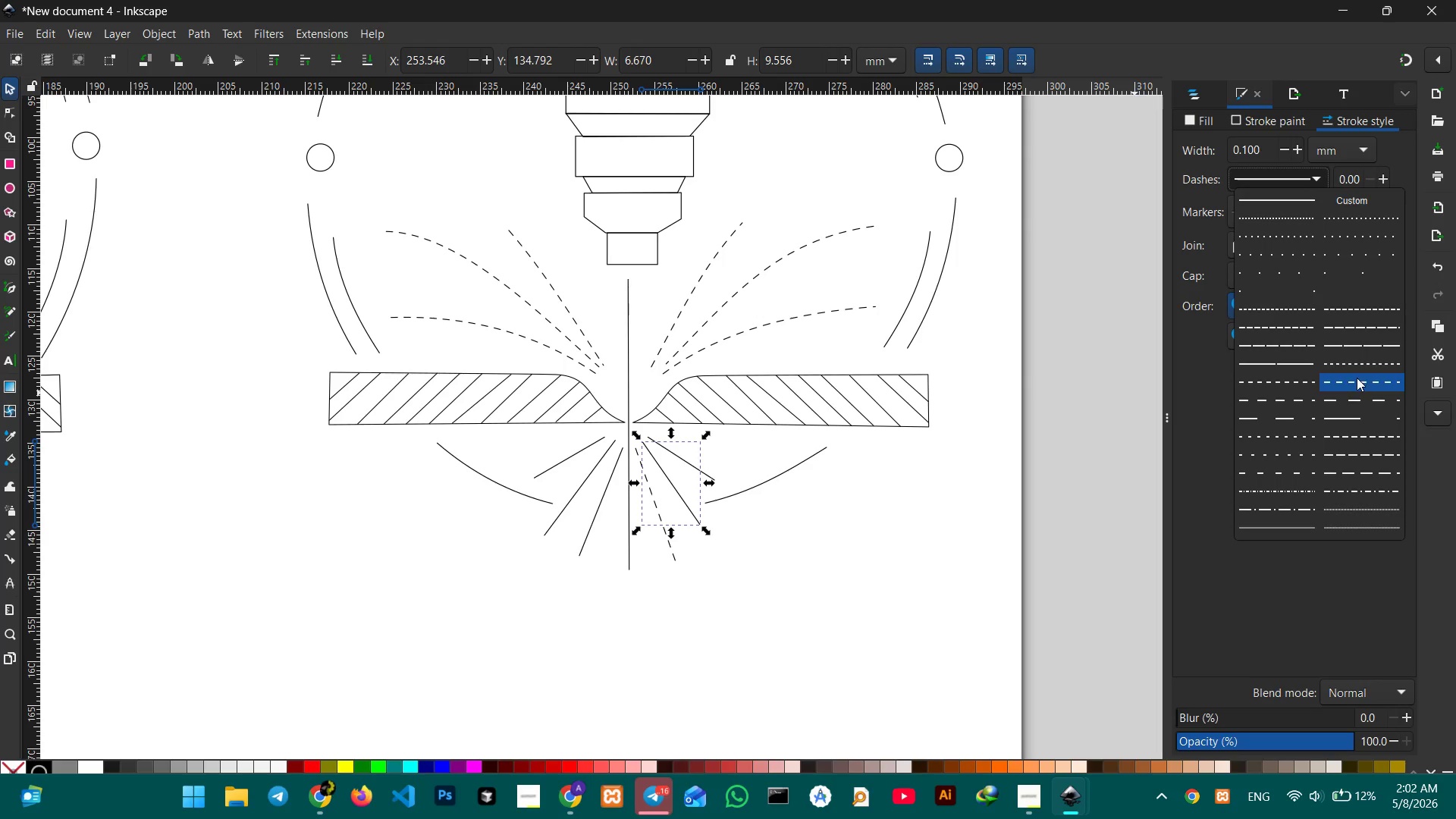 
left_click([1360, 397])
 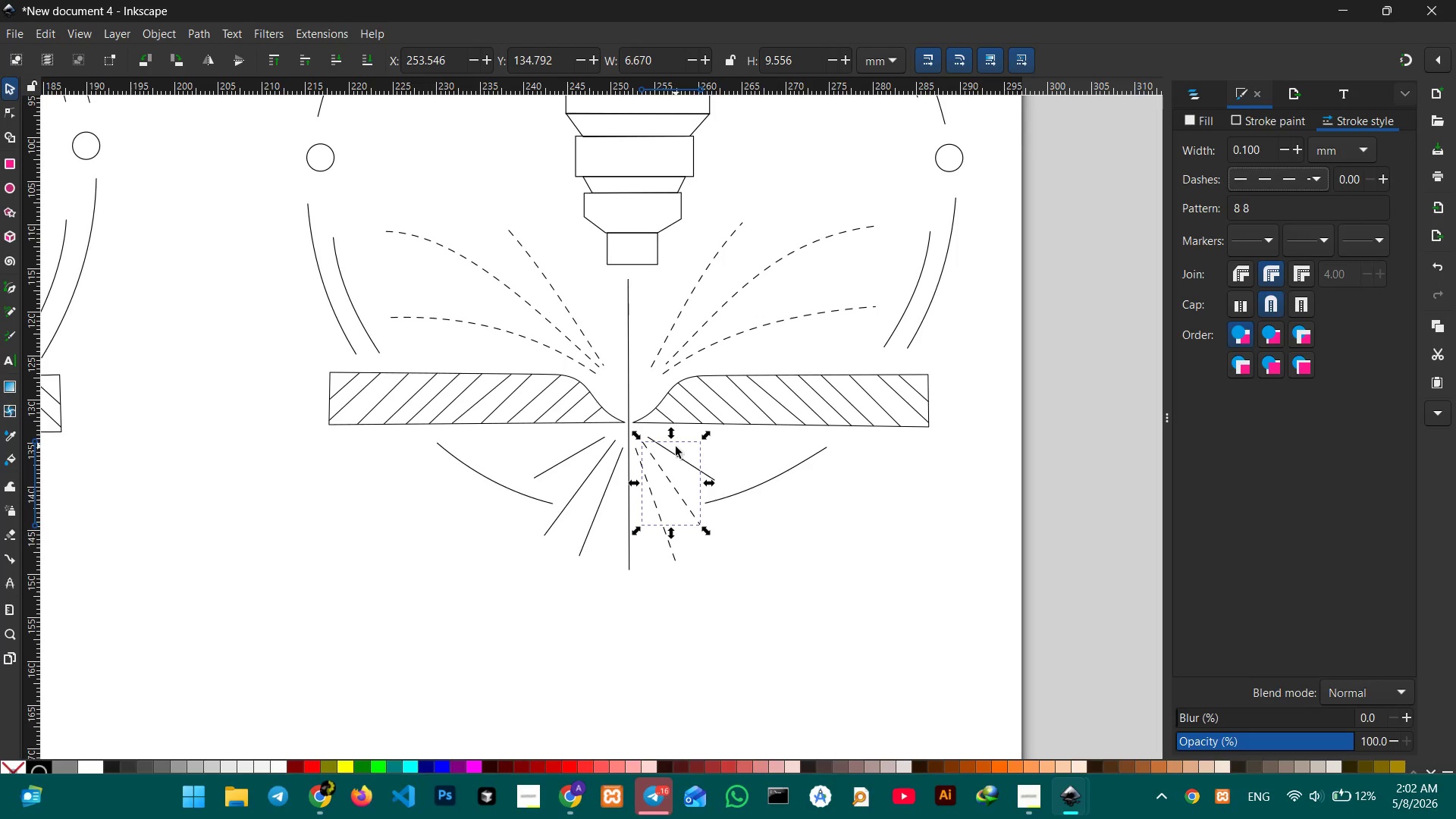 
left_click([680, 454])
 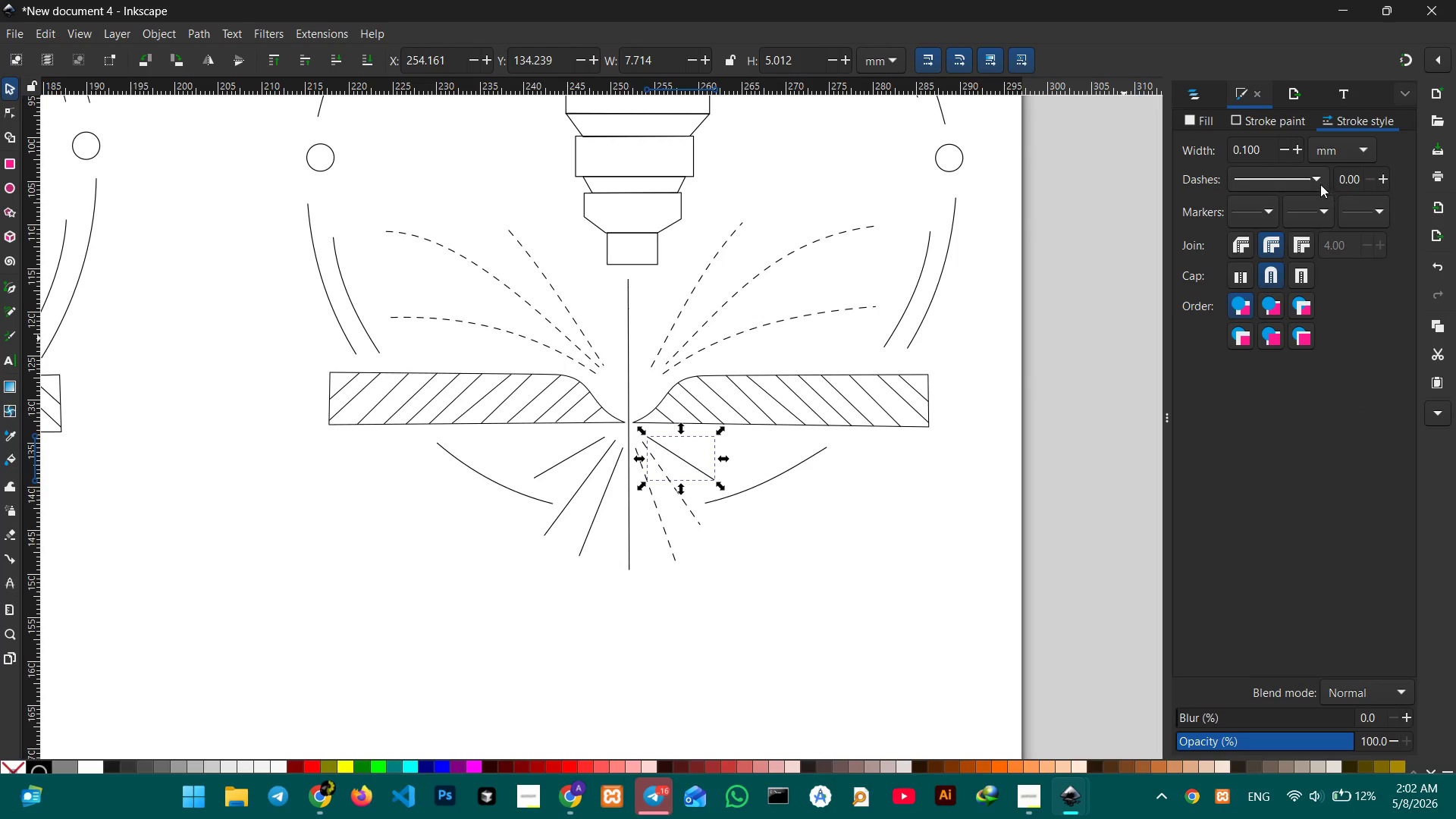 
left_click([1319, 182])
 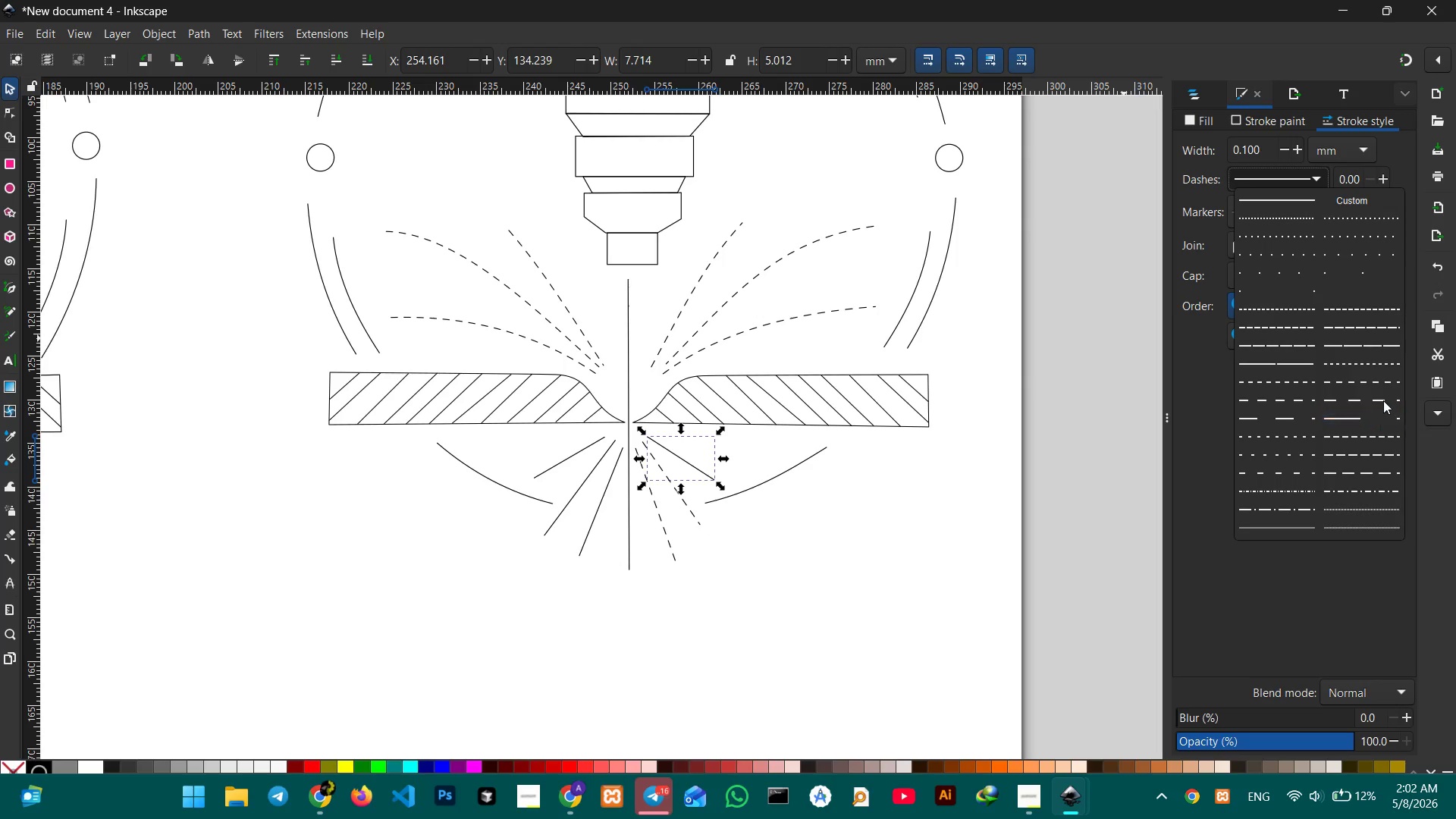 
left_click([1383, 400])
 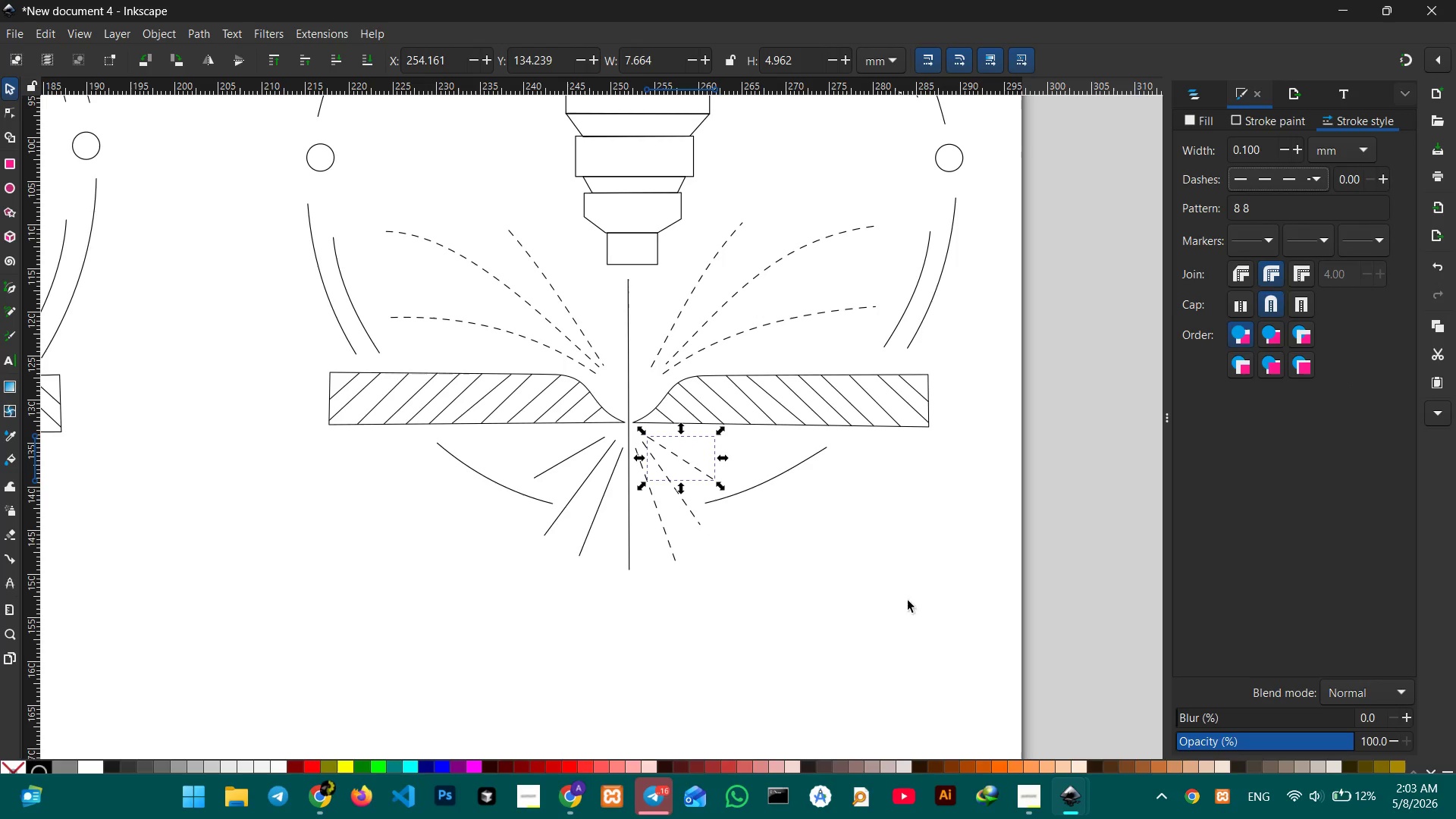 
left_click([1021, 792])